 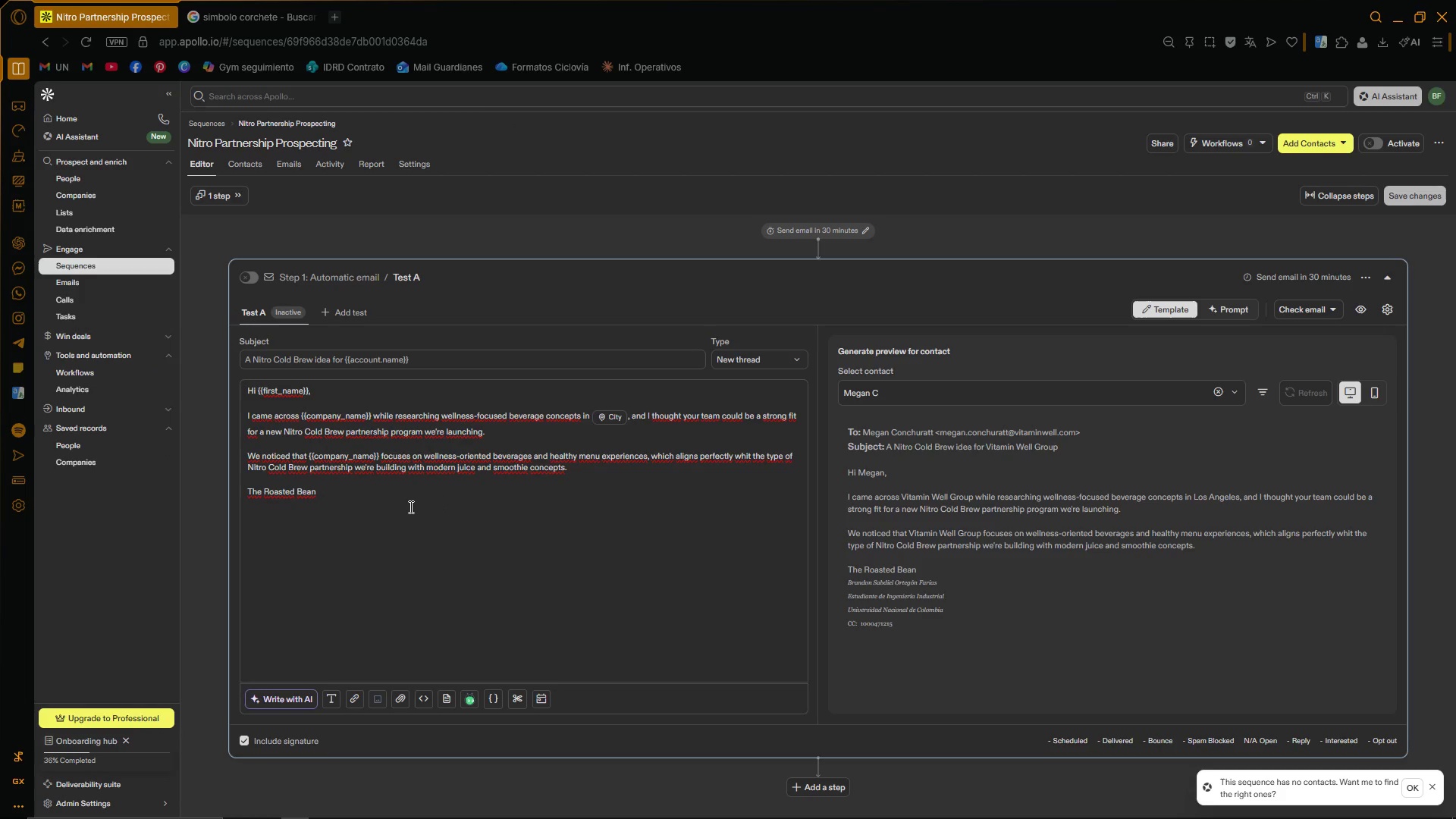 
type(specializes )
 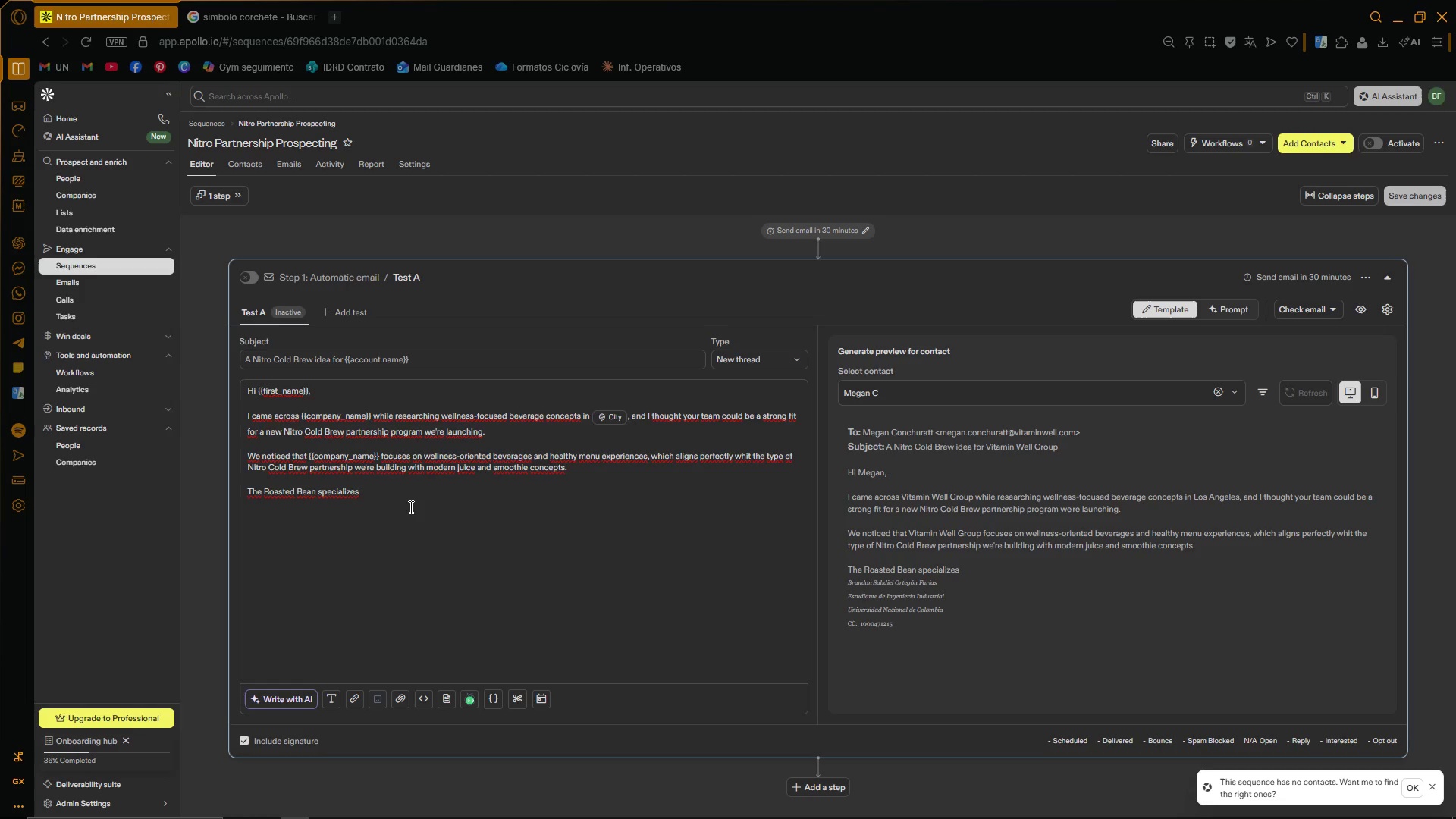 
type(in high-altutu)
key(Backspace)
key(Backspace)
key(Backspace)
type(itude coffee and premium Nitro-on-TTa)
key(Backspace)
key(Backspace)
type(ap solutions designed special)
key(Backspace)
key(Backspace)
 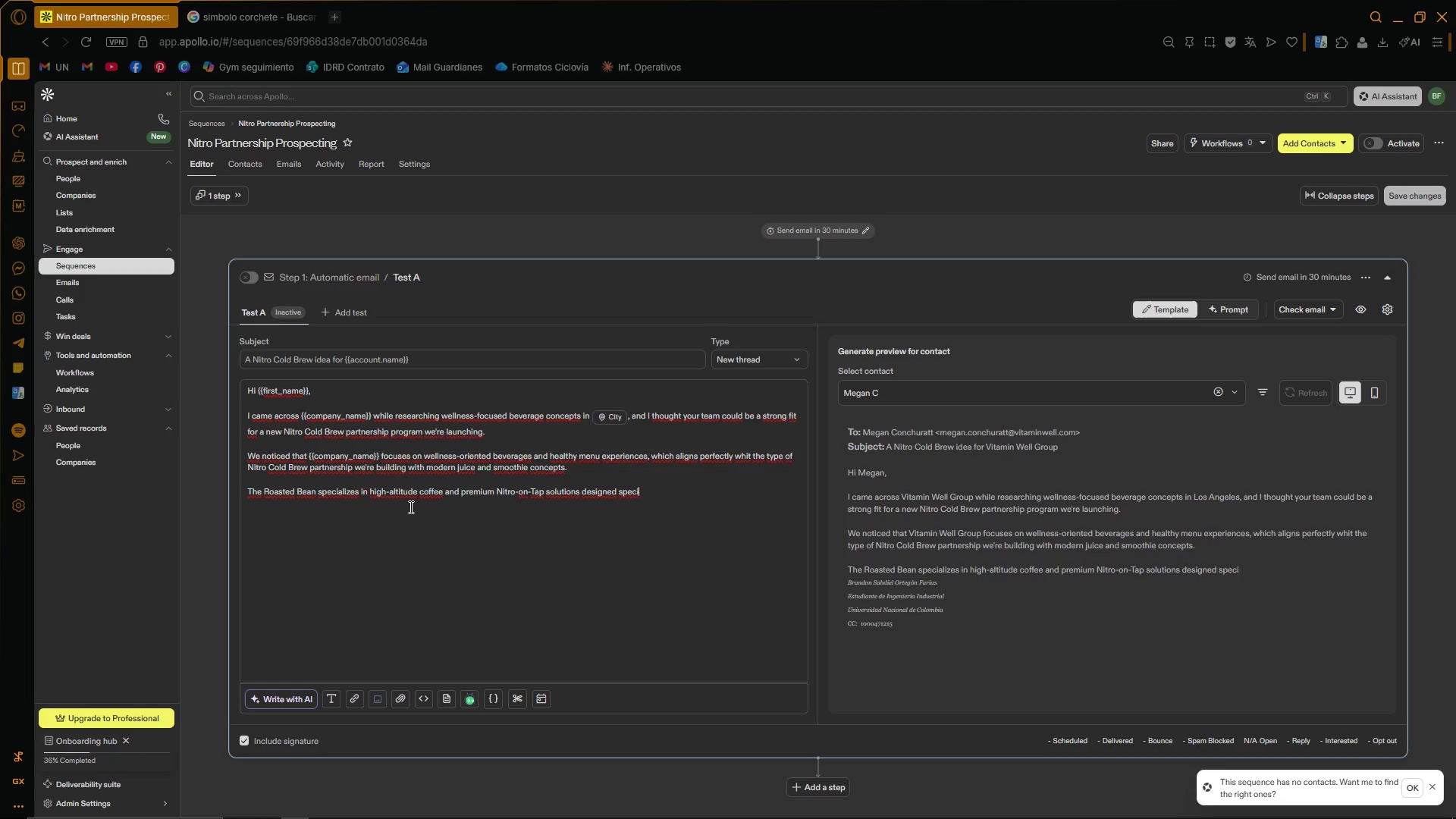 
type(ficallyh )
key(Backspace)
key(Backspace)
type( )
 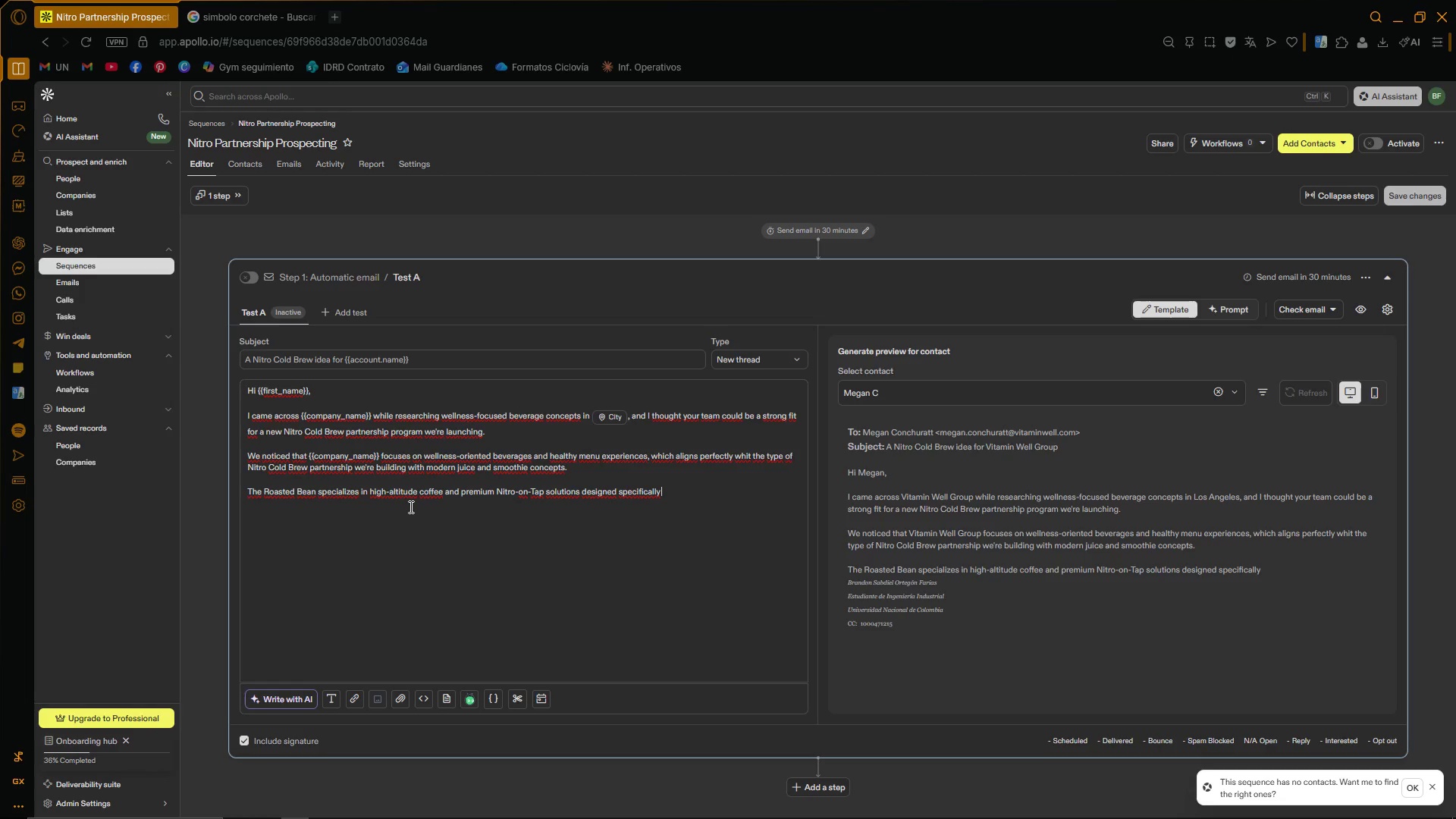 
type(for health-cons)
 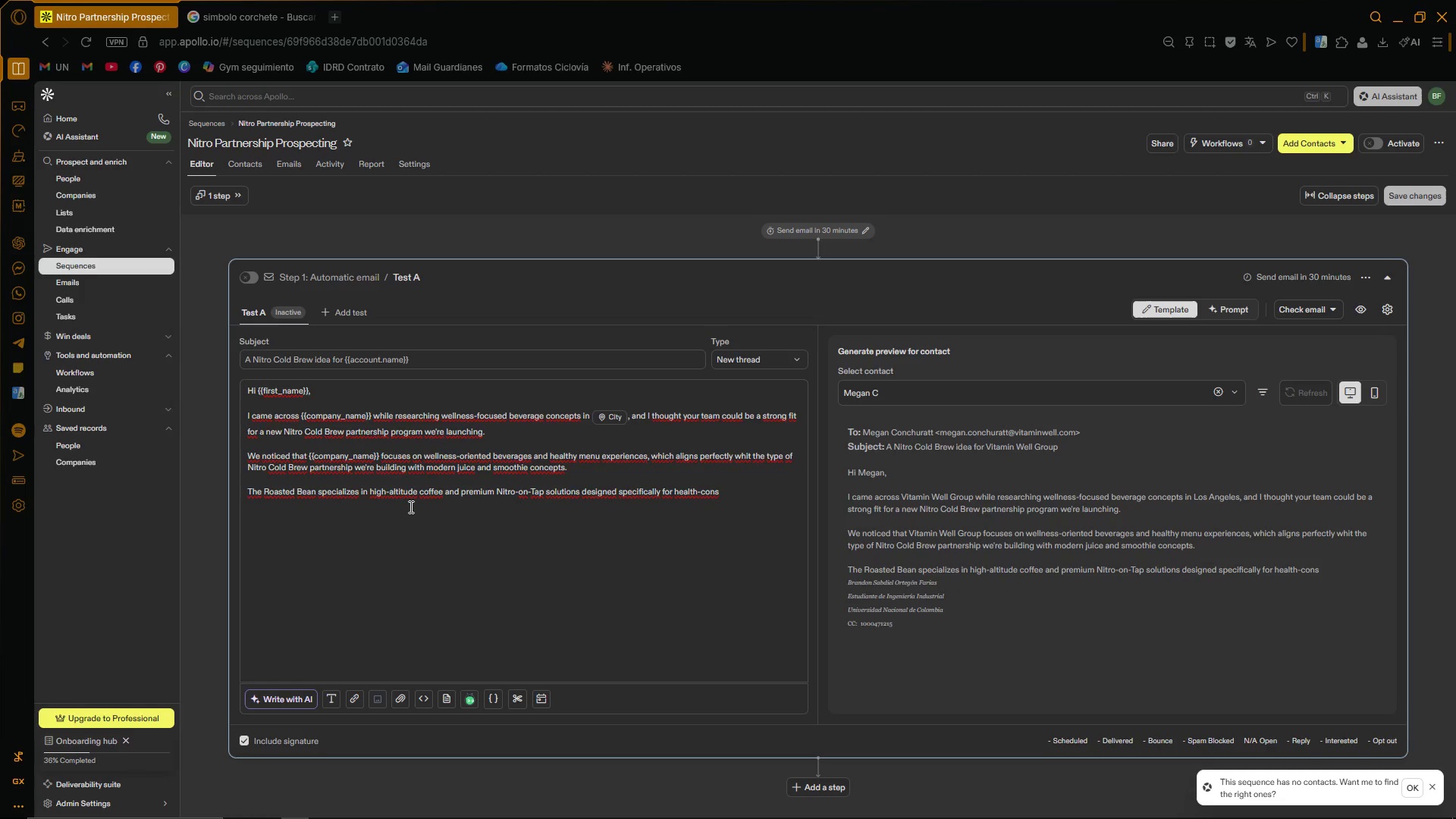 
type(cious caf;es)
 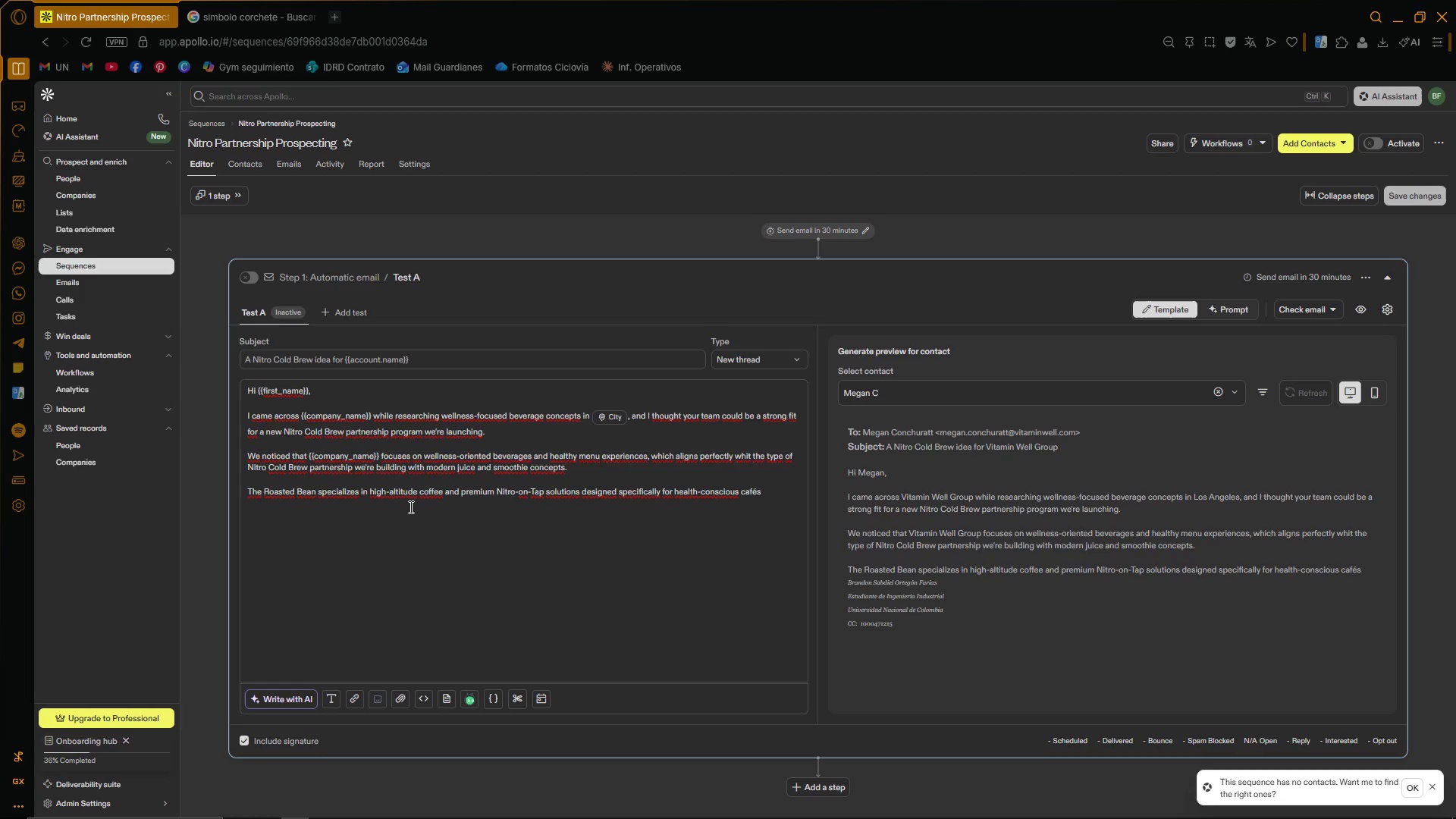 
type(, c)
key(Backspace)
type(smoothie )
 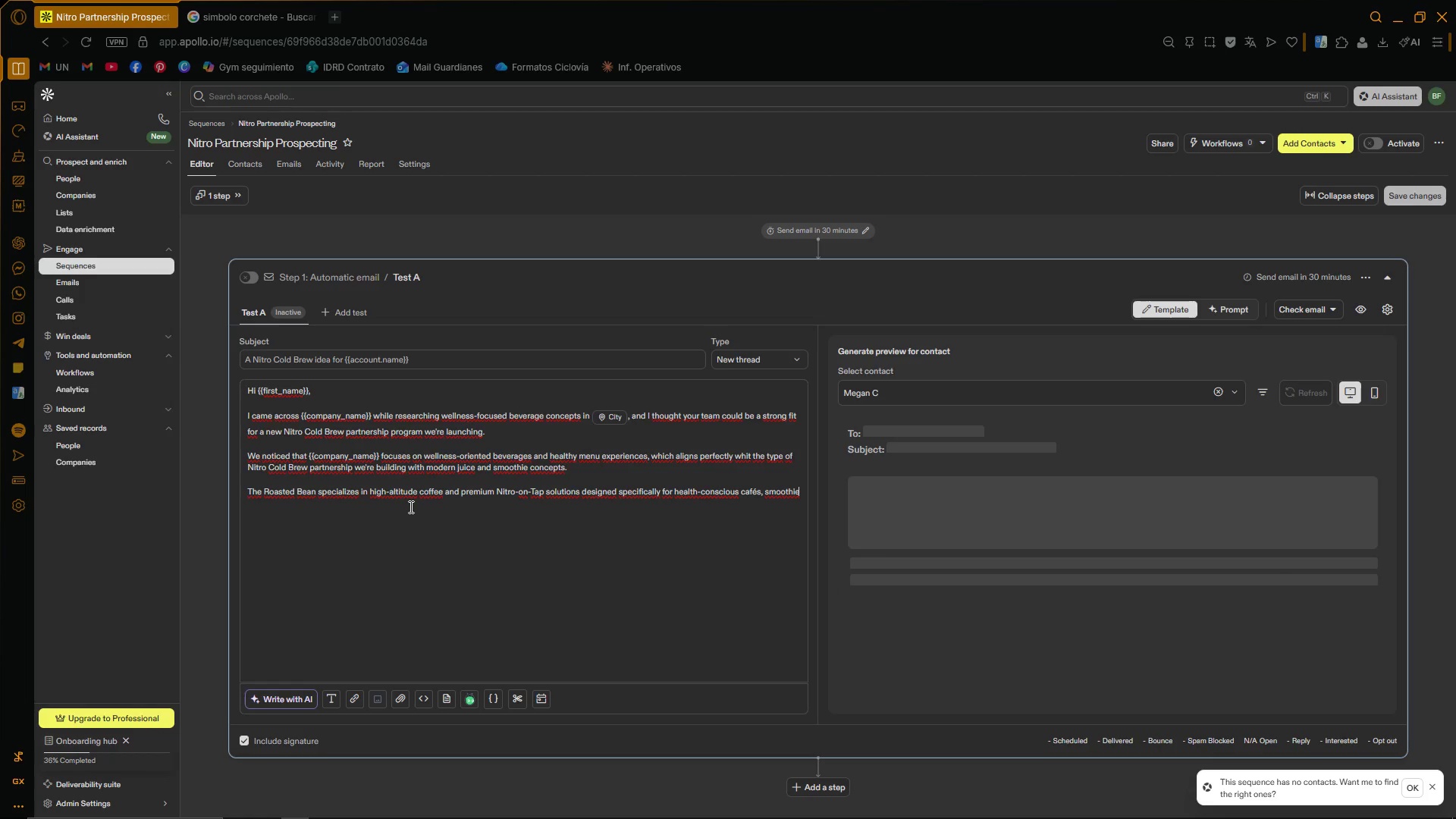 
type(shops, and juice )
key(Backspace)
type( bars.)
 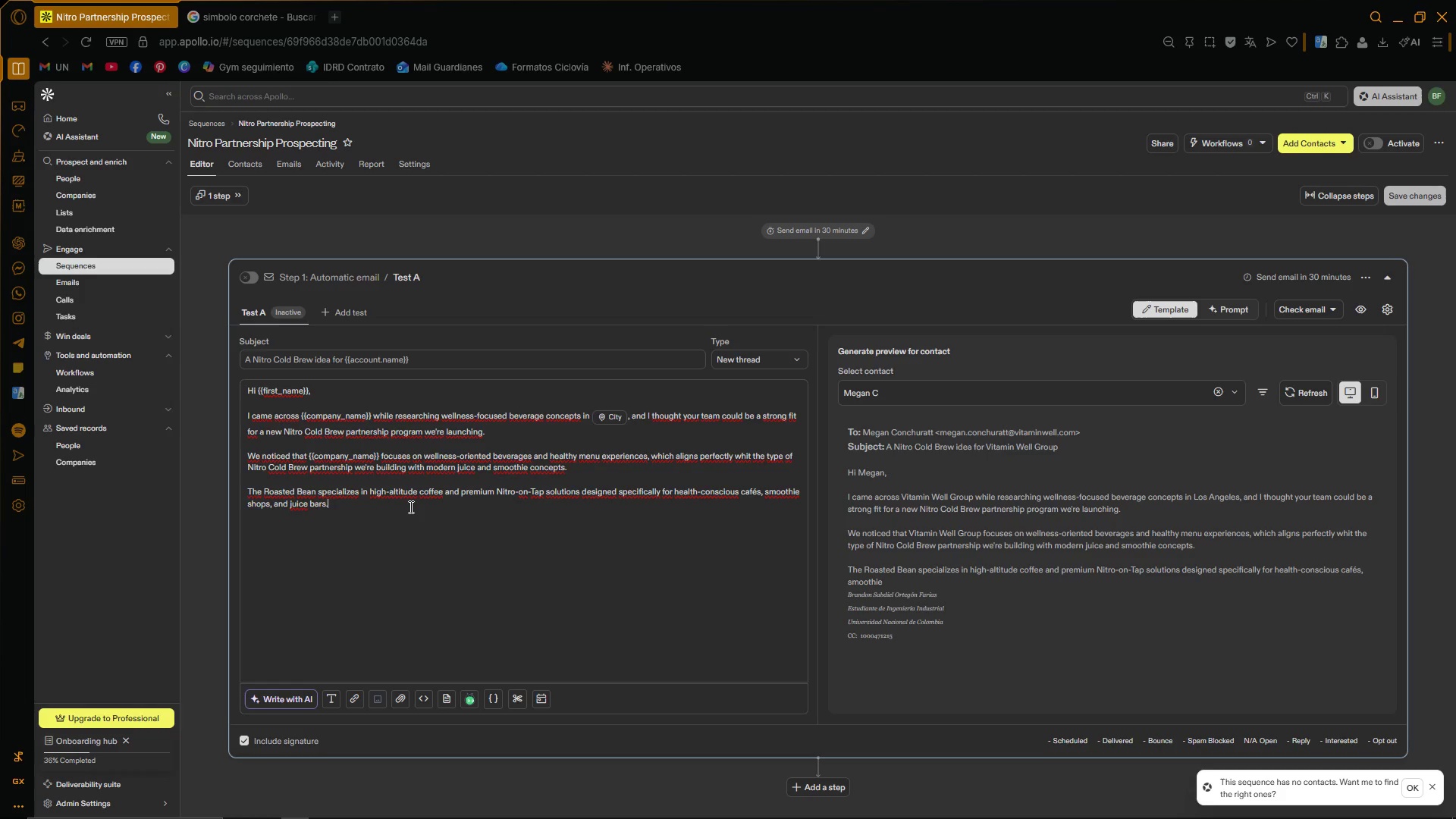 
key(Enter)
 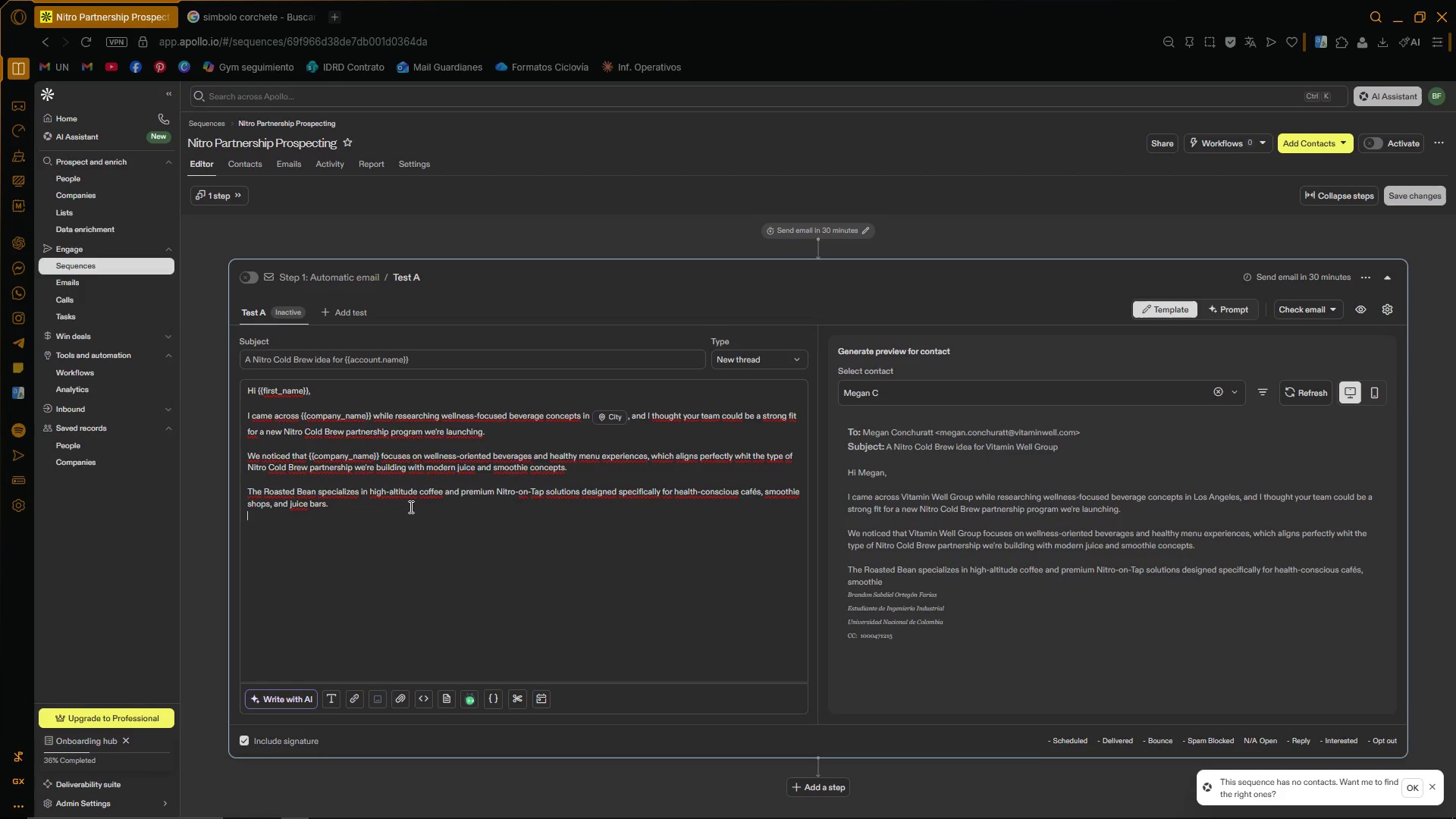 
key(Enter)
 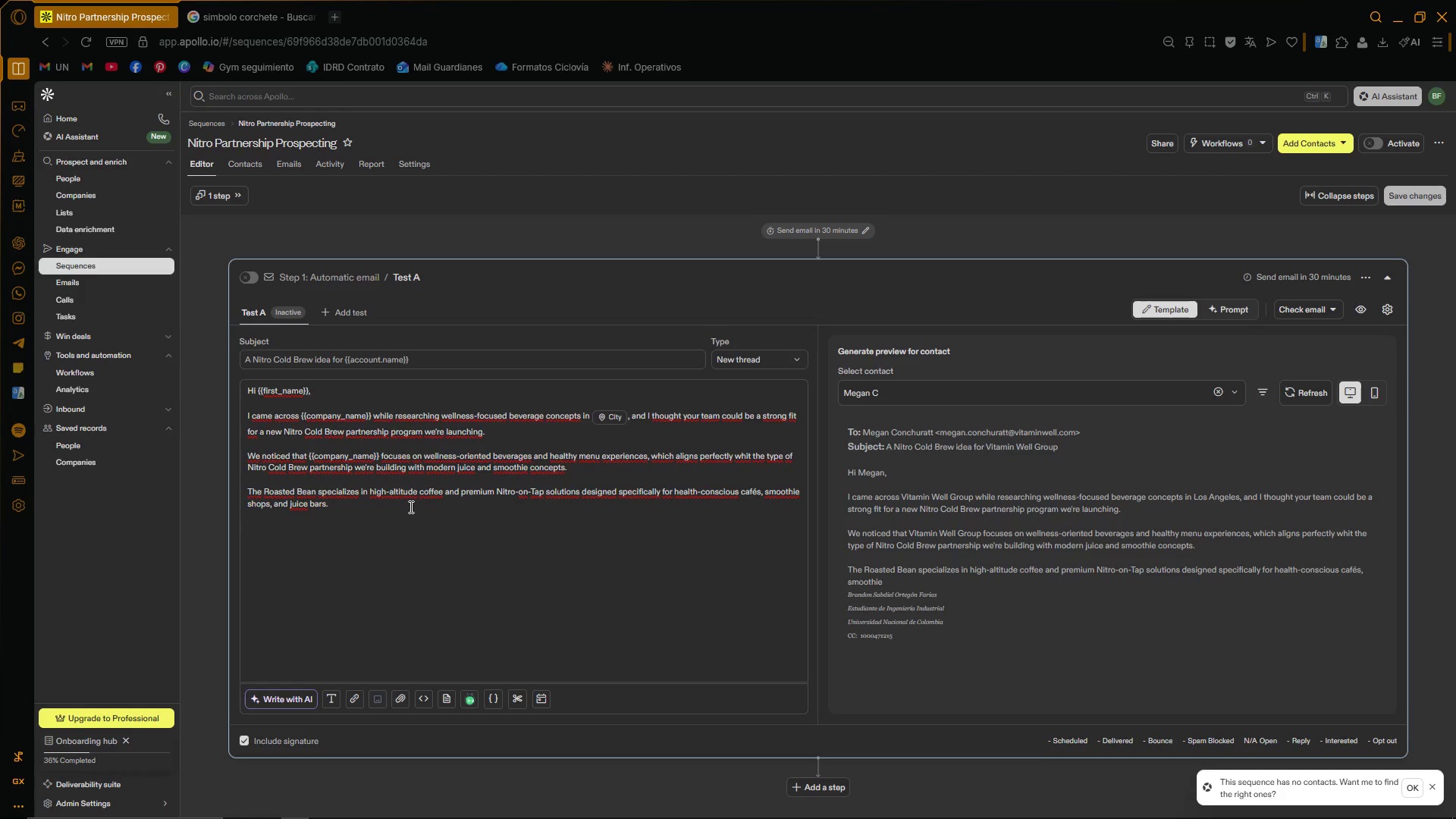 
type(Would you be opne )
key(Backspace)
key(Backspace)
key(Backspace)
type(en to a brief conversation )
 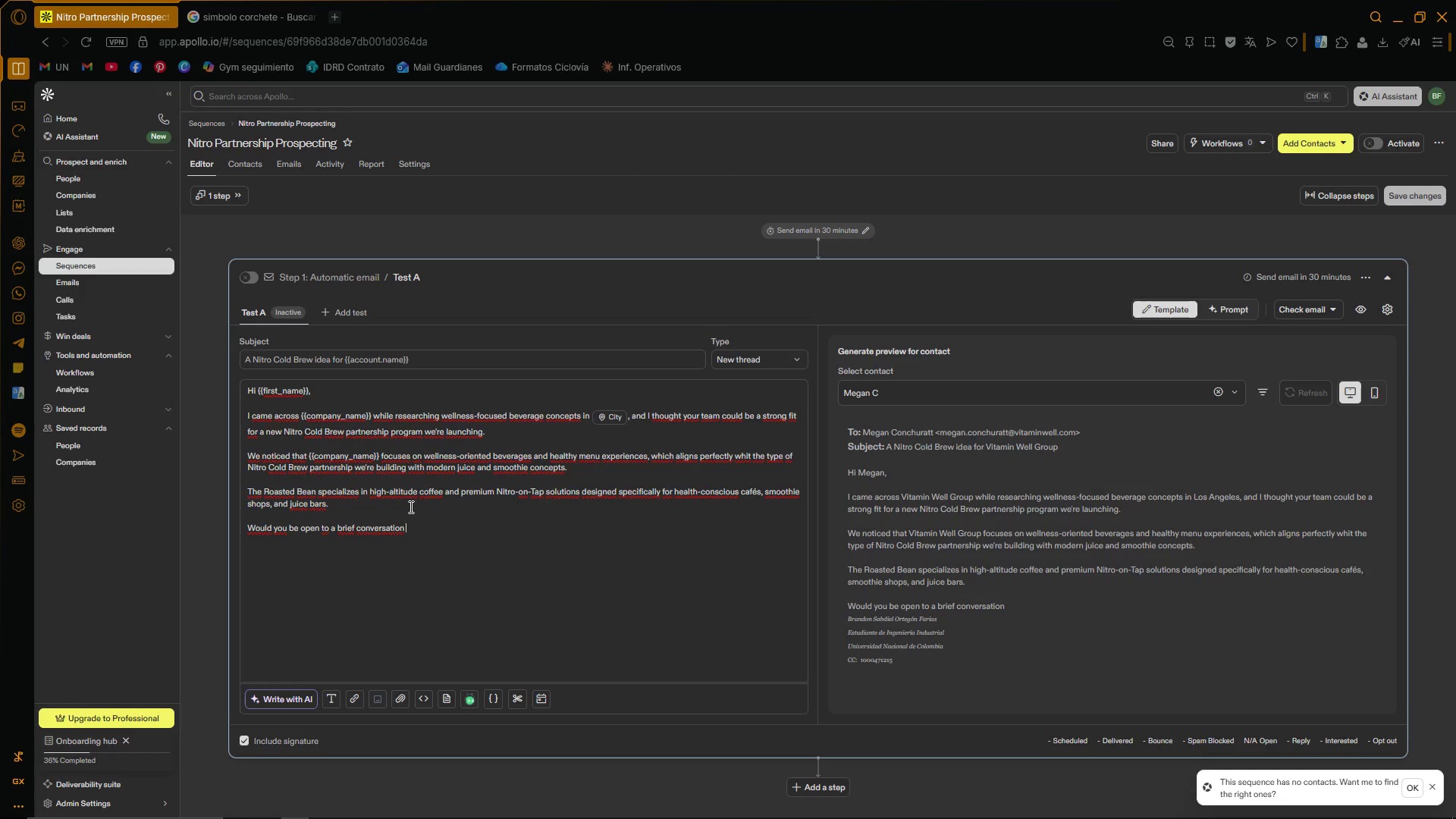 
type(next week to explore wheter )
key(Backspace)
key(Backspace)
key(Backspace)
key(Backspace)
type(ther )
 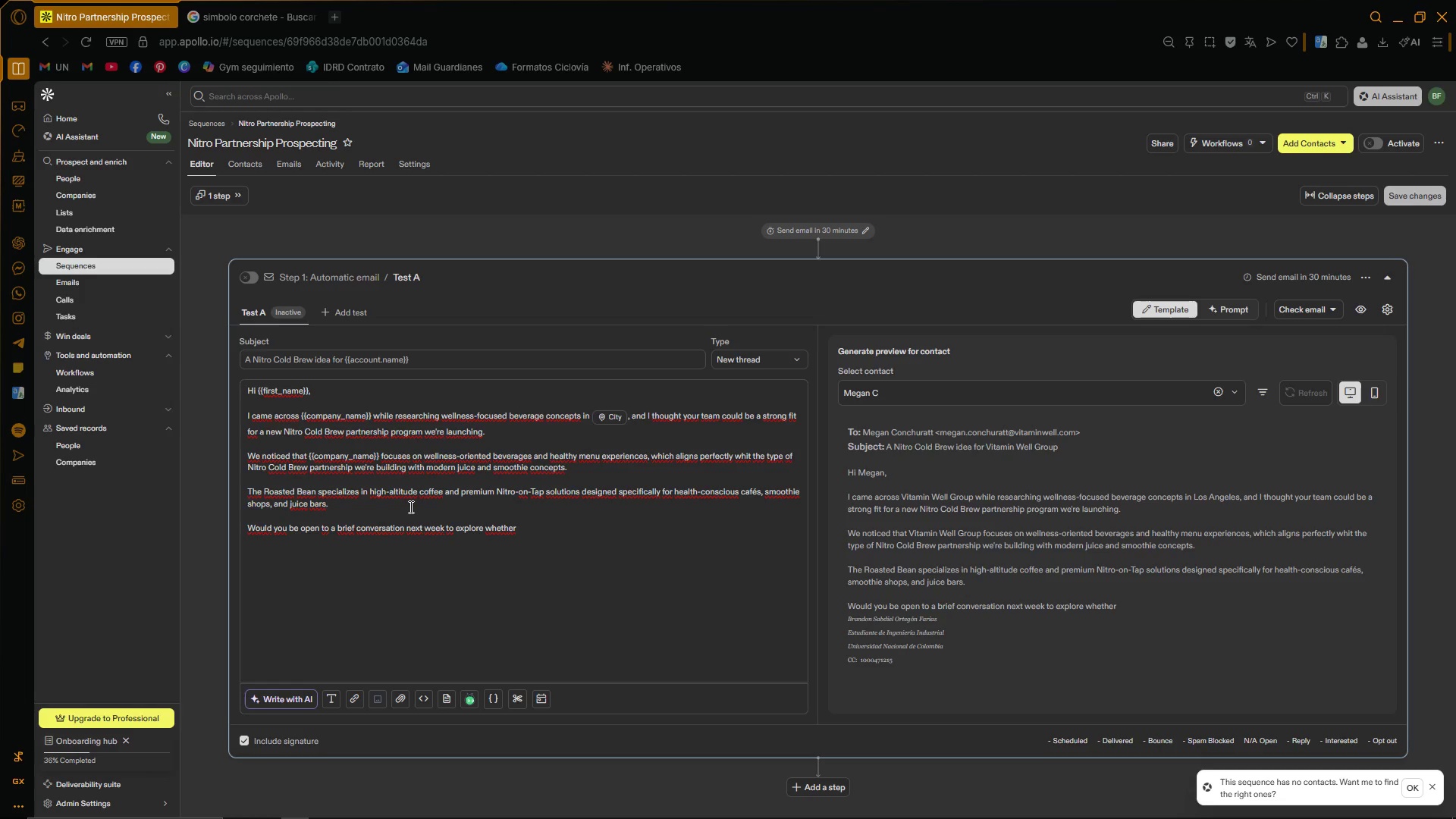 
type(this could complement your current menu offre)
key(Backspace)
key(Backspace)
type(erings{)
 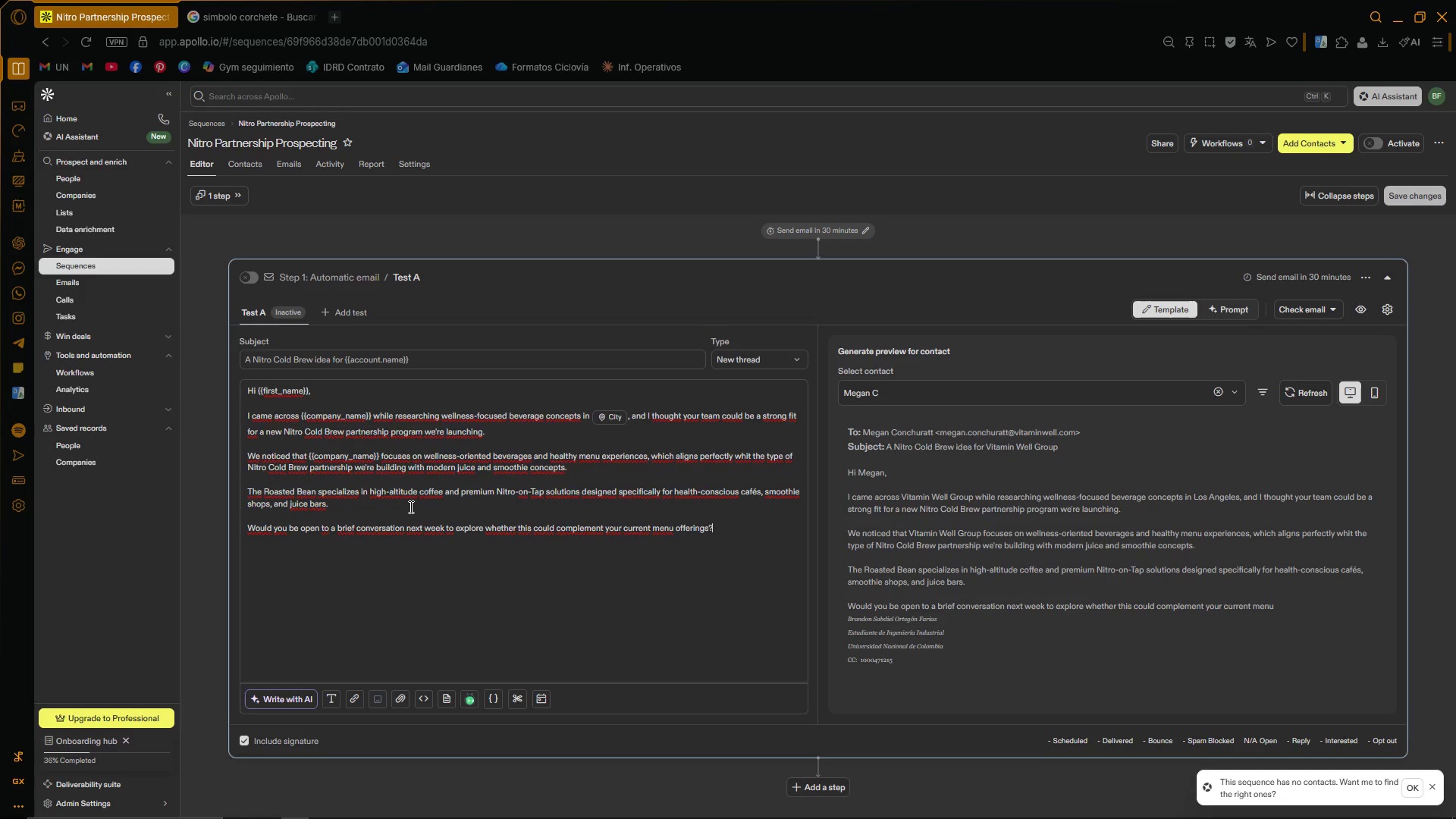 
key(Enter)
 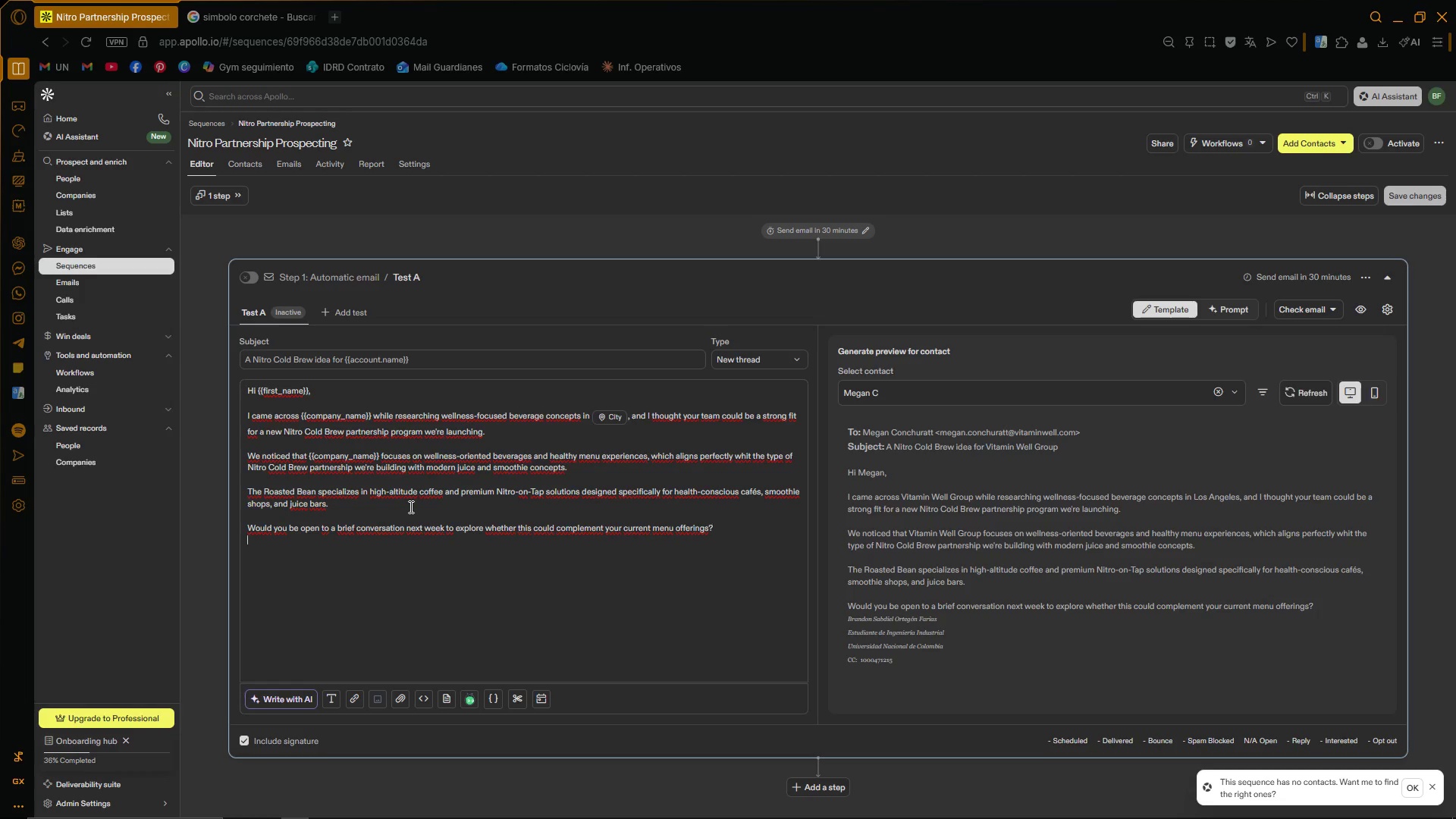 
key(Enter)
 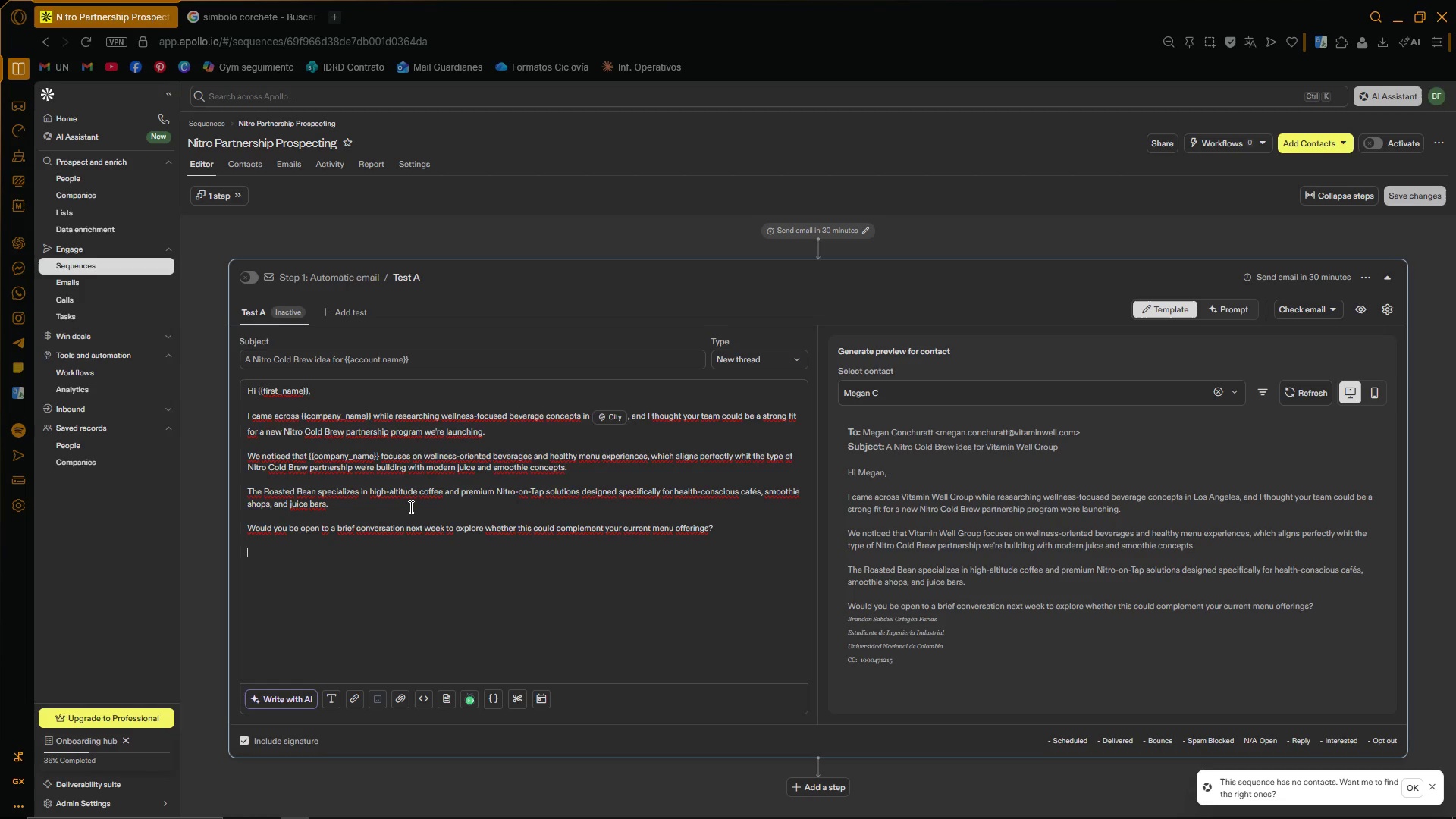 
type(Best,)
 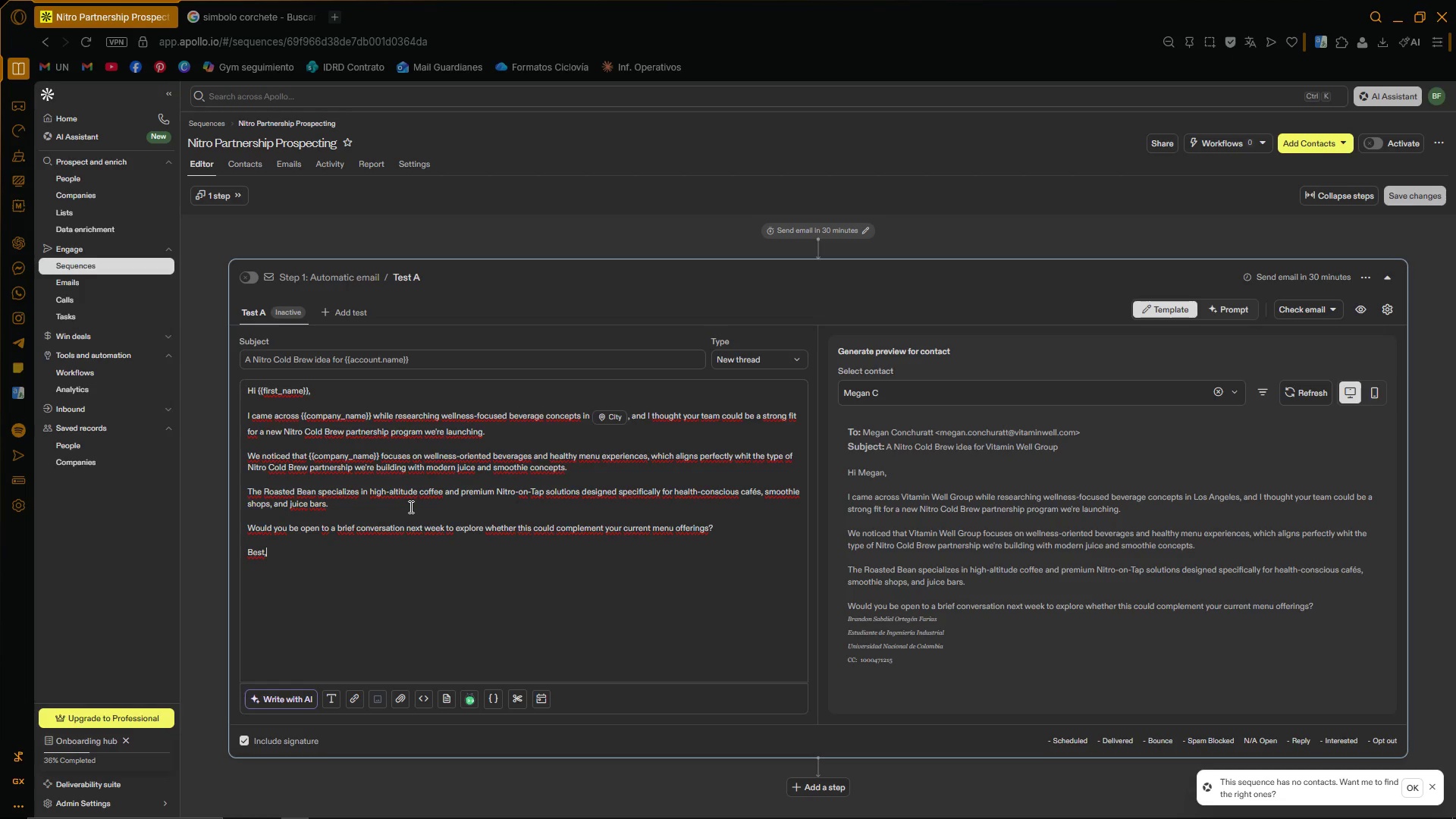 
key(Enter)
 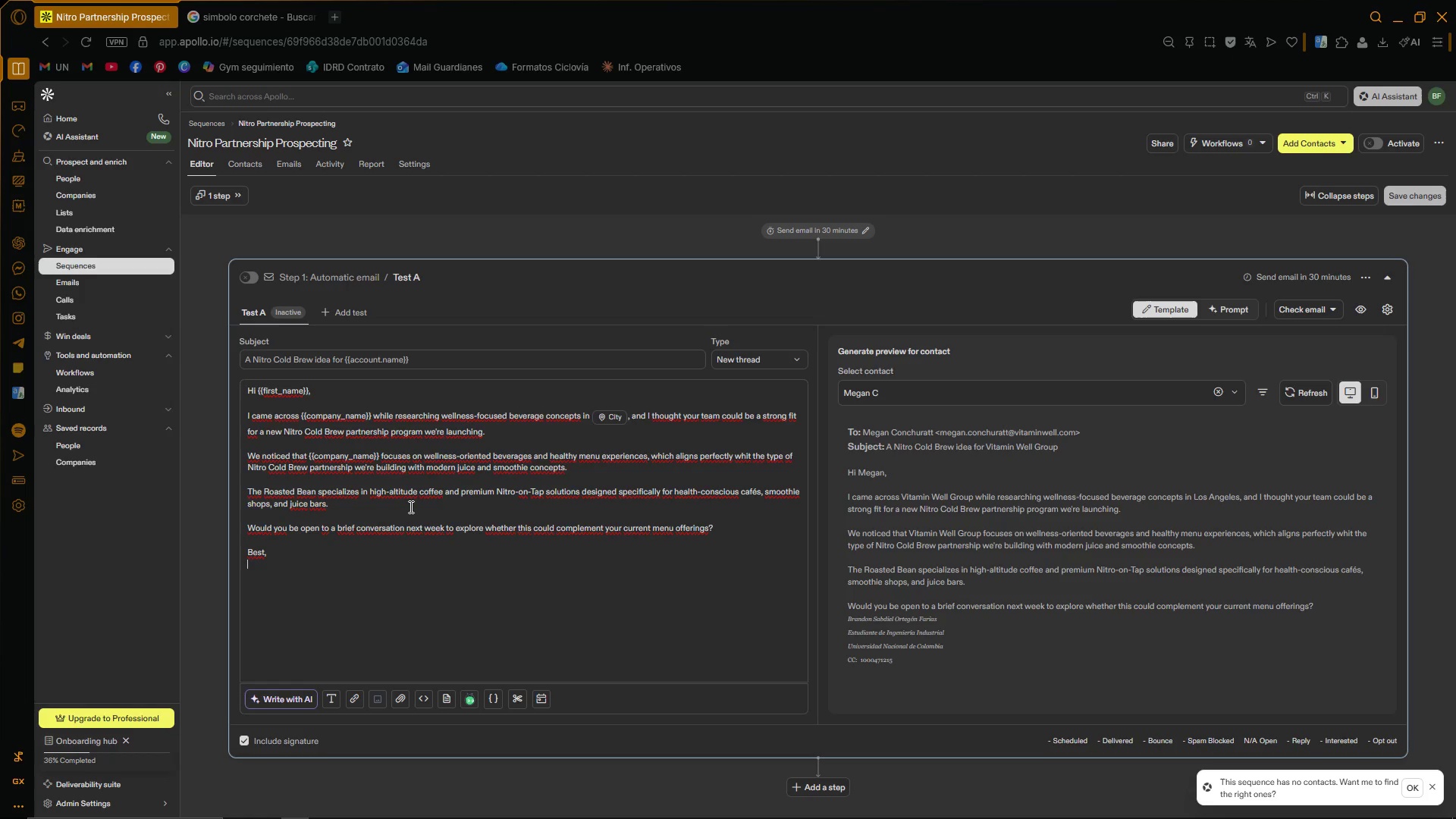 
key(Enter)
 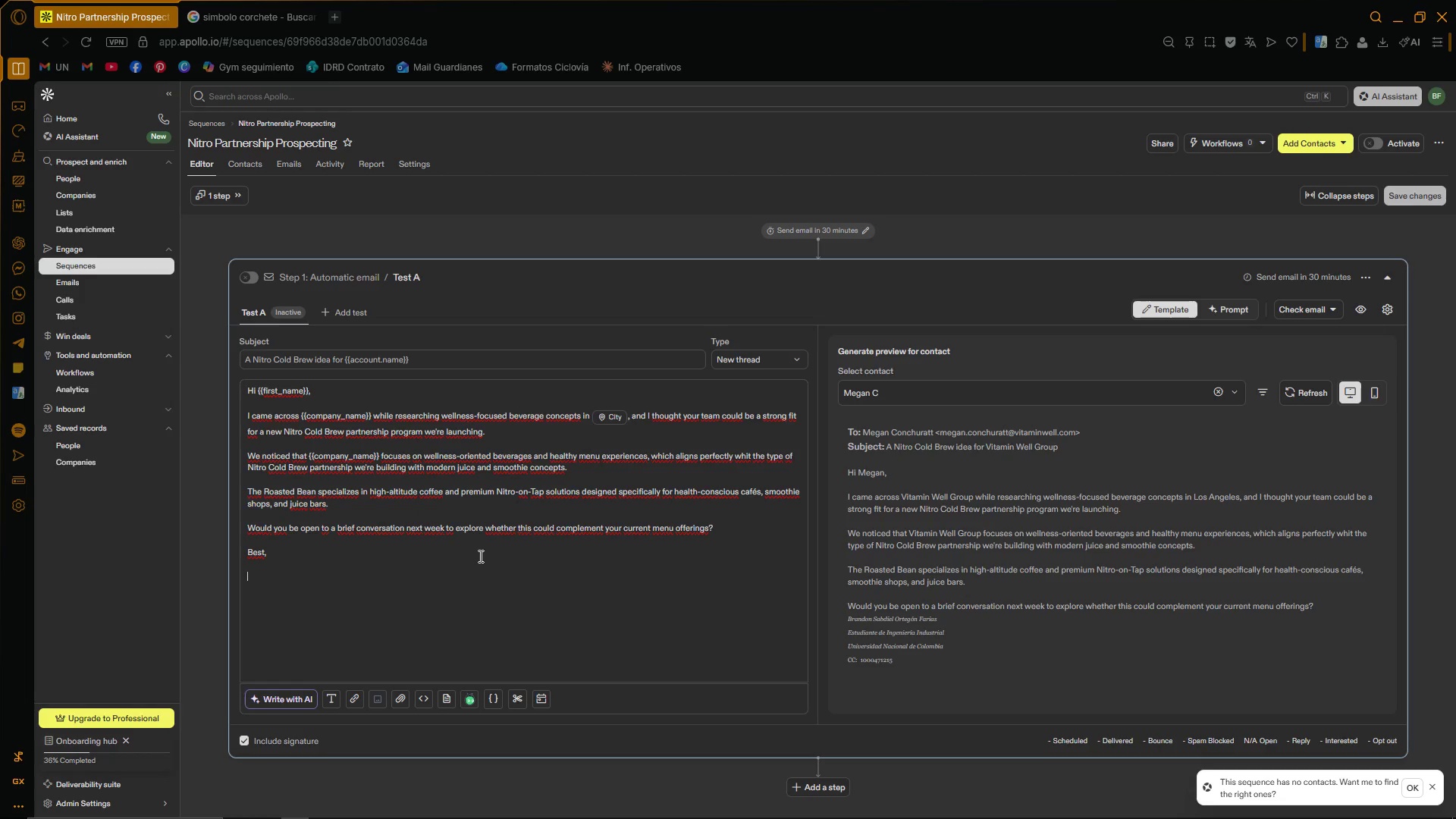 
left_click([479, 580])
 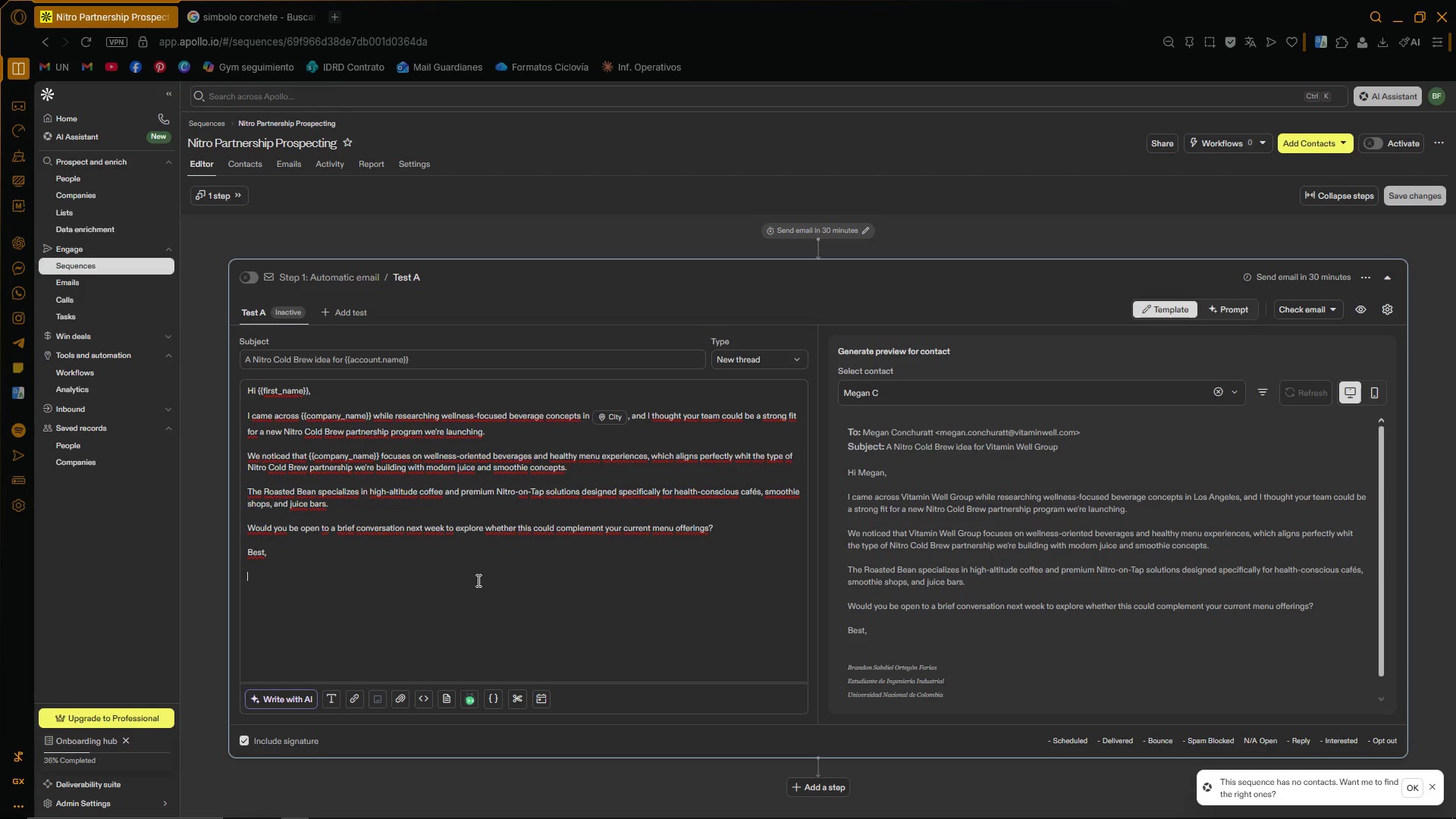 
left_click_drag(start_coordinate=[580, 464], to_coordinate=[200, 433])
 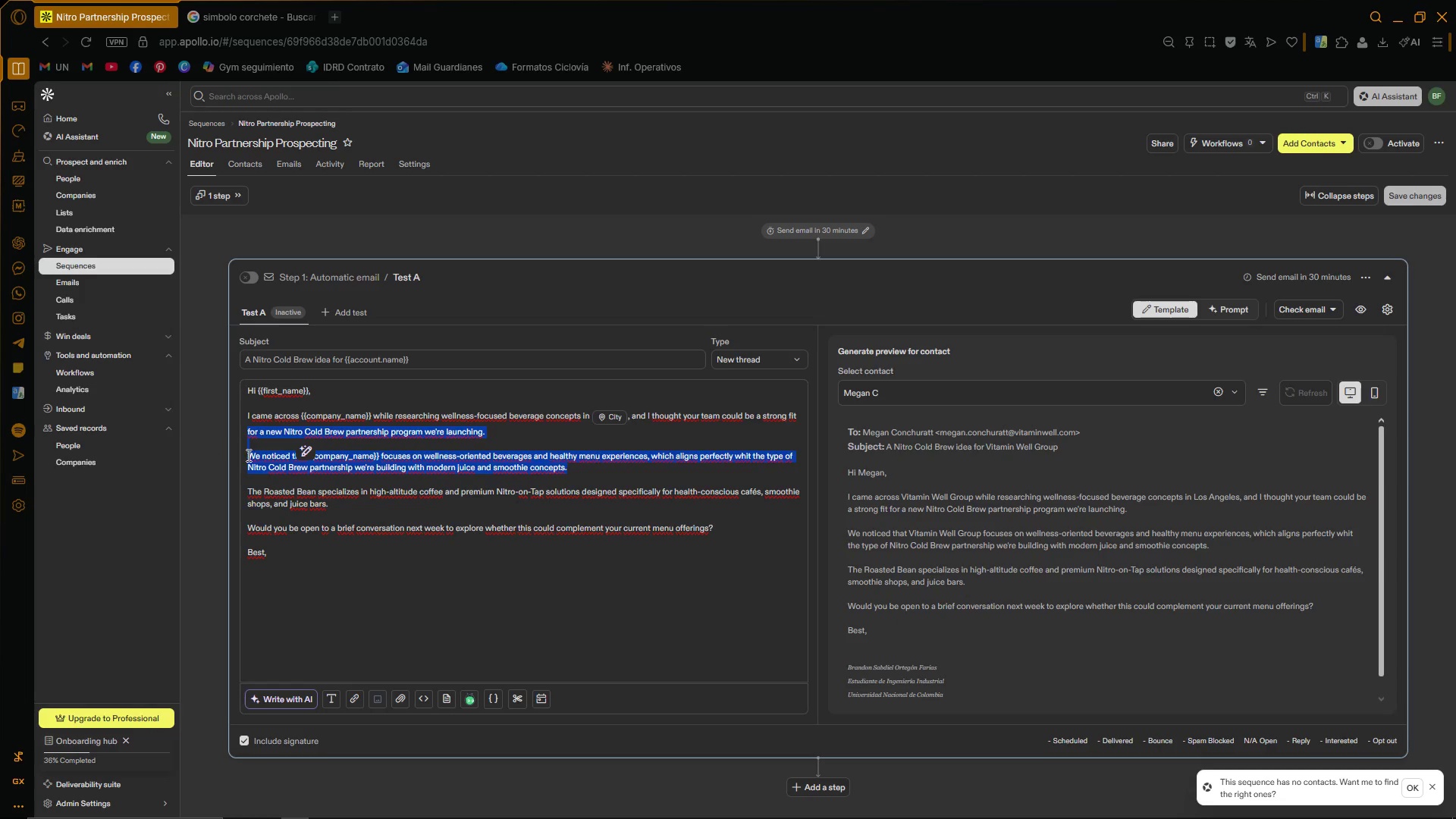 
left_click([290, 464])
 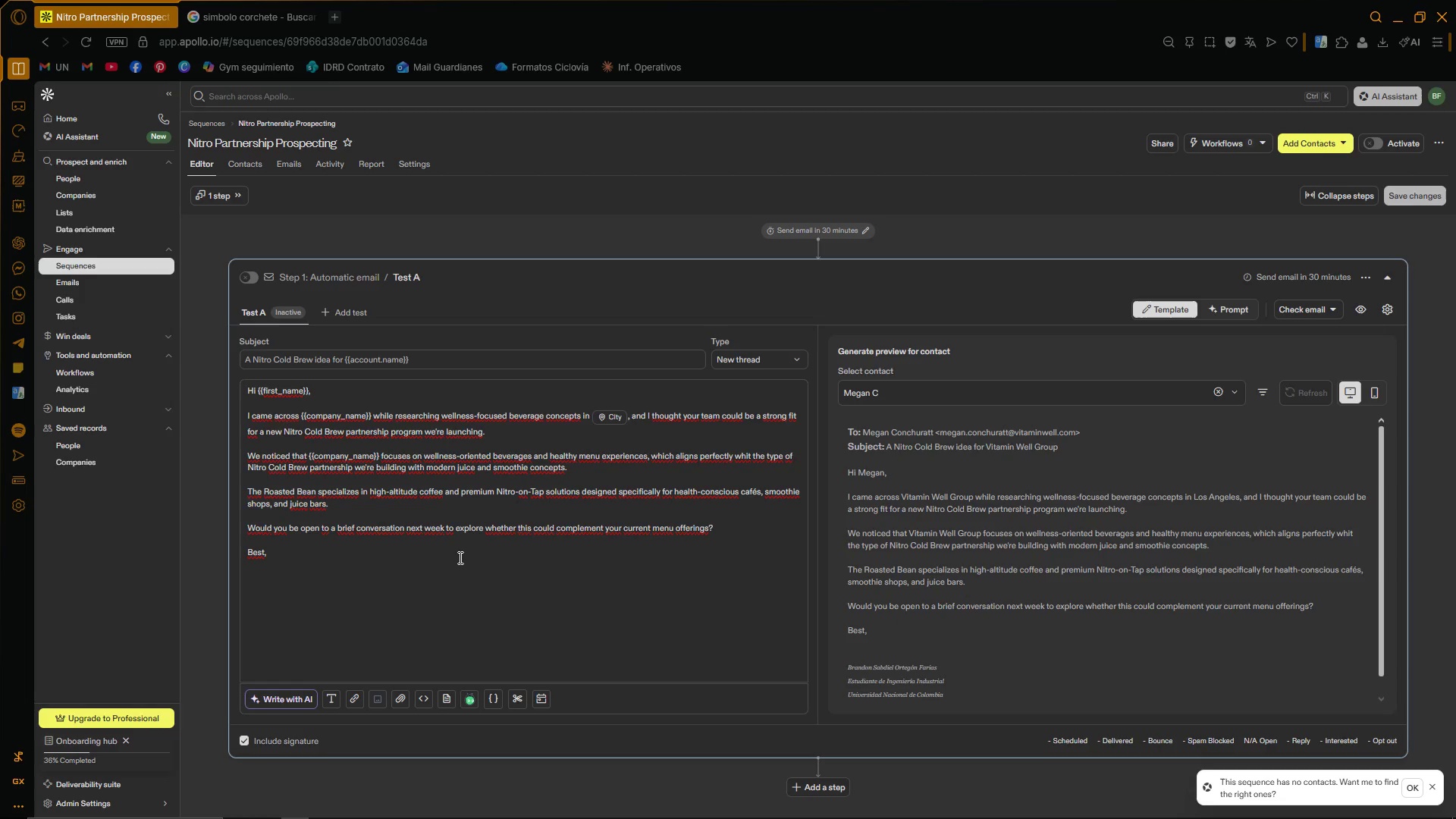 
scroll: coordinate [477, 546], scroll_direction: down, amount: 1.0
 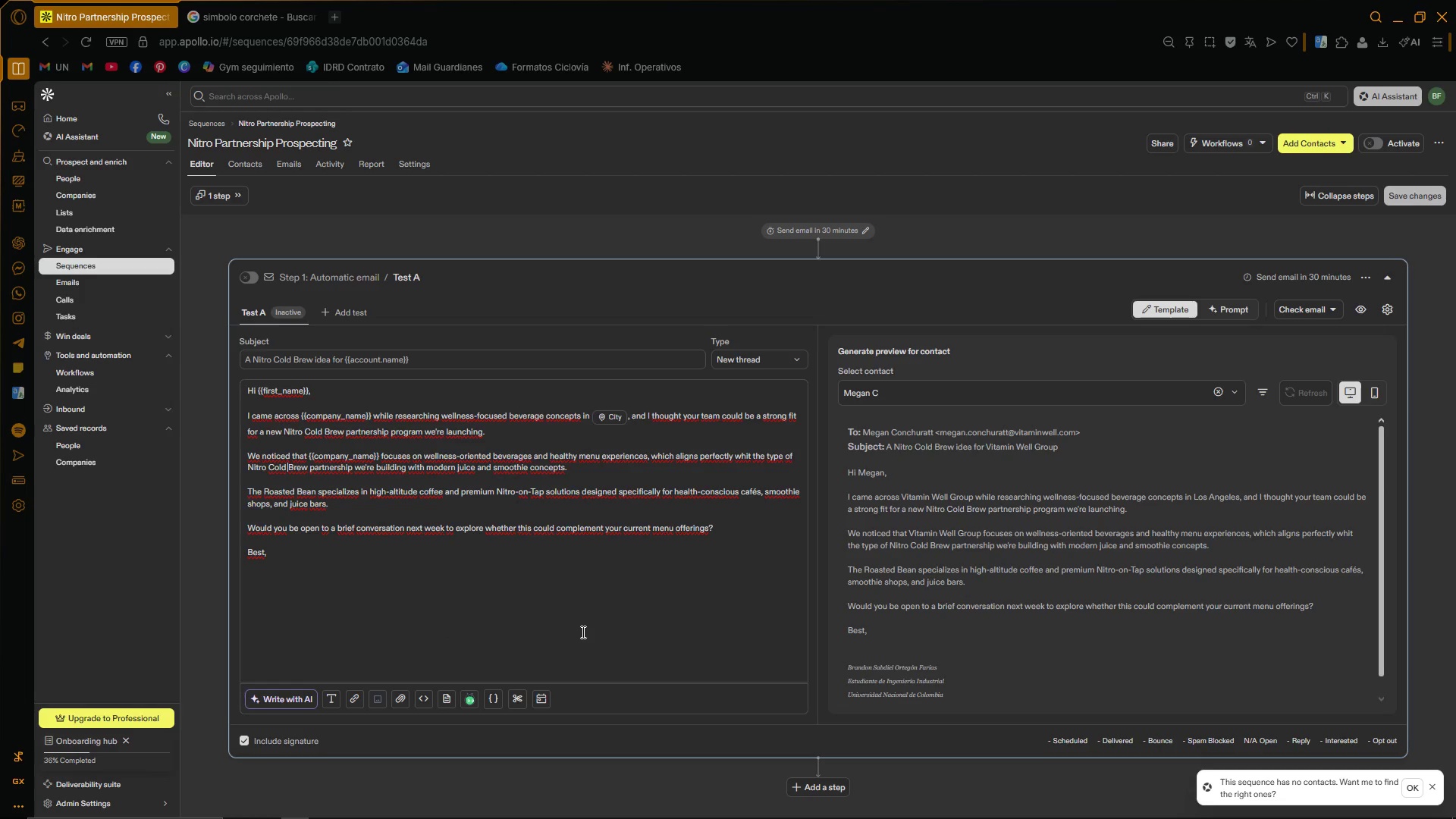 
wait(8.87)
 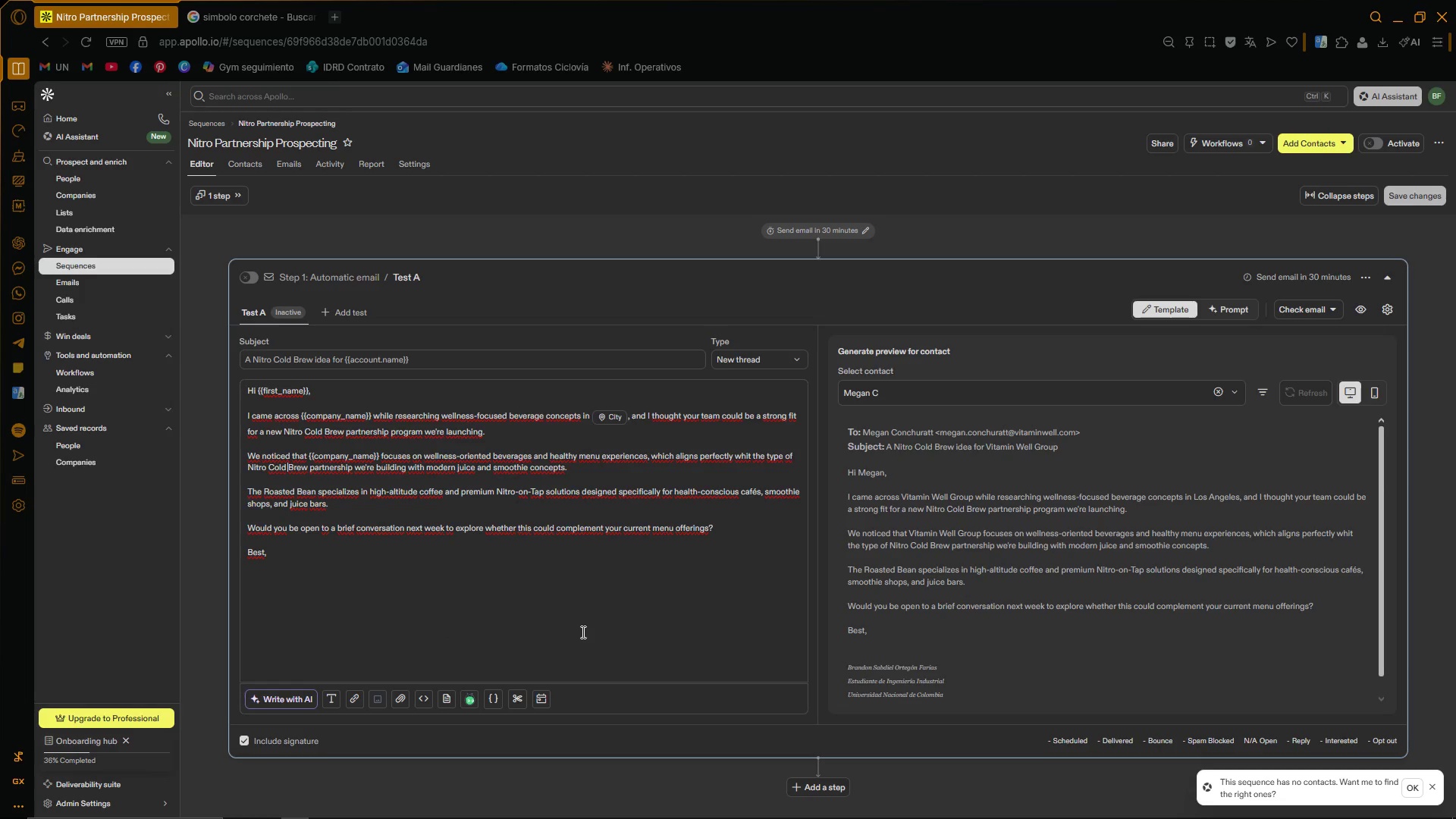 
scroll: coordinate [721, 595], scroll_direction: down, amount: 2.0
 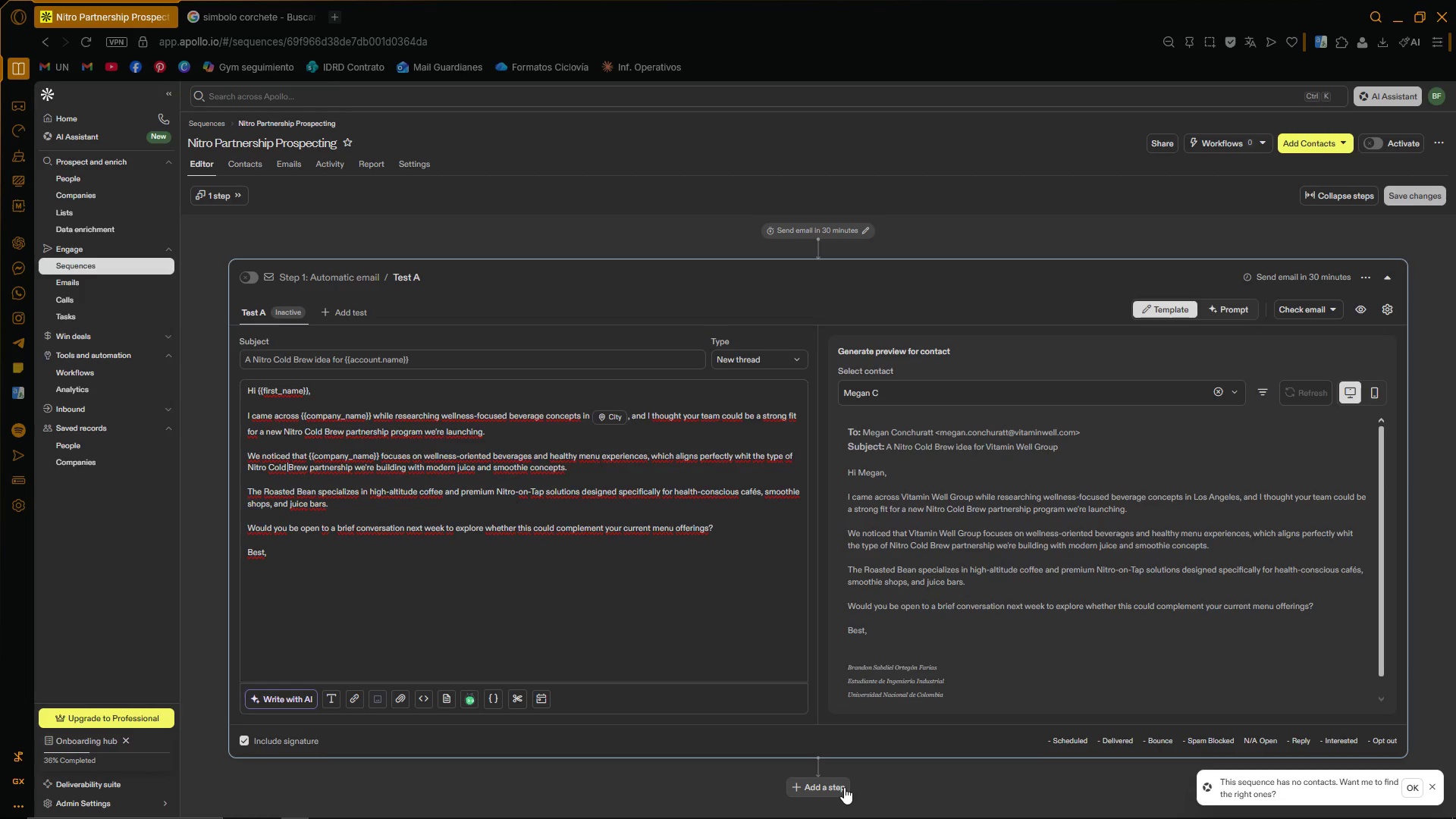 
wait(5.86)
 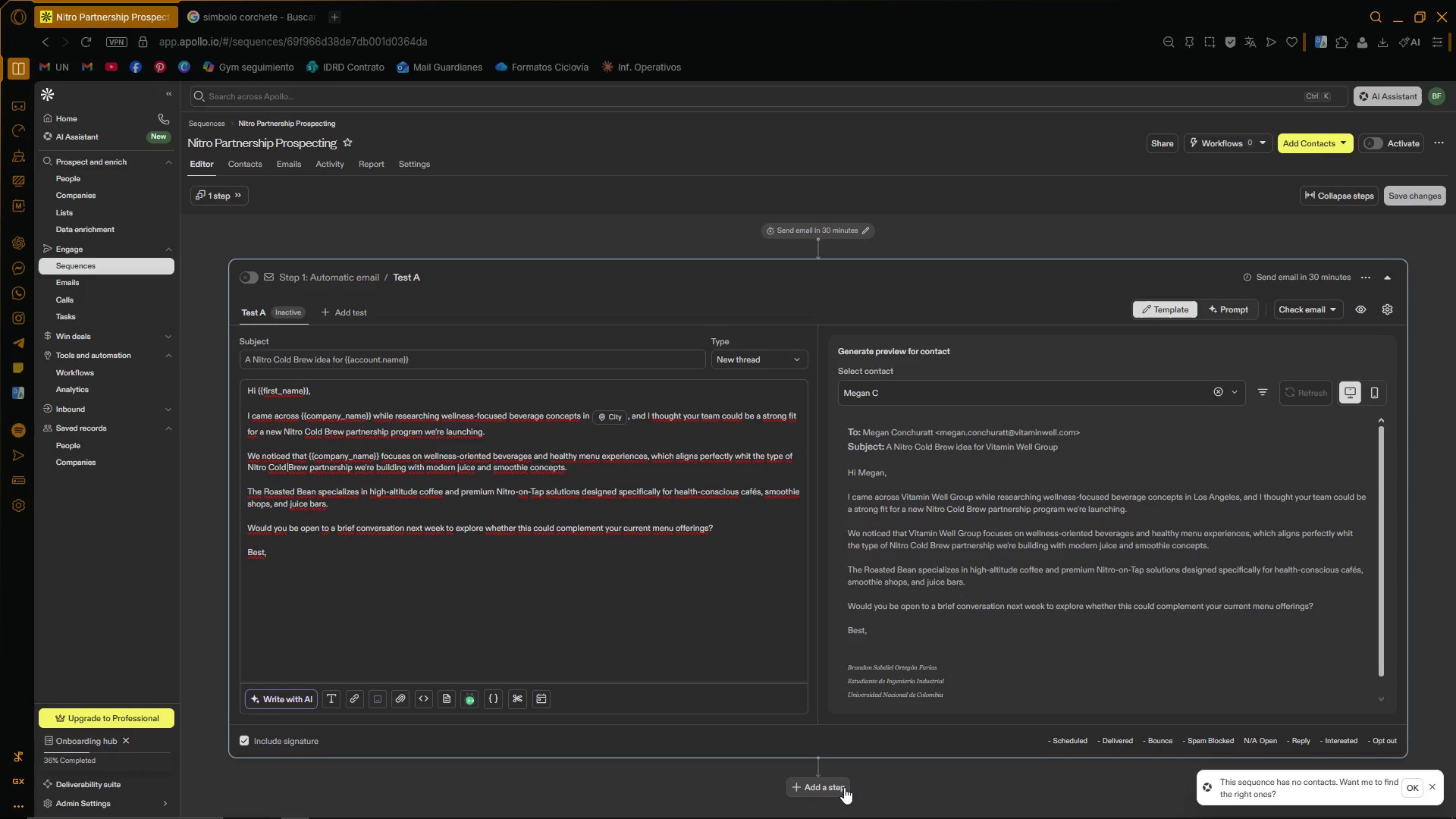 
left_click([844, 787])
 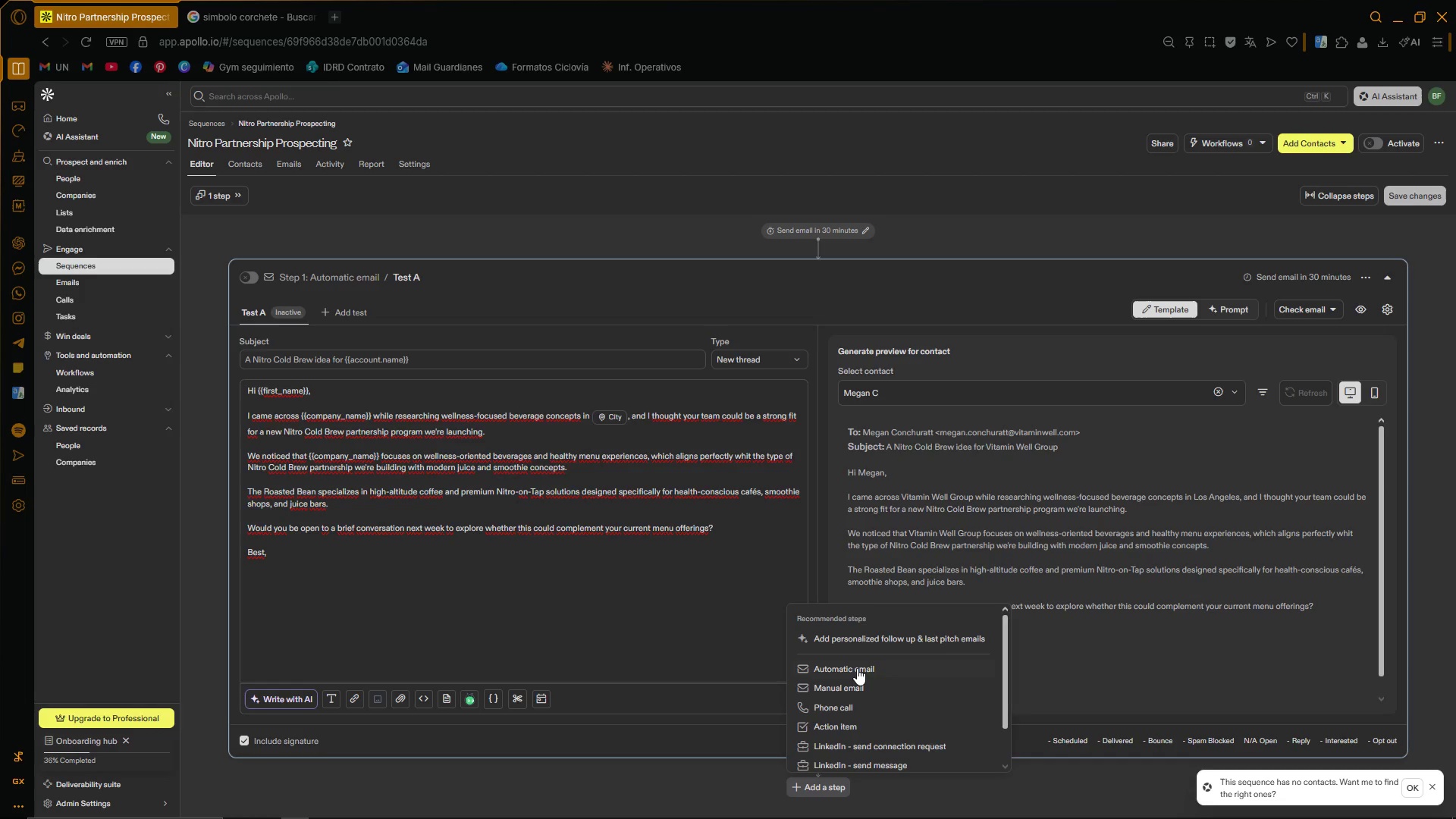 
left_click([857, 668])
 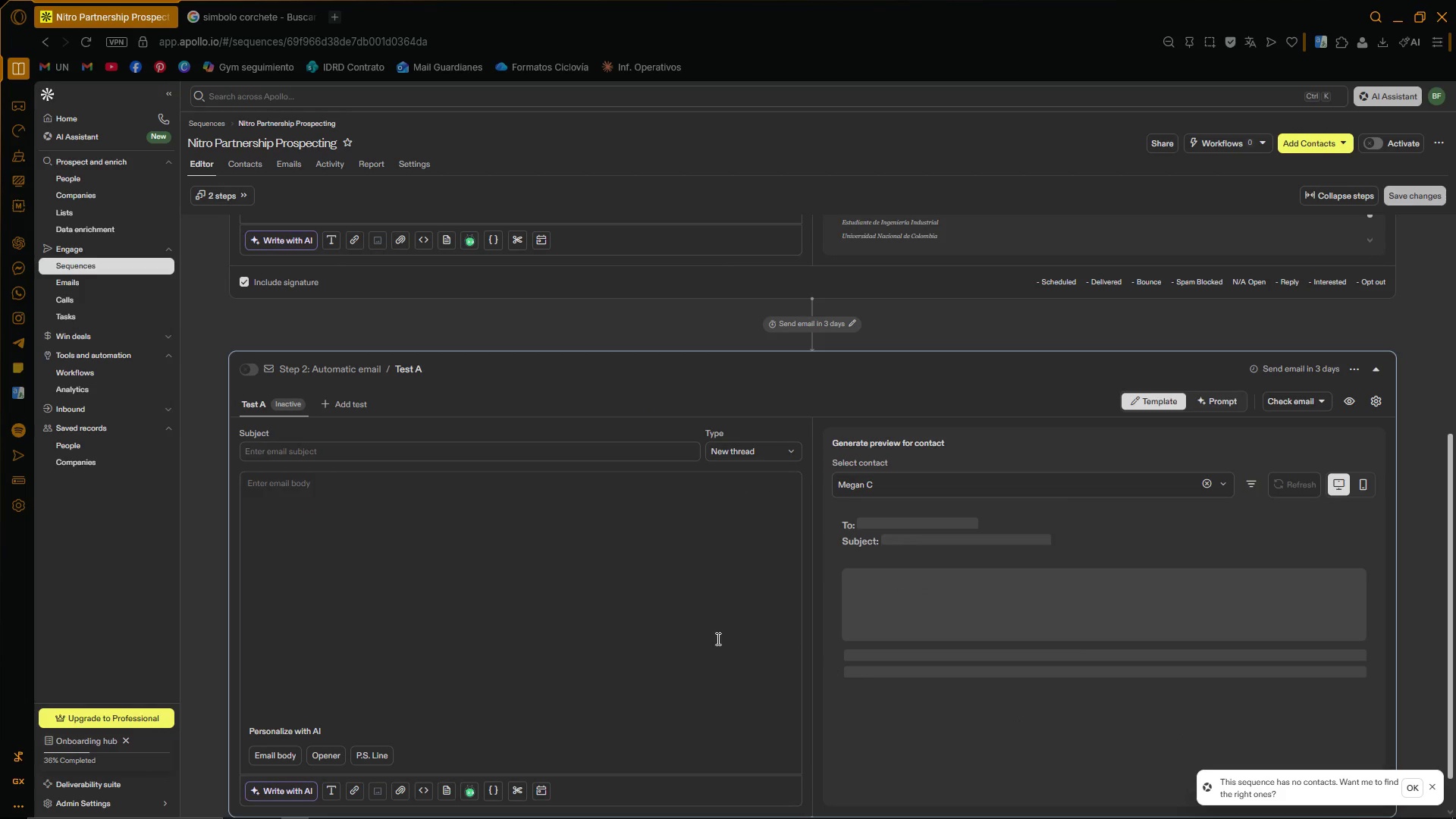 
left_click([502, 551])
 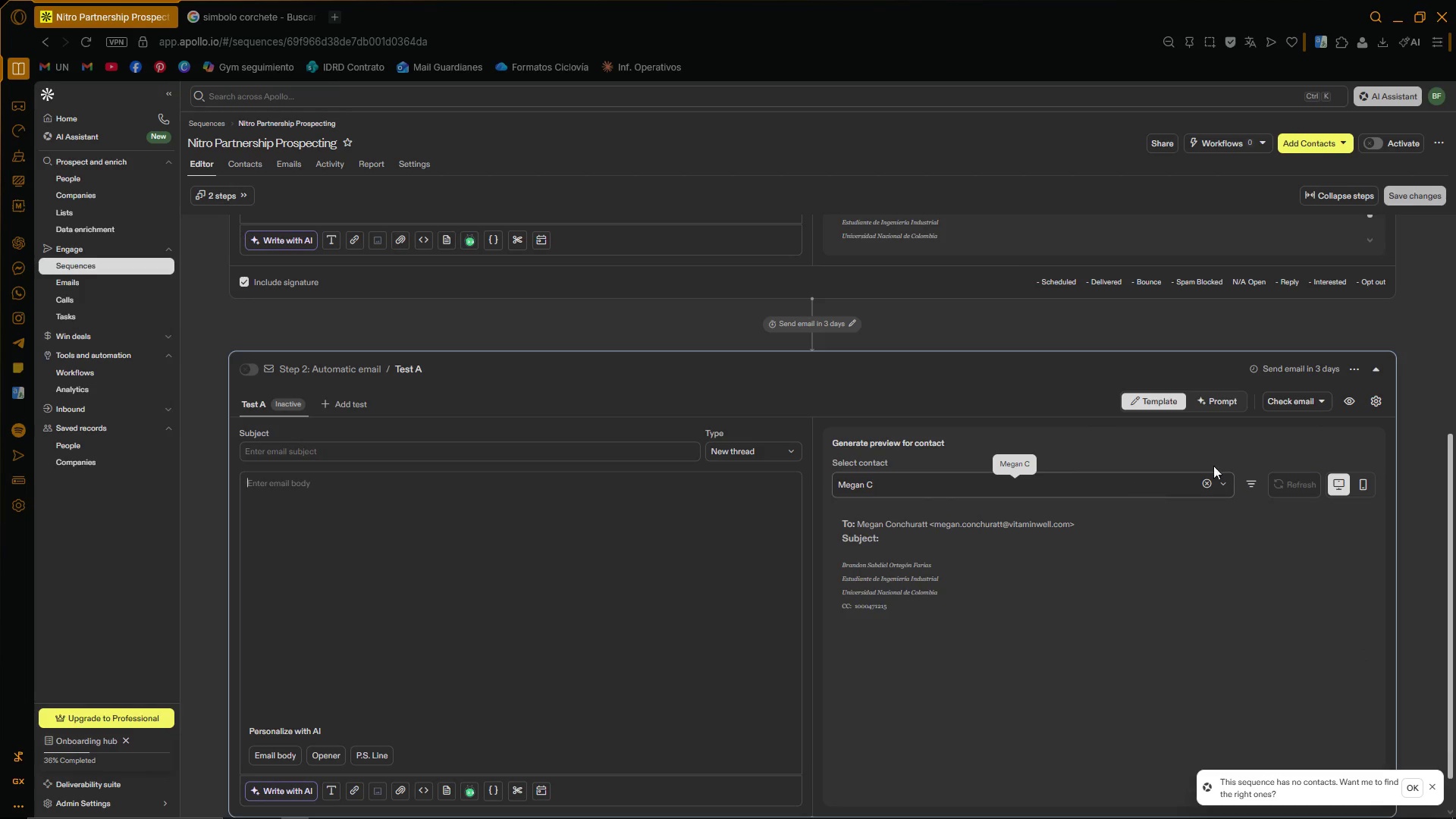 
left_click([1324, 372])
 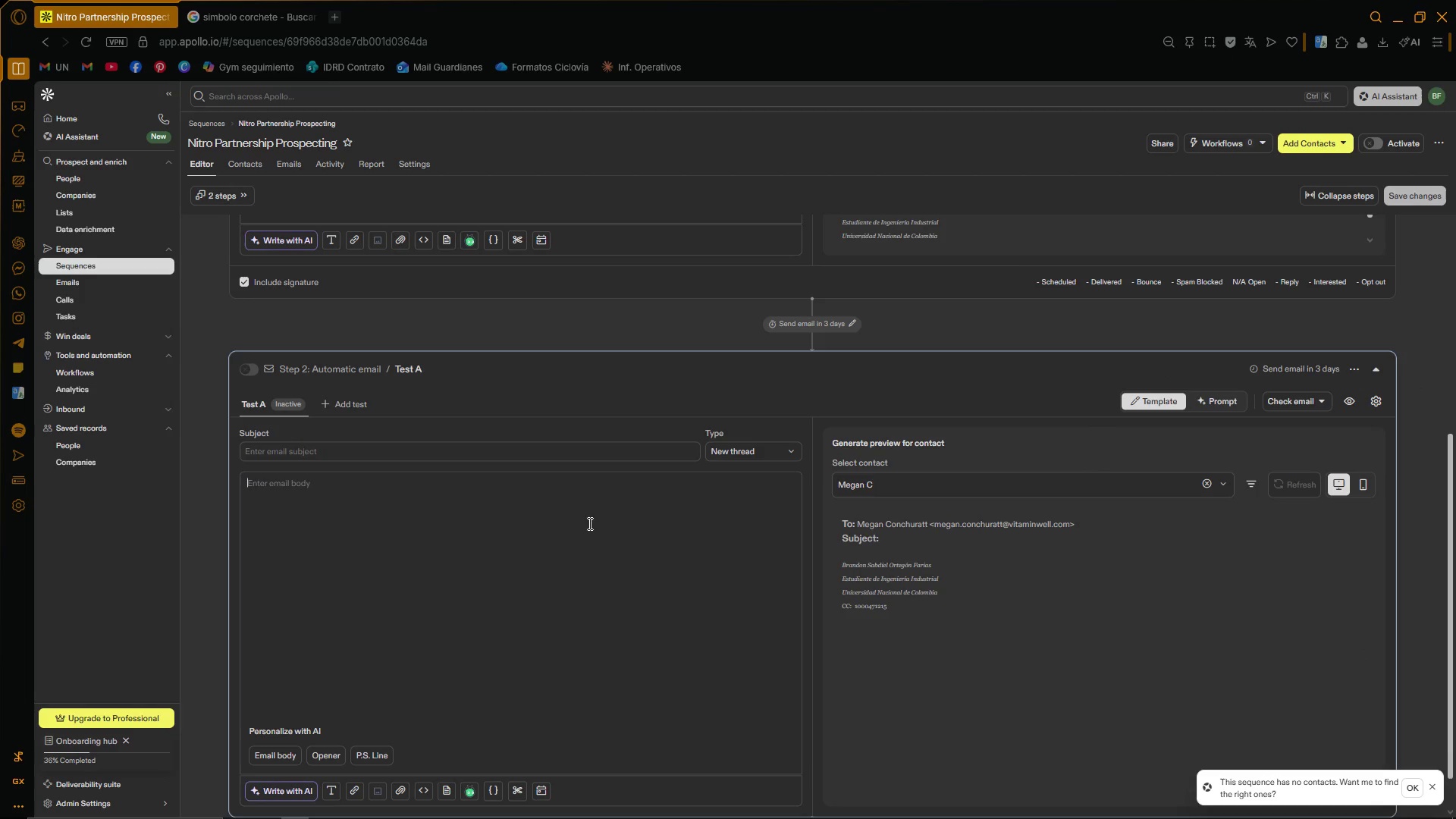 
left_click([353, 449])
 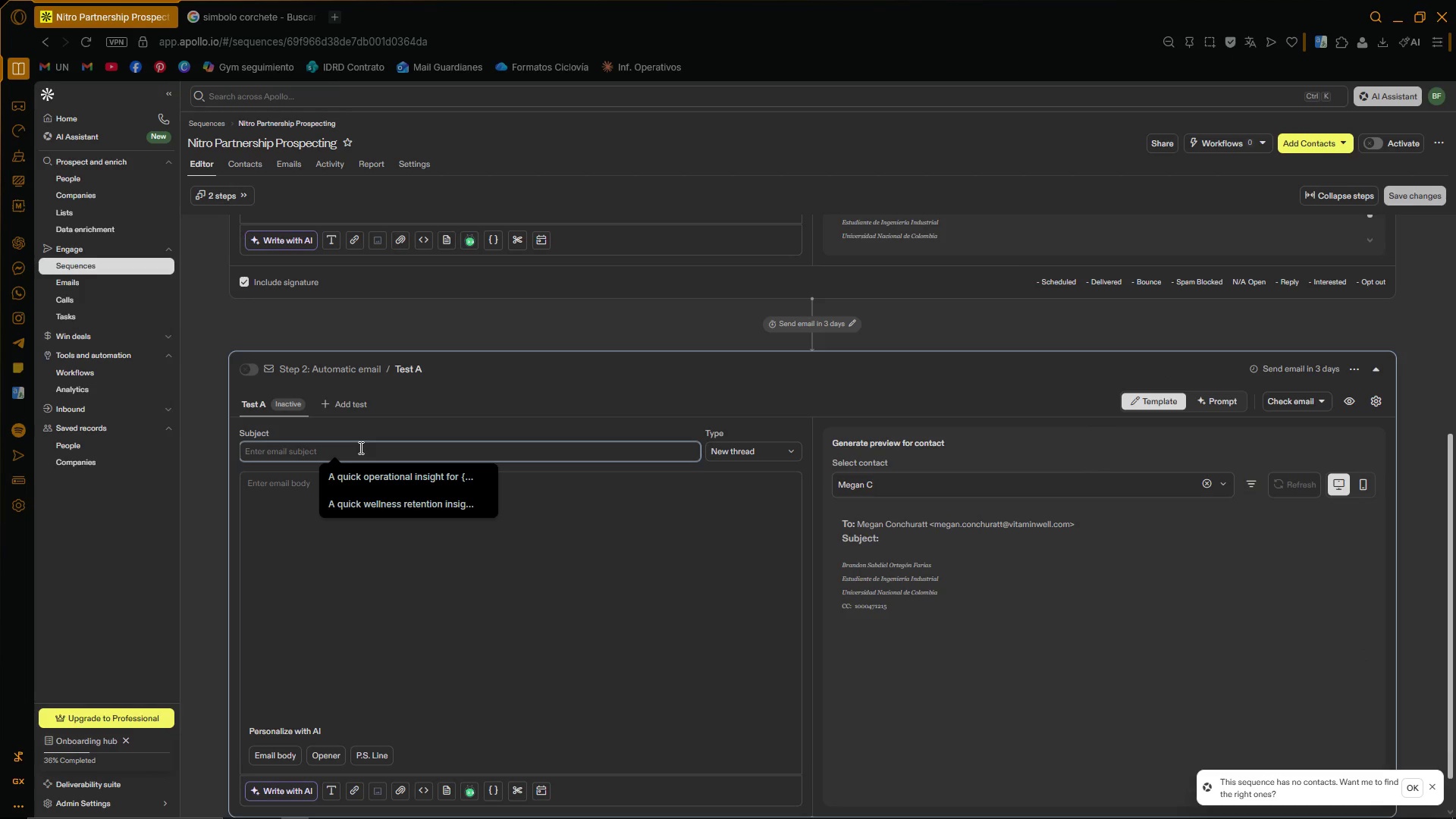 
type(How wellness caf;es are using )
 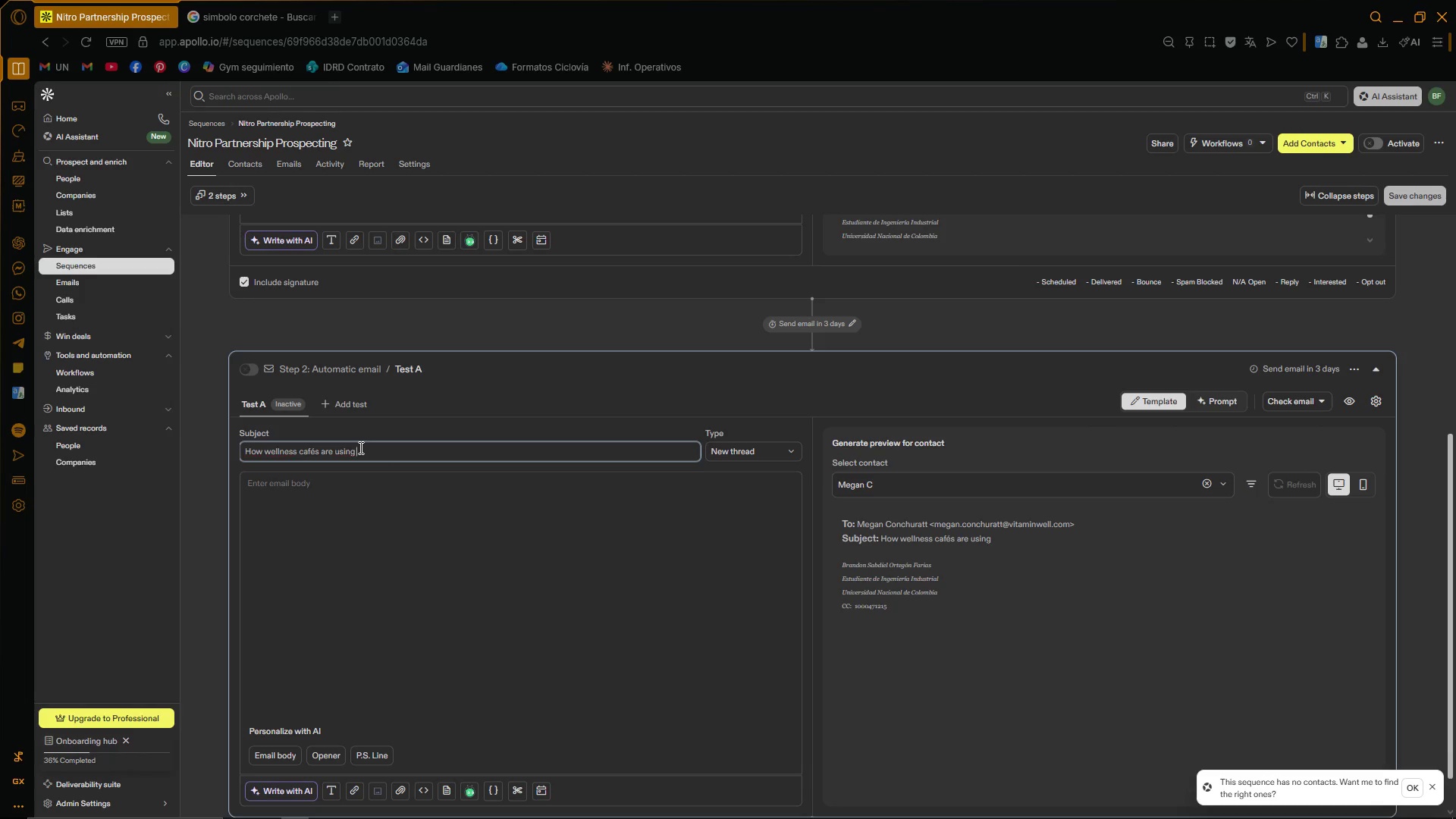 
type(Nitro Cold Brew.)
key(Backspace)
 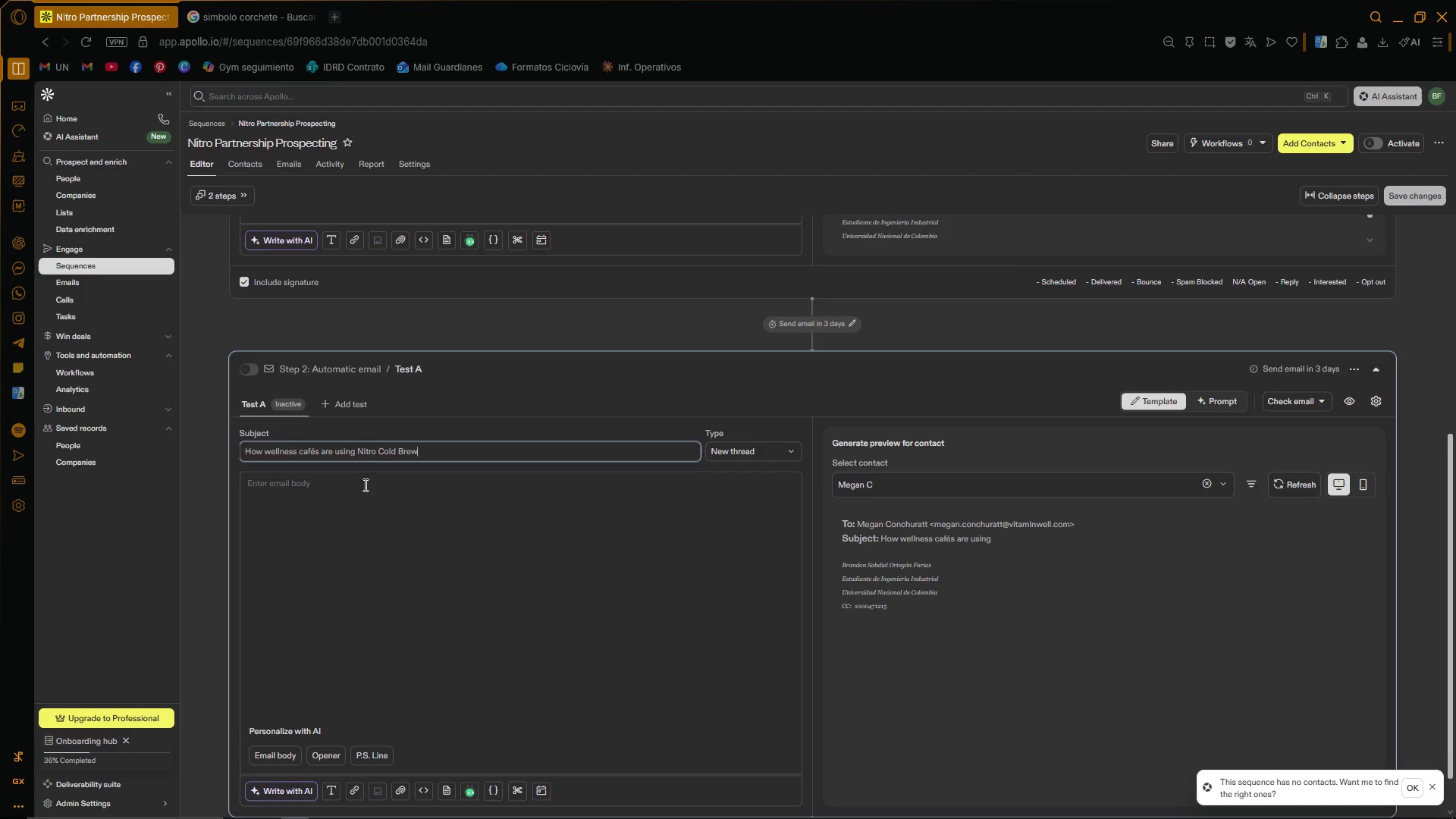 
left_click([375, 519])
 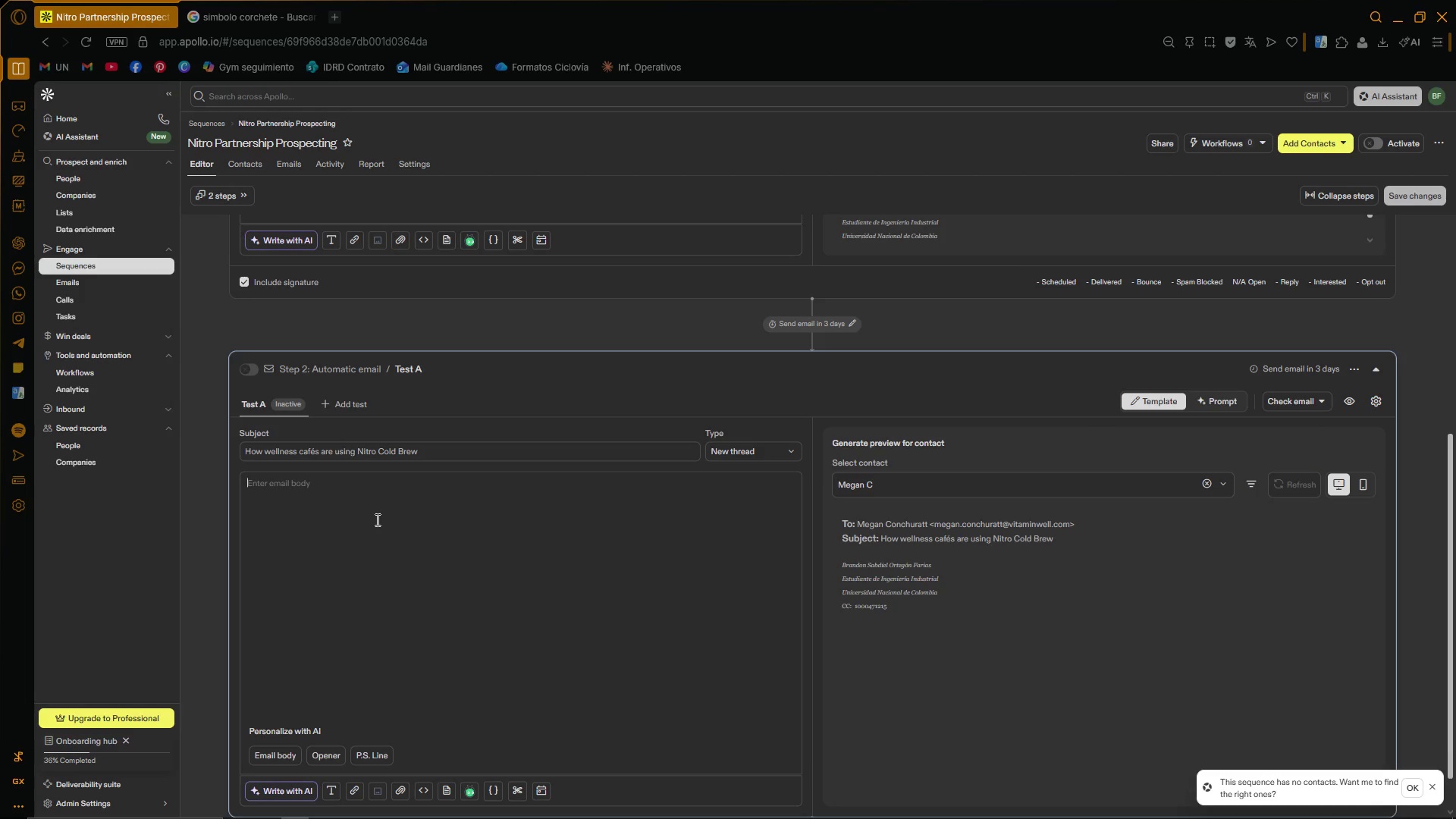 
wait(6.3)
 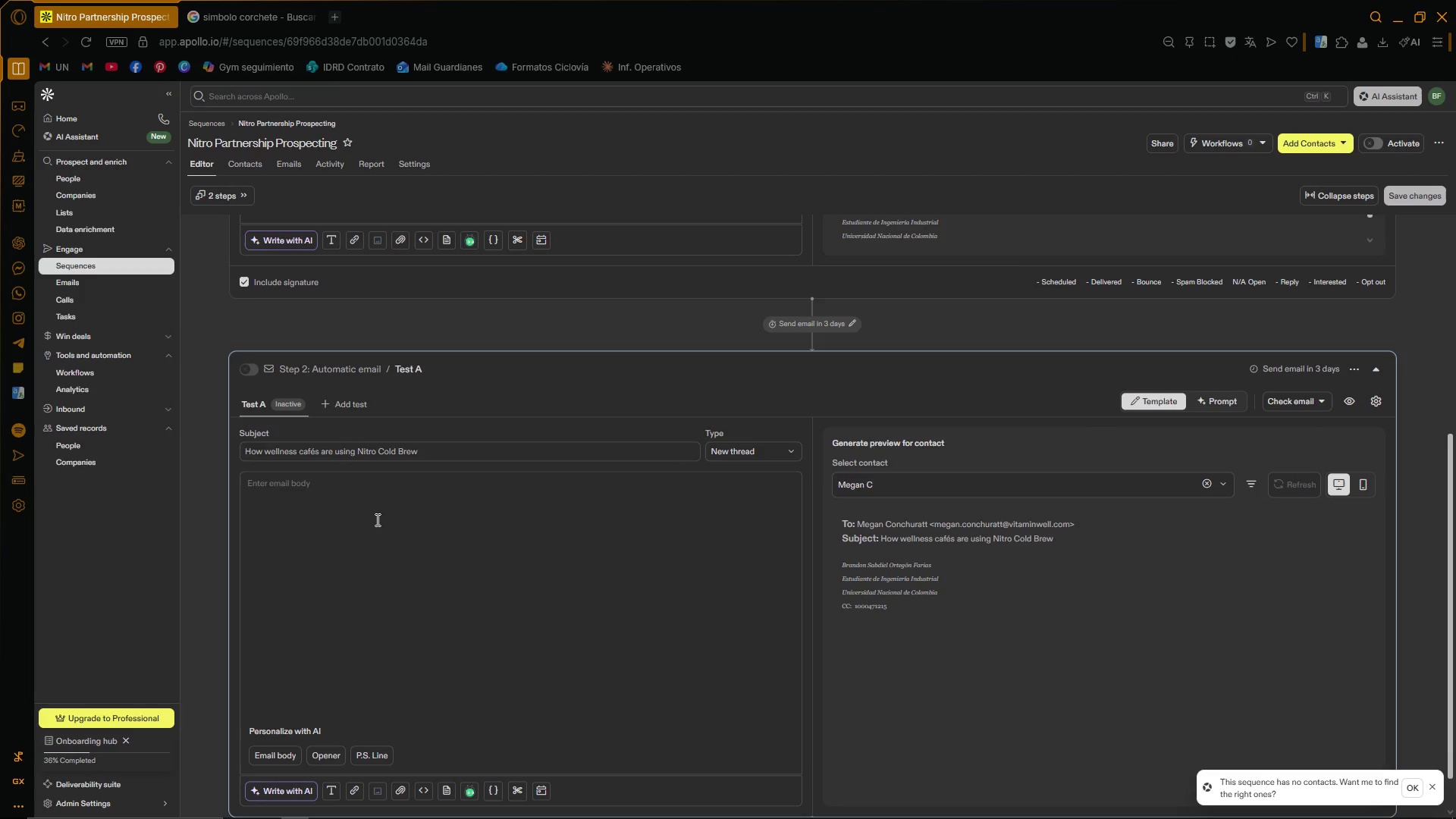 
left_click([1127, 492])
 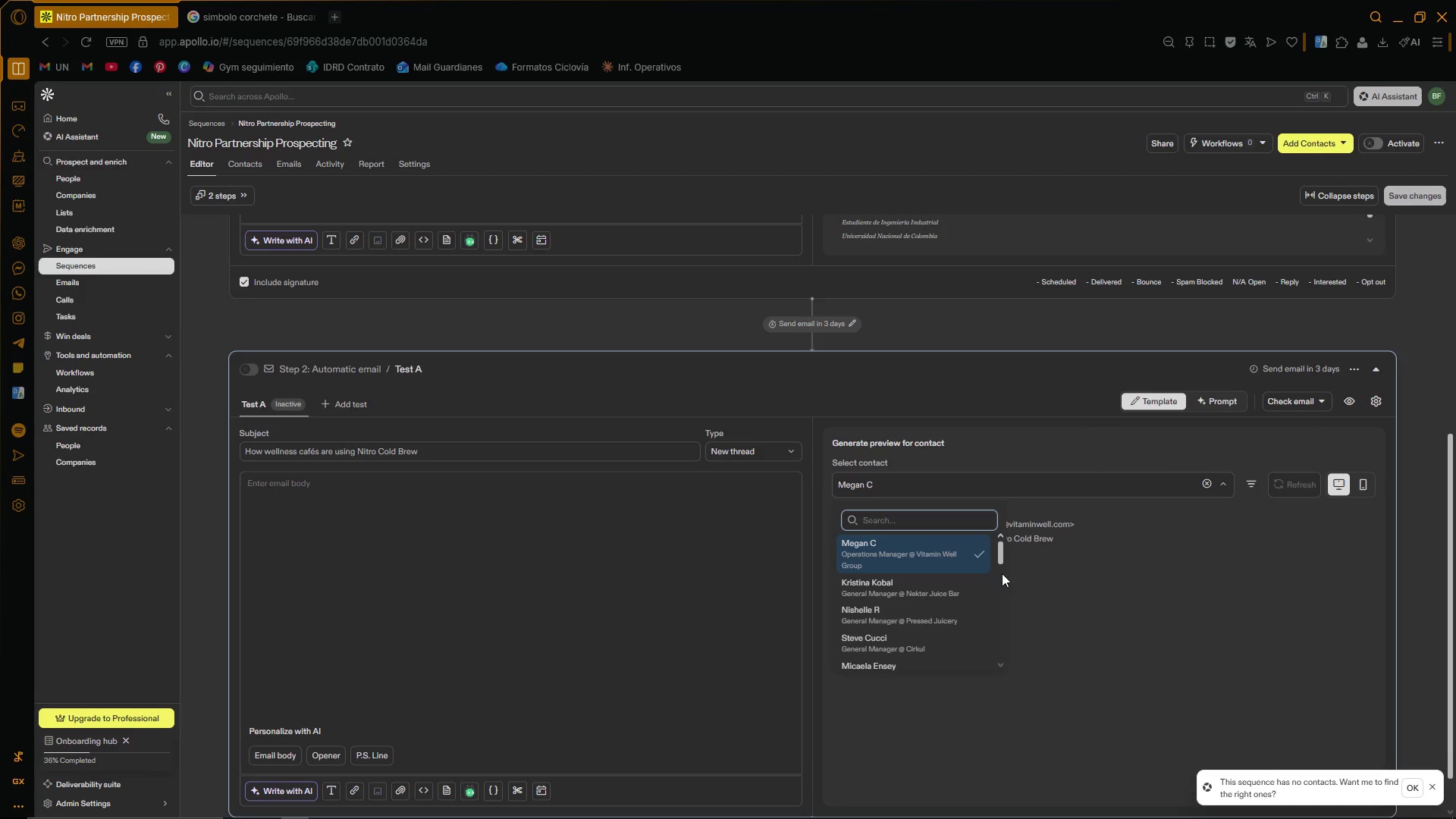 
scroll: coordinate [920, 586], scroll_direction: down, amount: 2.0
 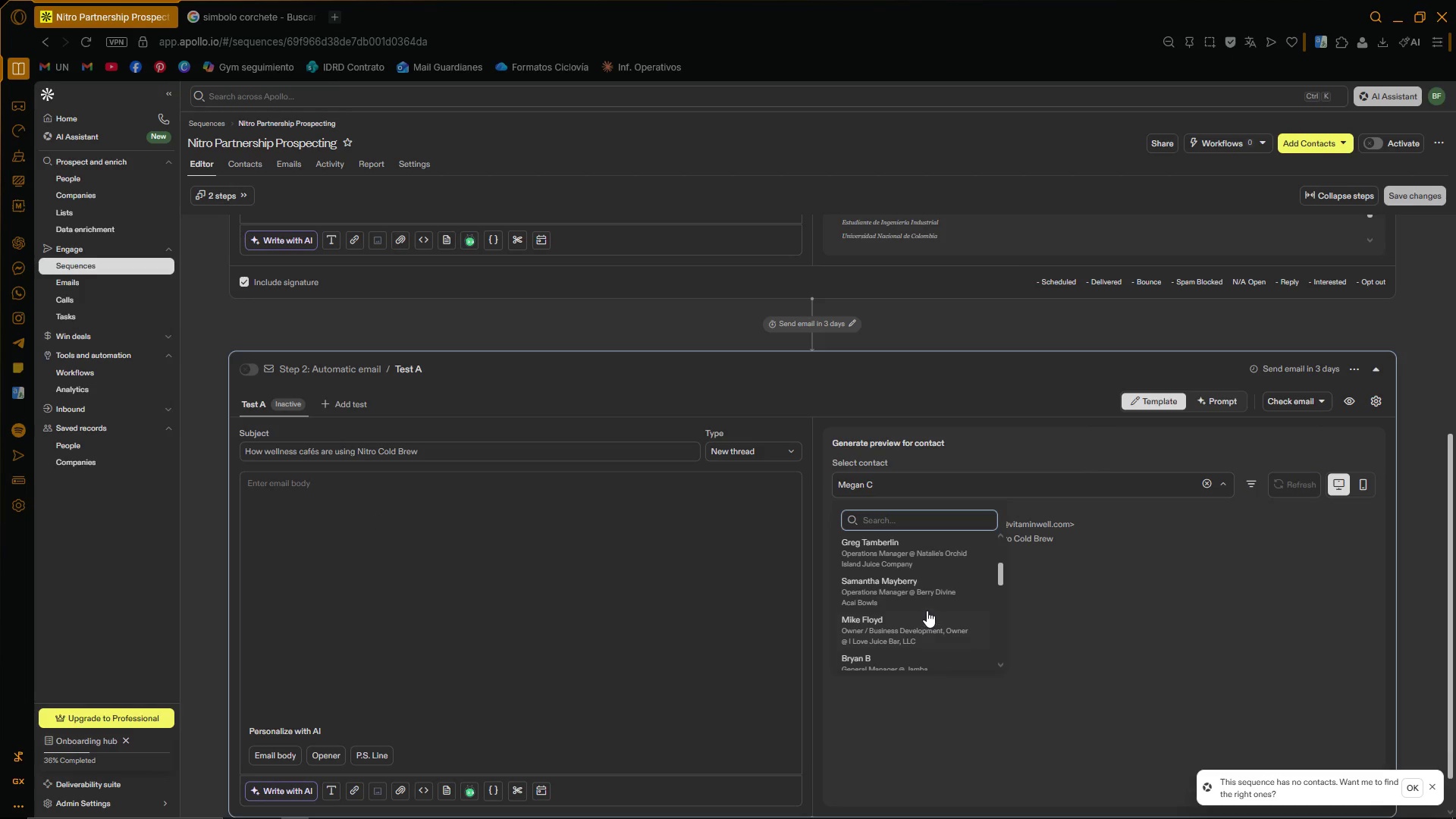 
left_click([925, 604])
 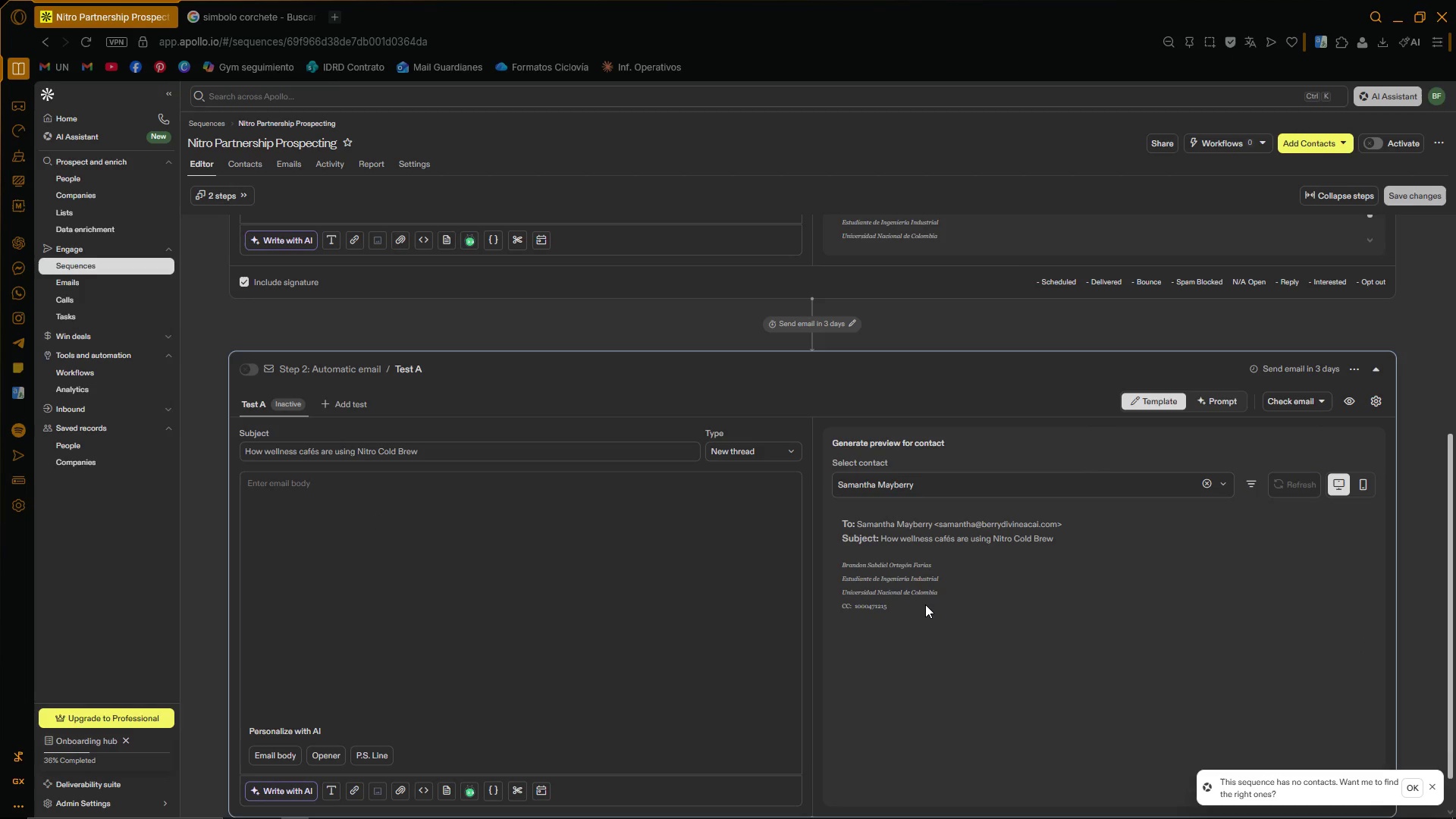 
wait(7.86)
 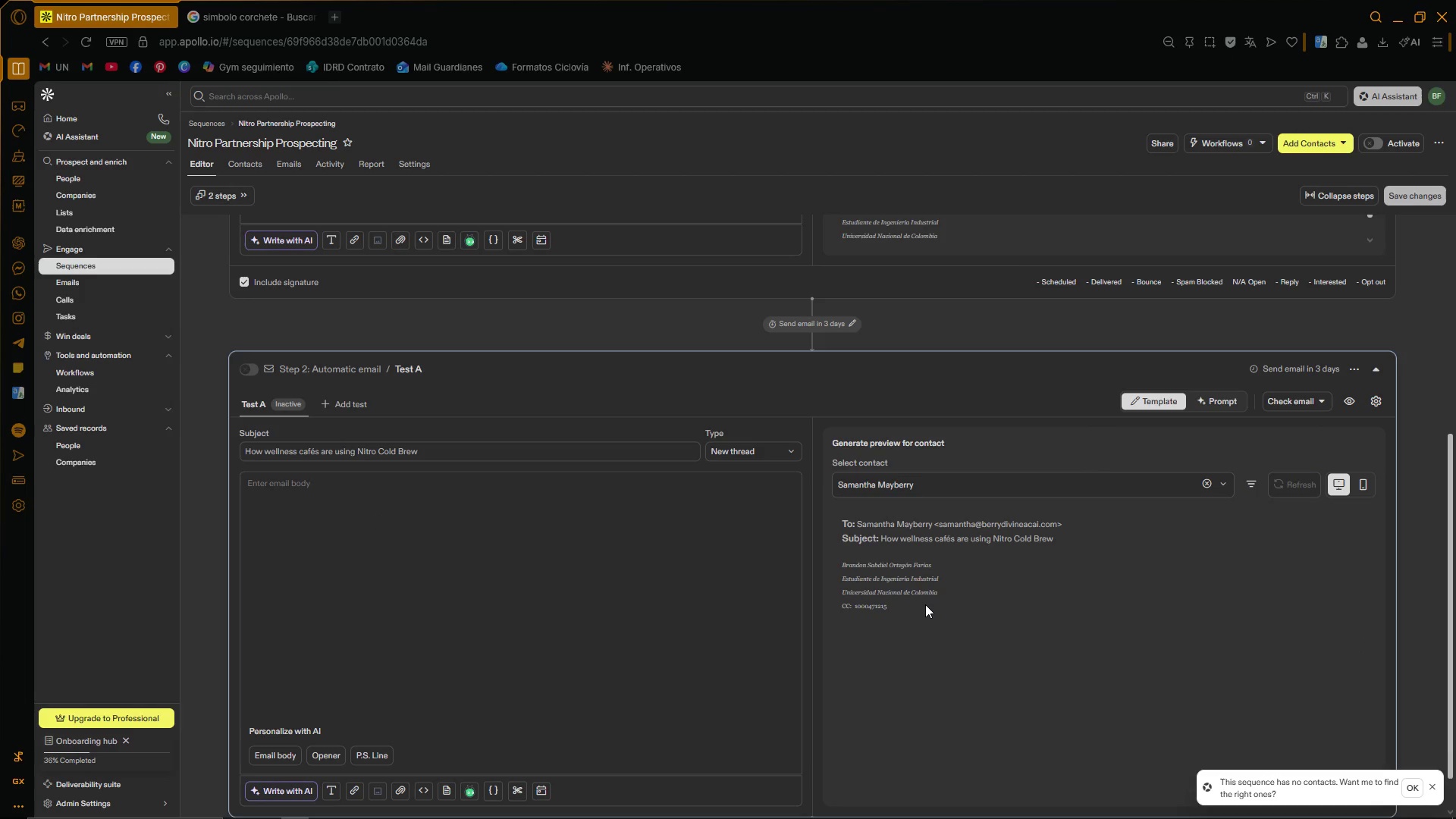 
left_click([391, 513])
 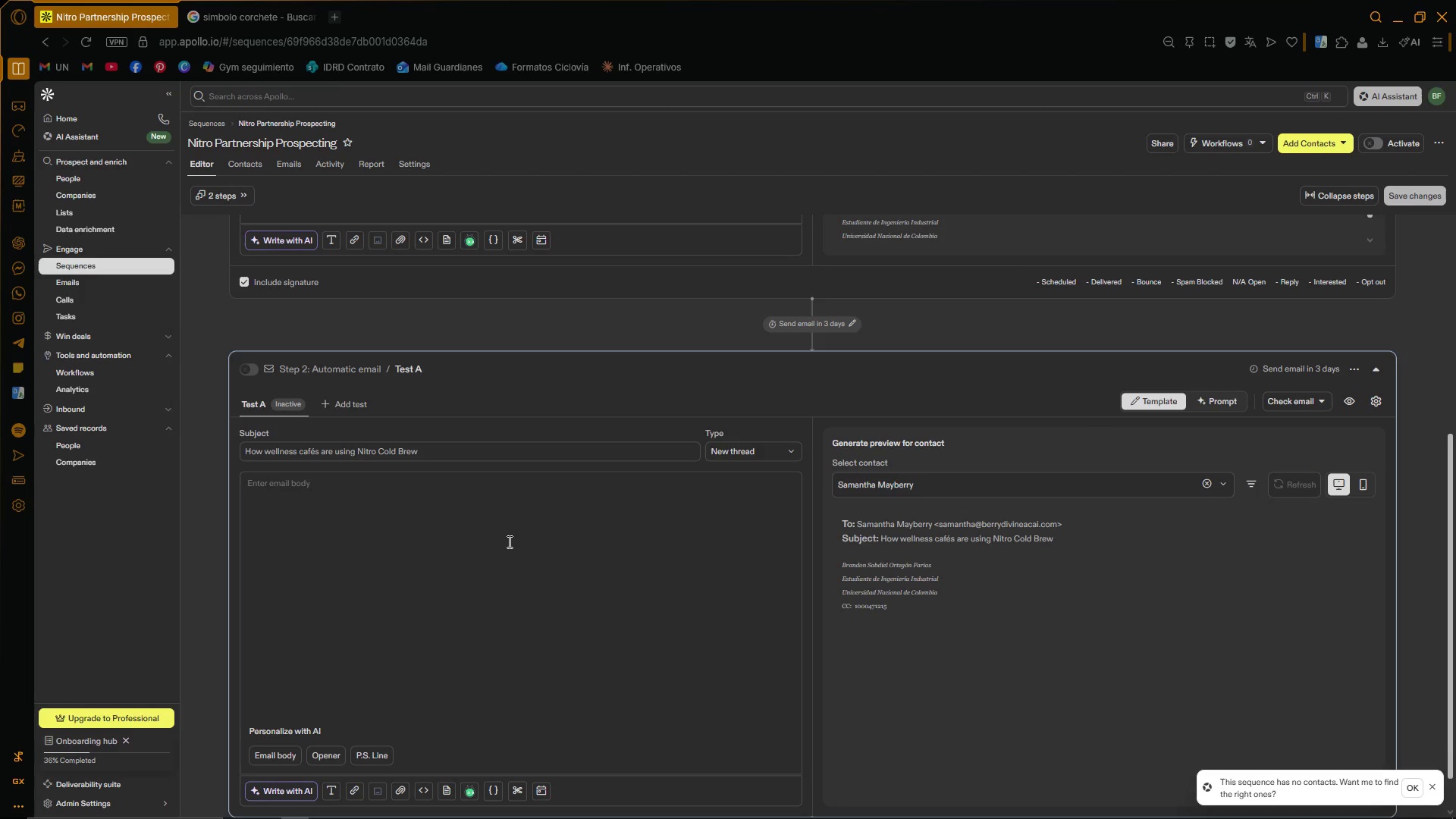 
key(CapsLock)
 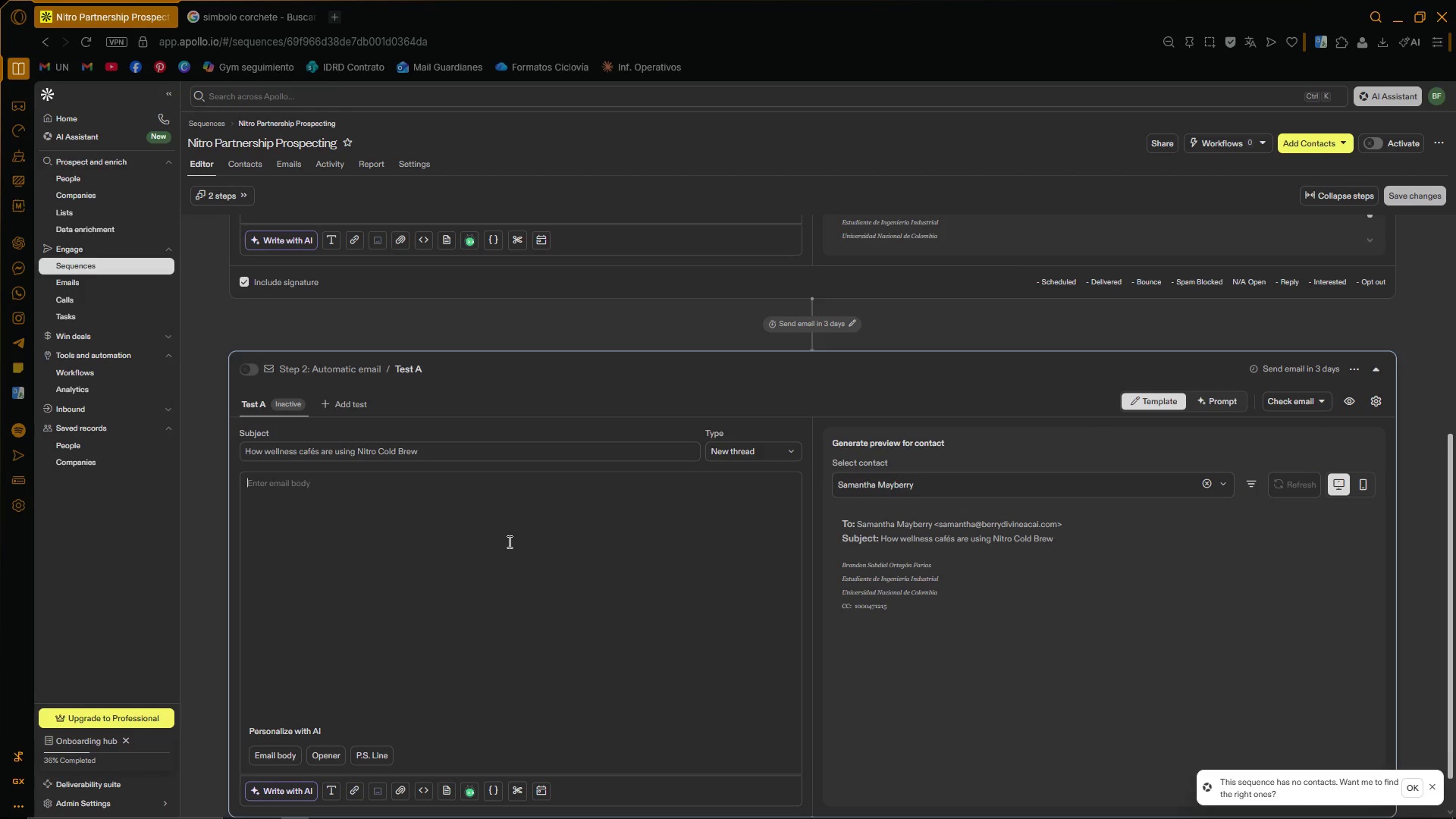 
key(H)
 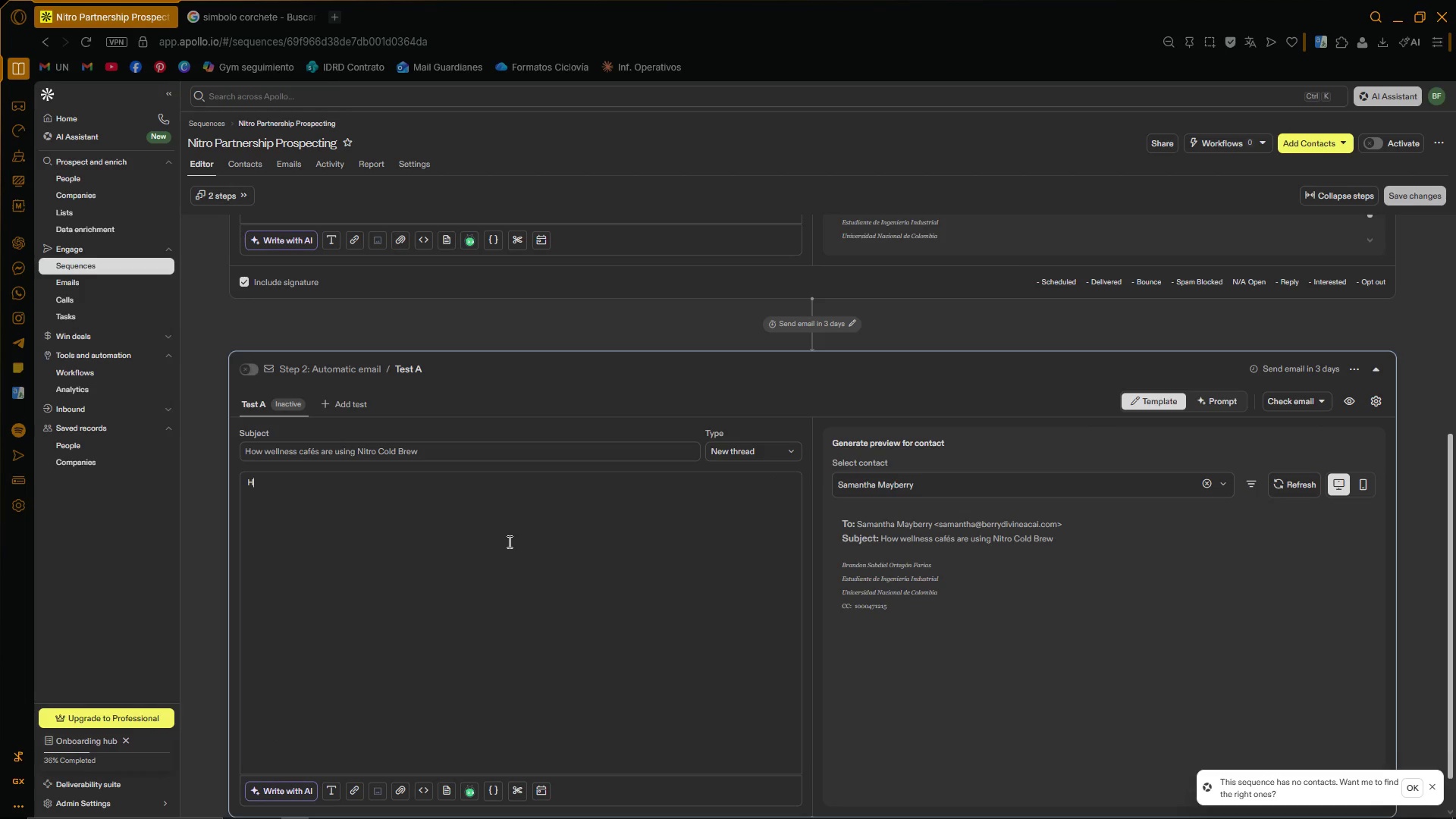 
key(CapsLock)
 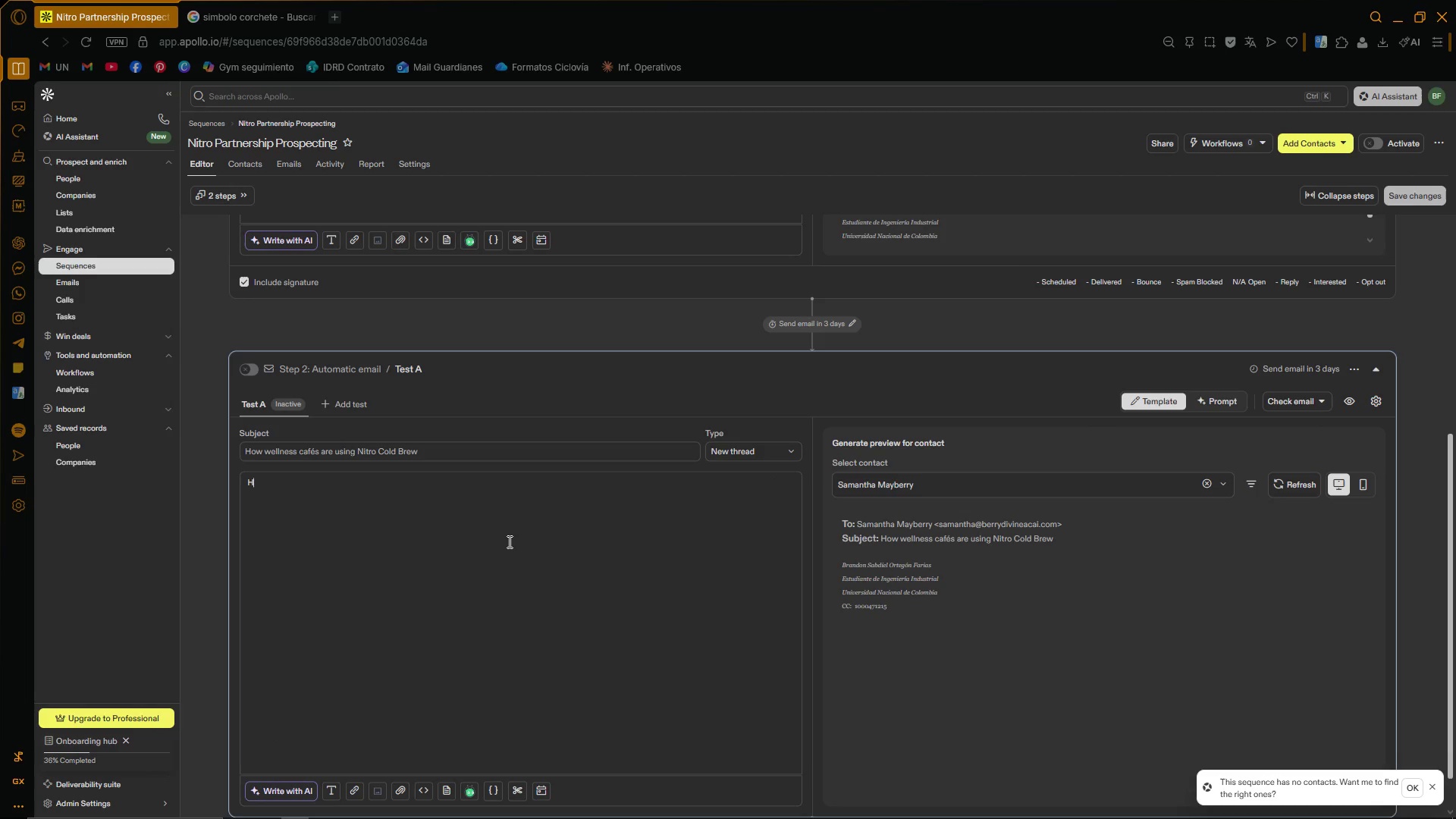 
key(I)
 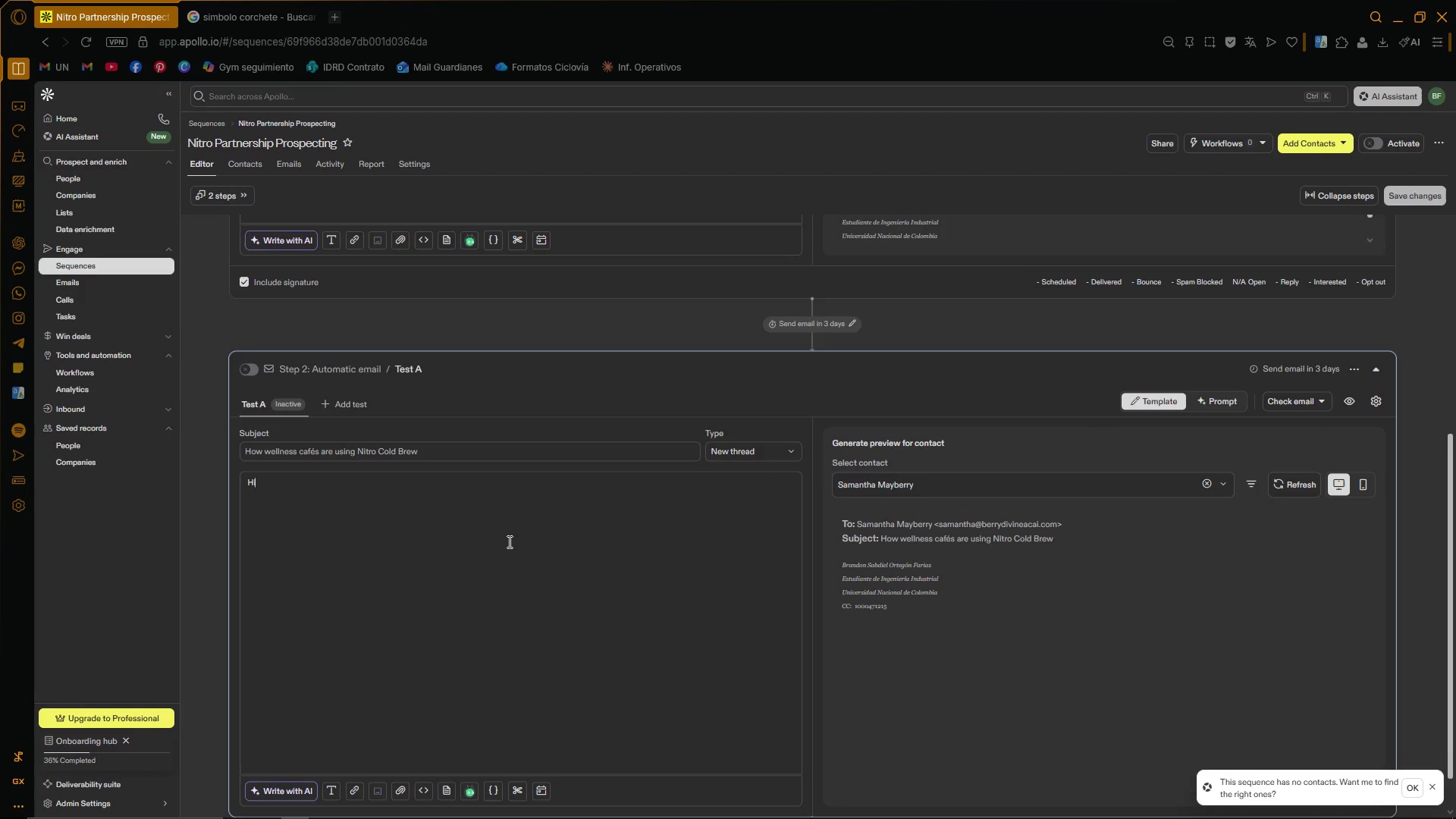 
key(Space)
 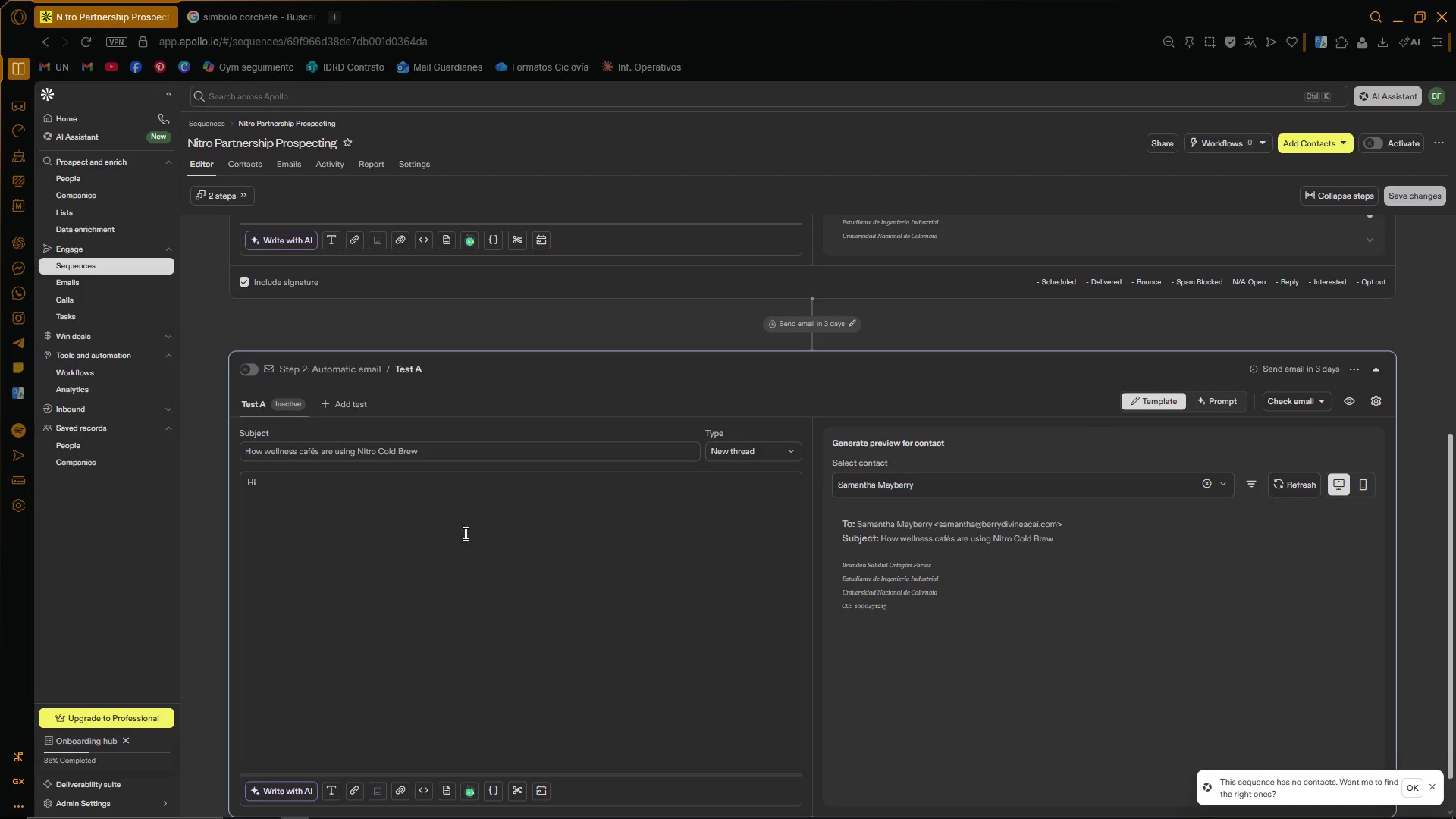 
scroll: coordinate [451, 532], scroll_direction: up, amount: 5.0
 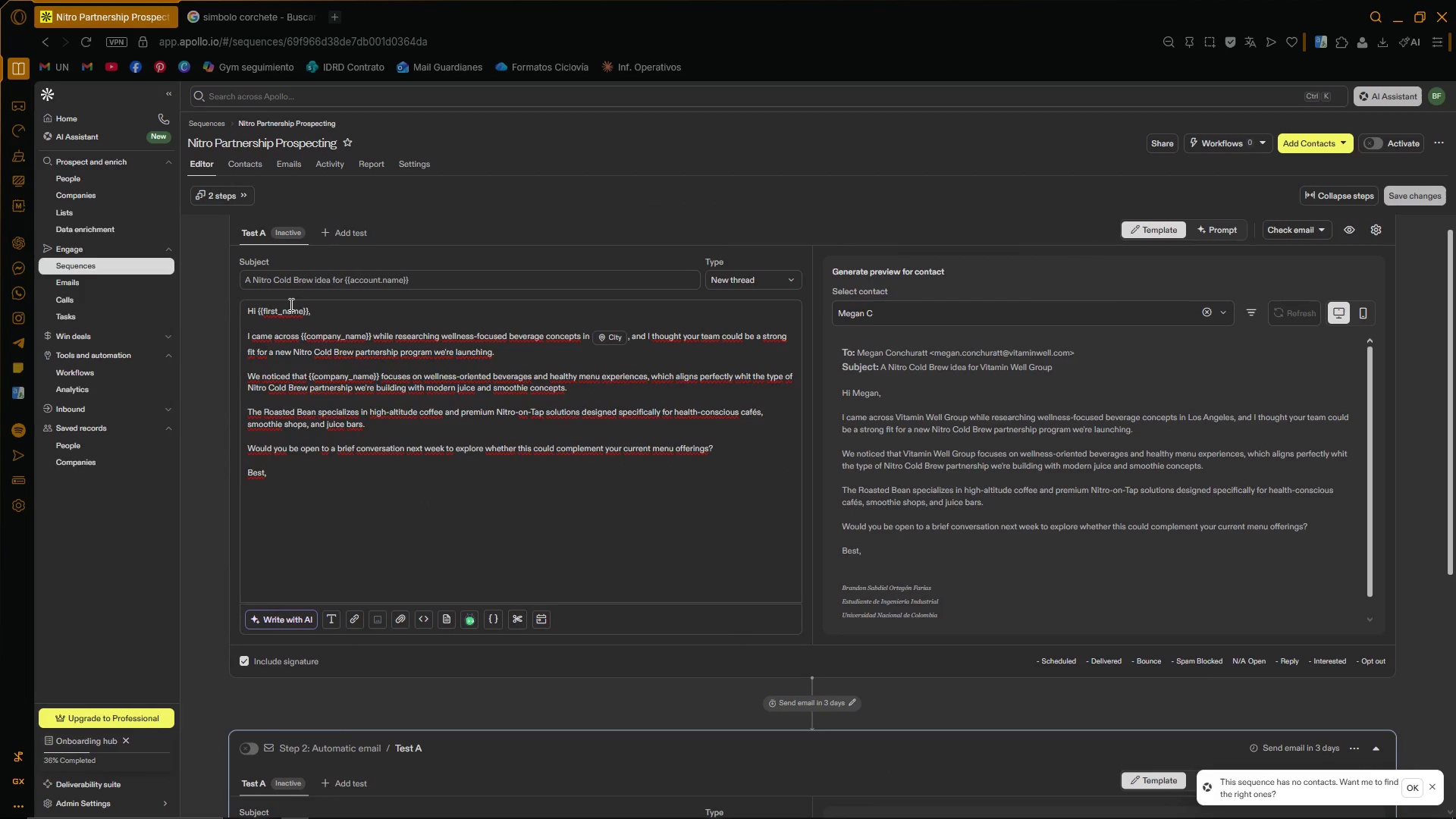 
left_click_drag(start_coordinate=[322, 312], to_coordinate=[259, 317])
 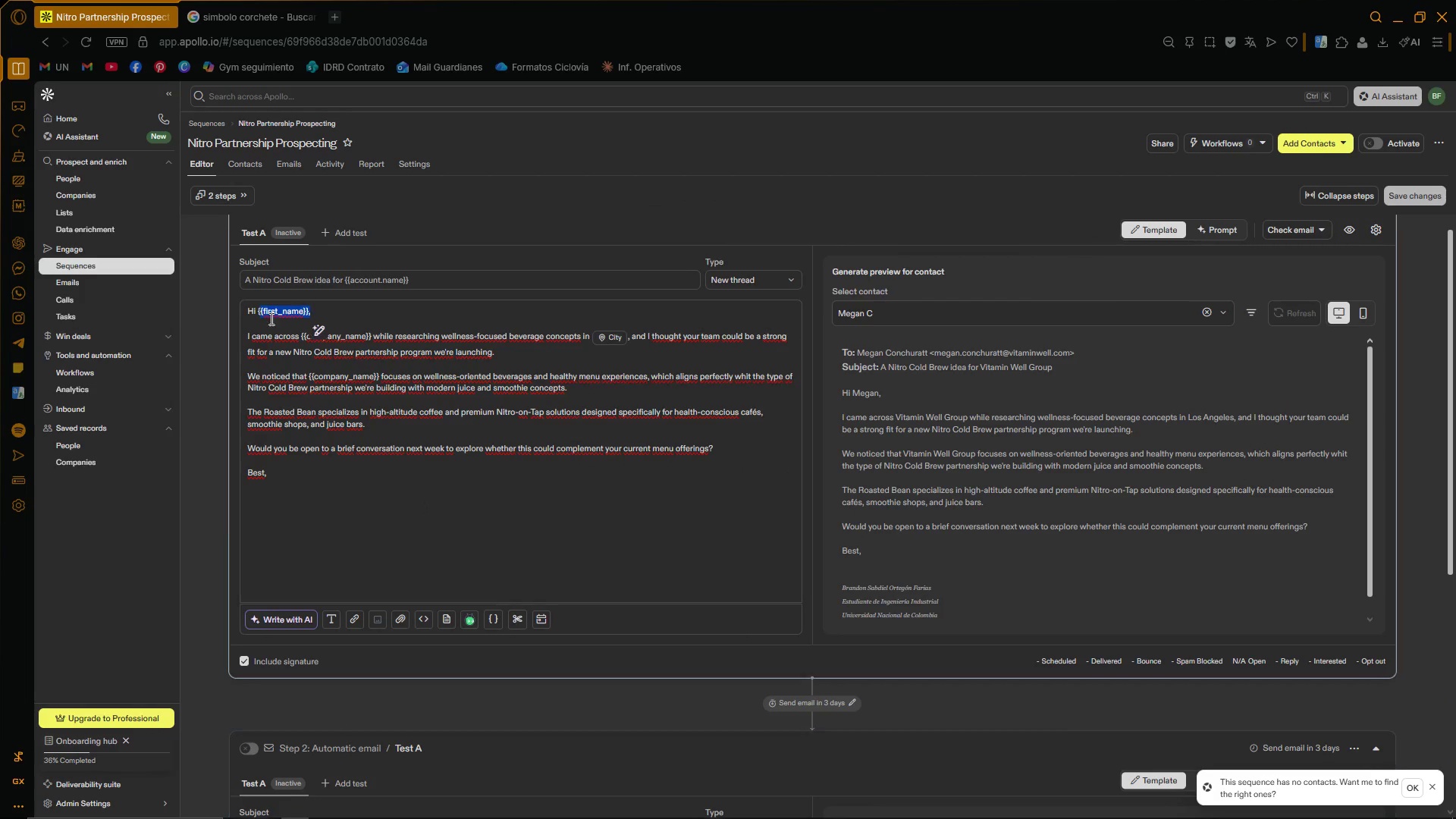 
key(Control+ControlLeft)
 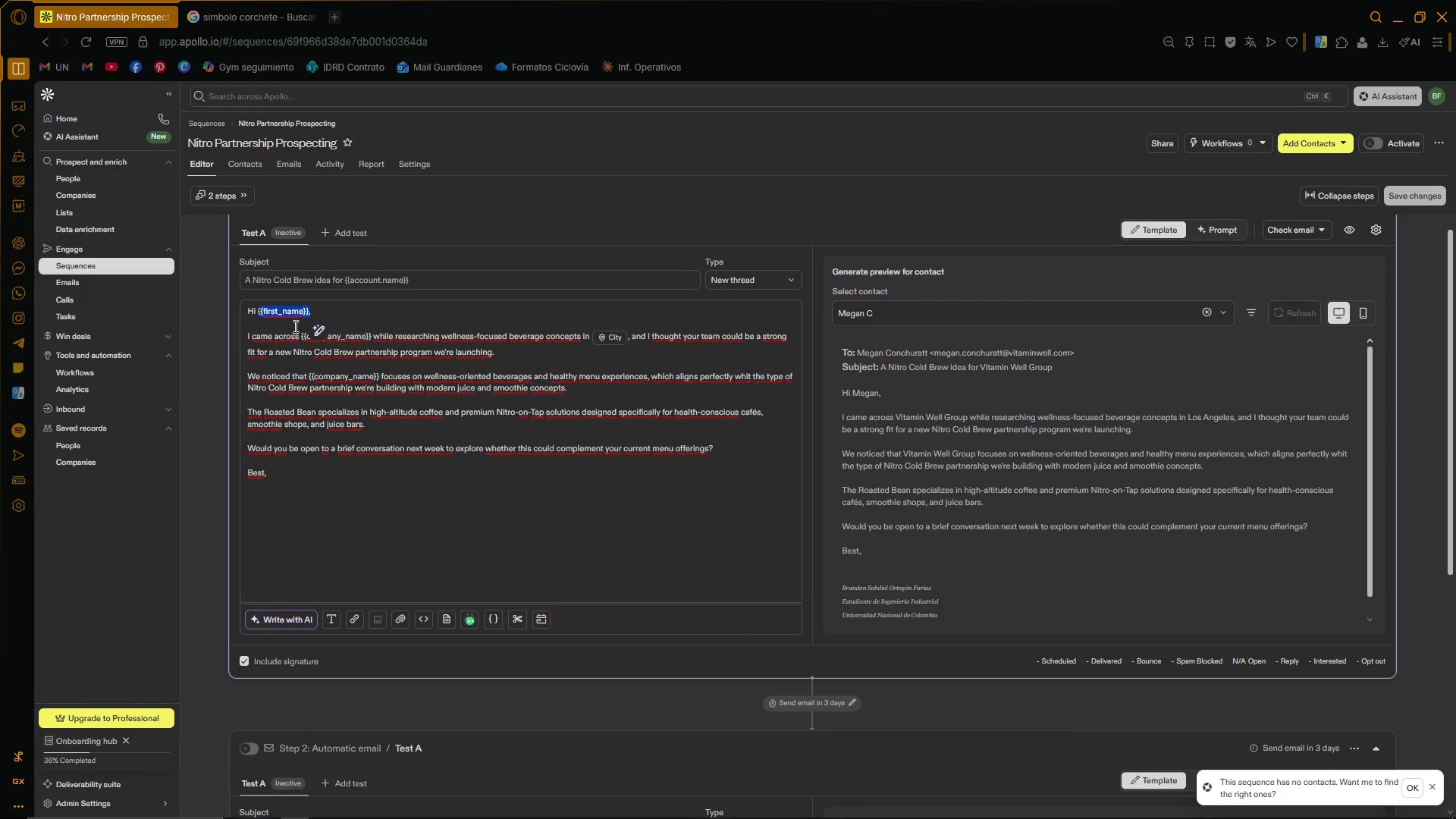 
key(Control+C)
 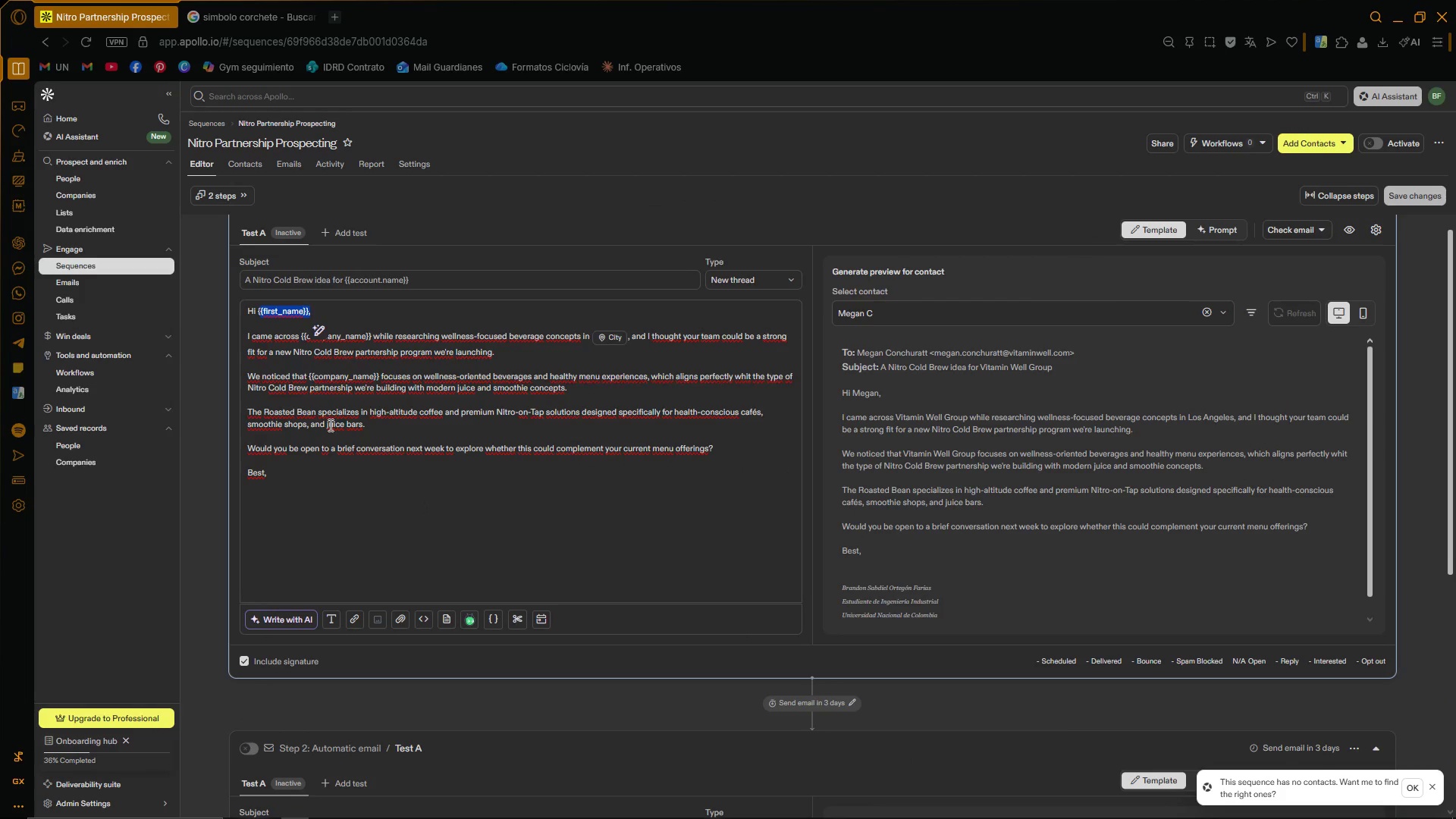 
scroll: coordinate [367, 528], scroll_direction: down, amount: 3.0
 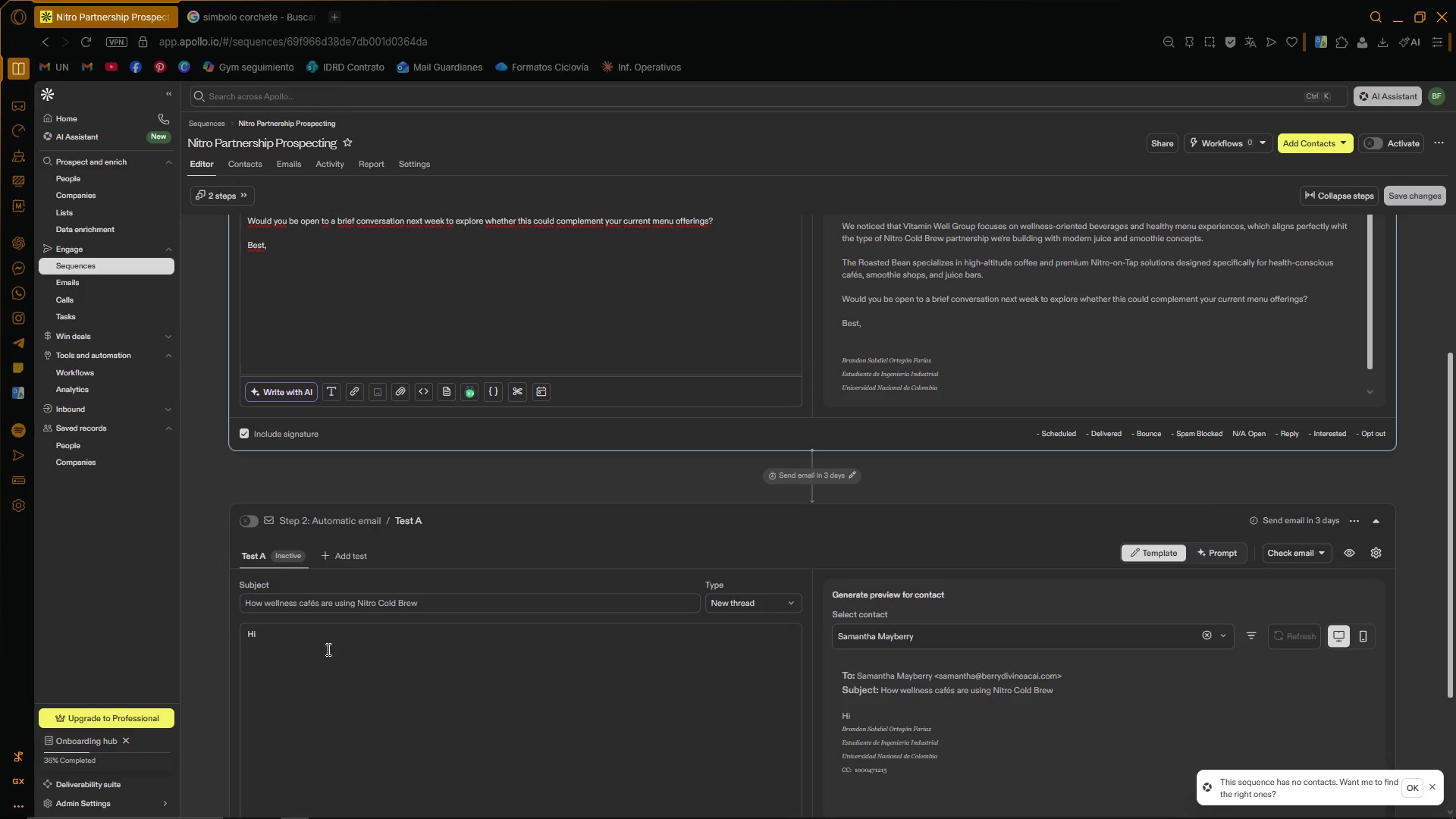 
key(Control+ControlLeft)
 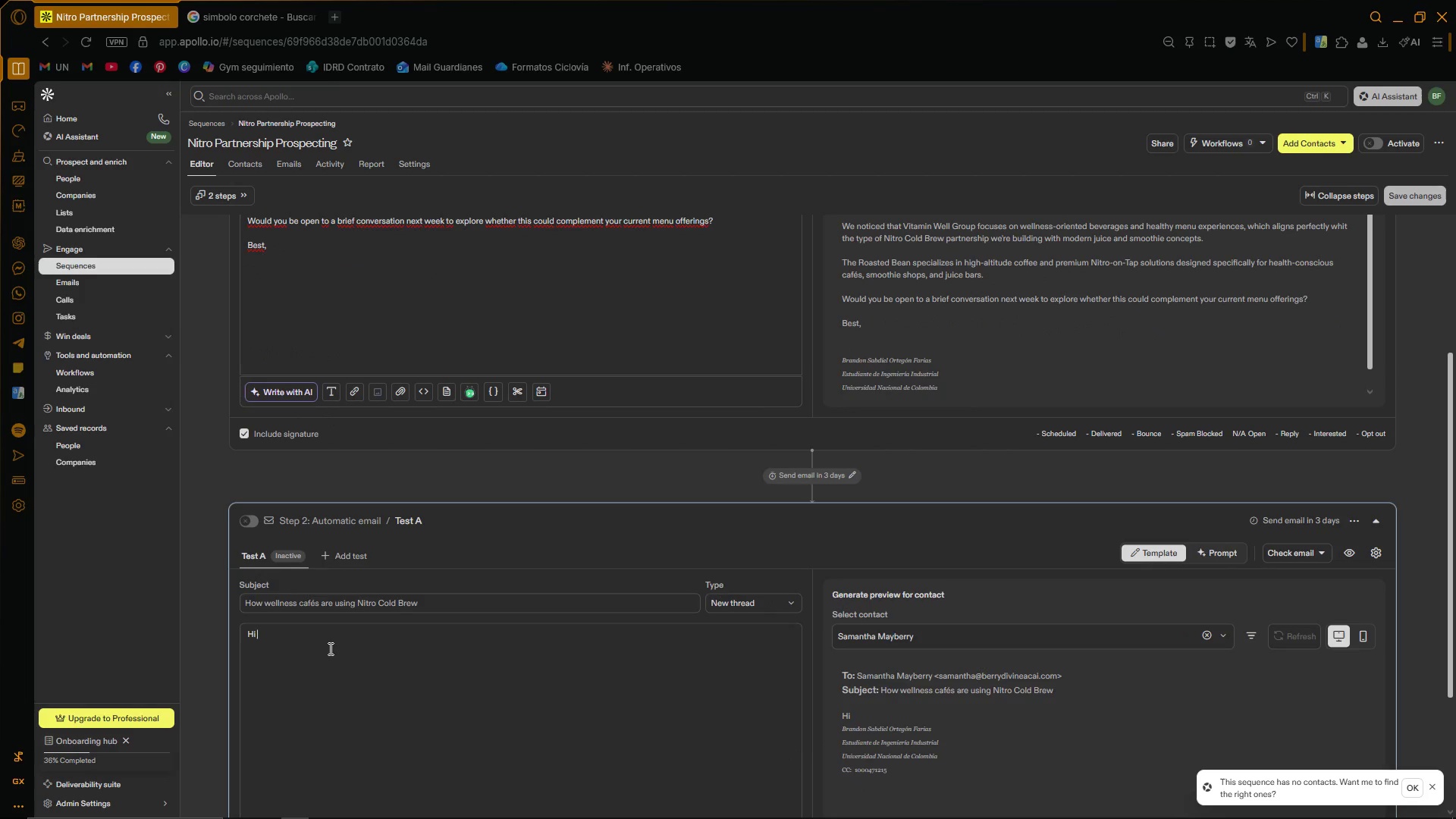 
key(Control+V)
 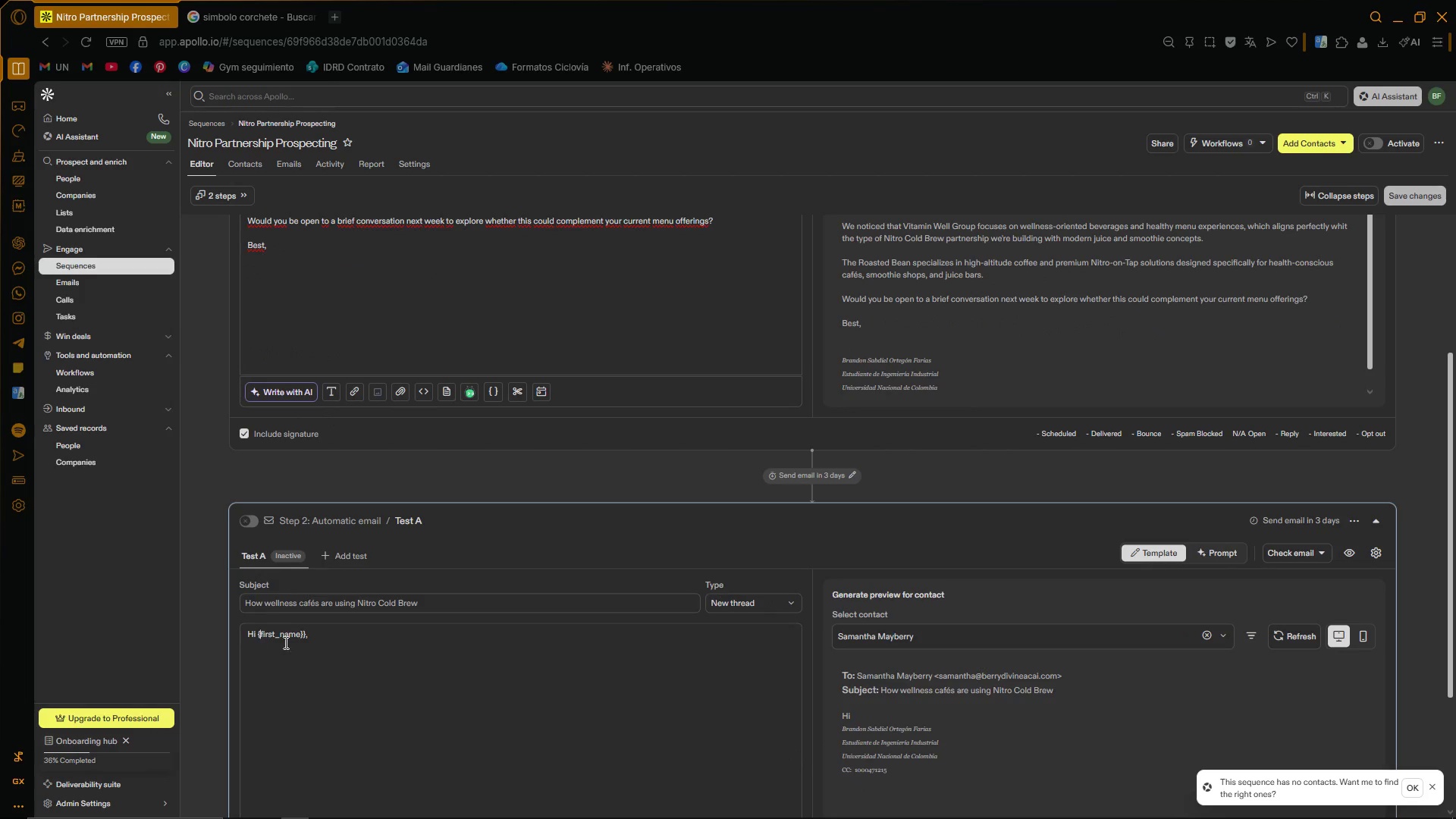 
key(Quote)
 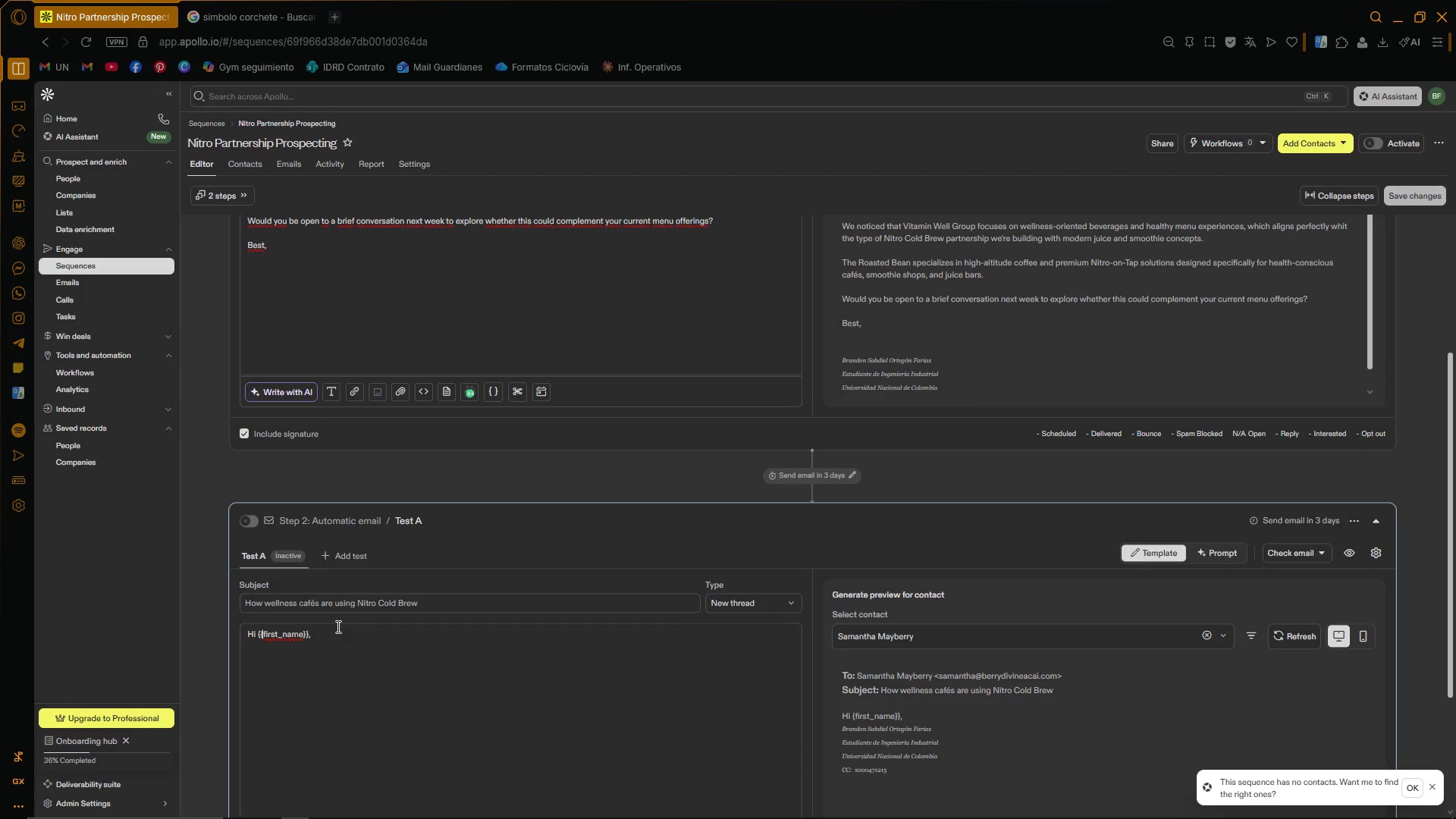 
left_click([356, 639])
 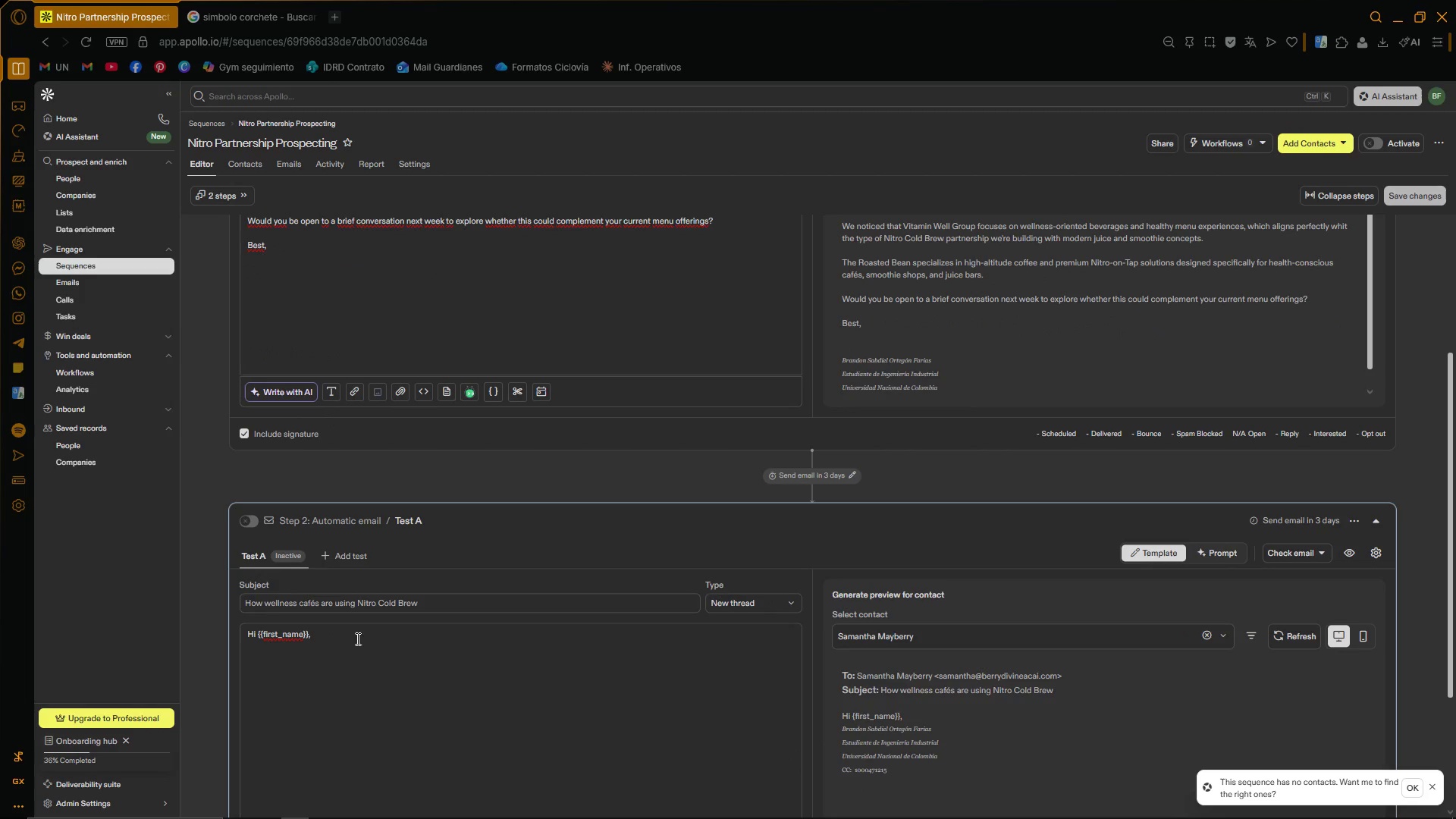 
key(Enter)
 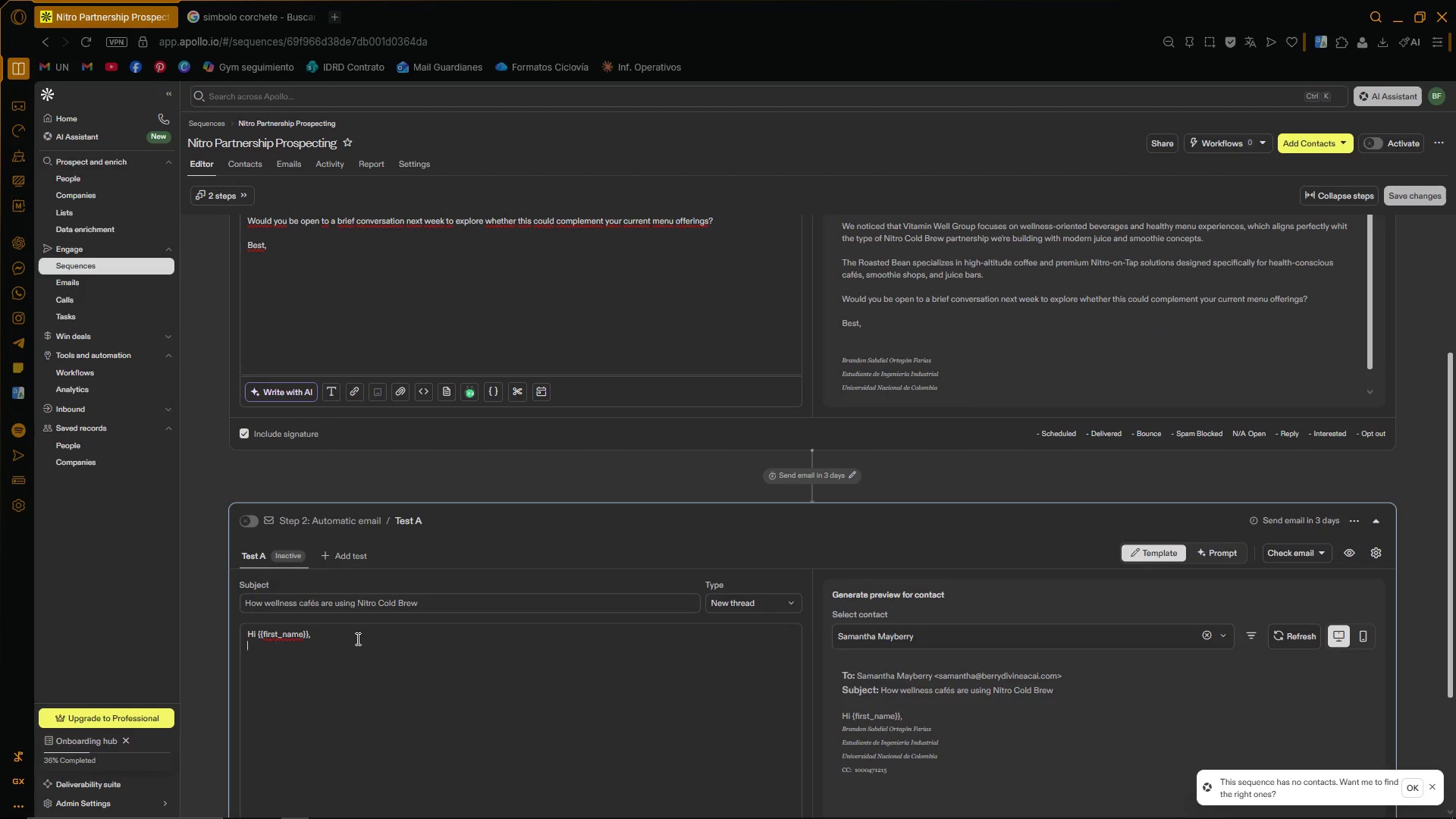 
key(Enter)
 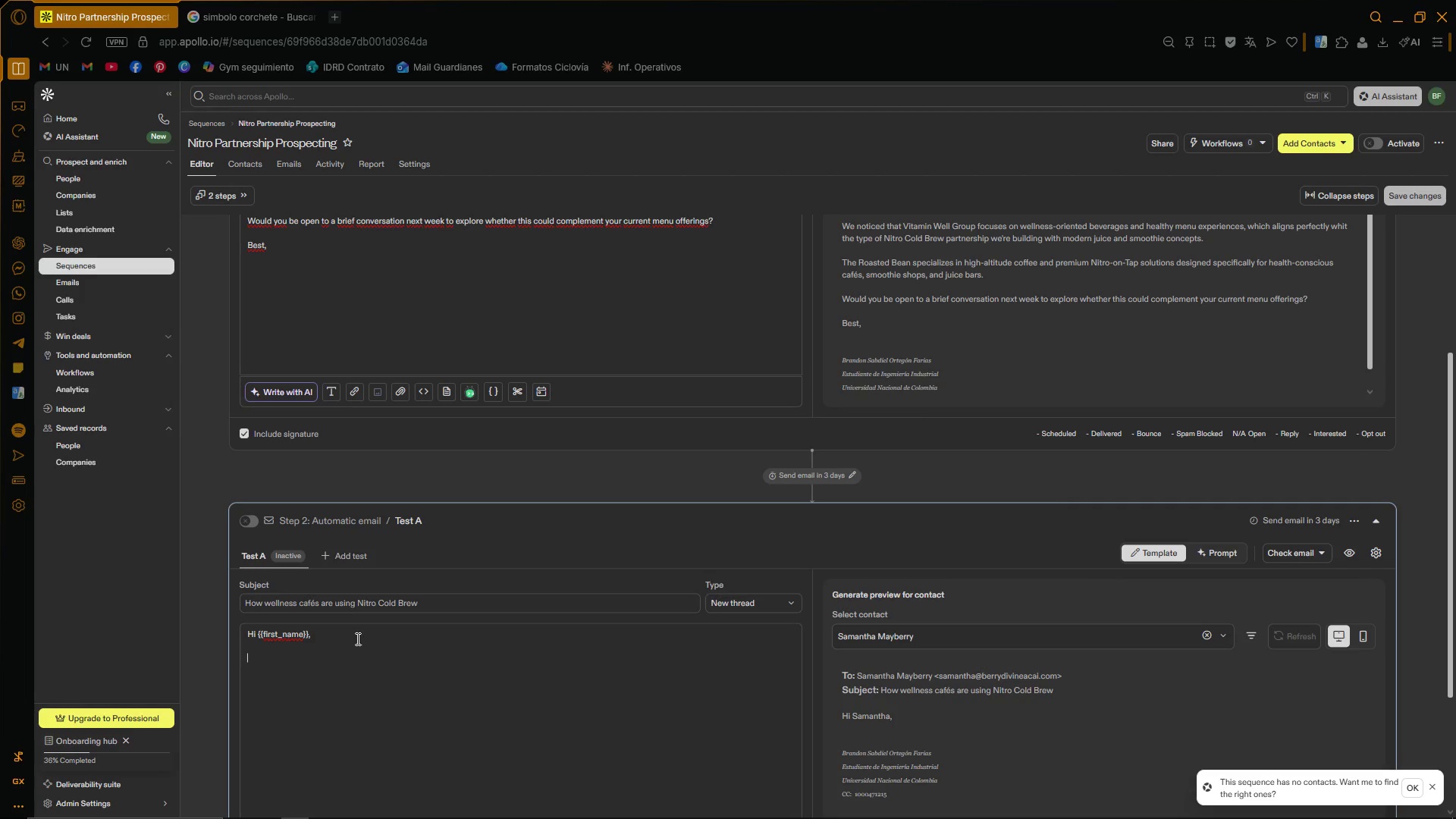 
wait(7.05)
 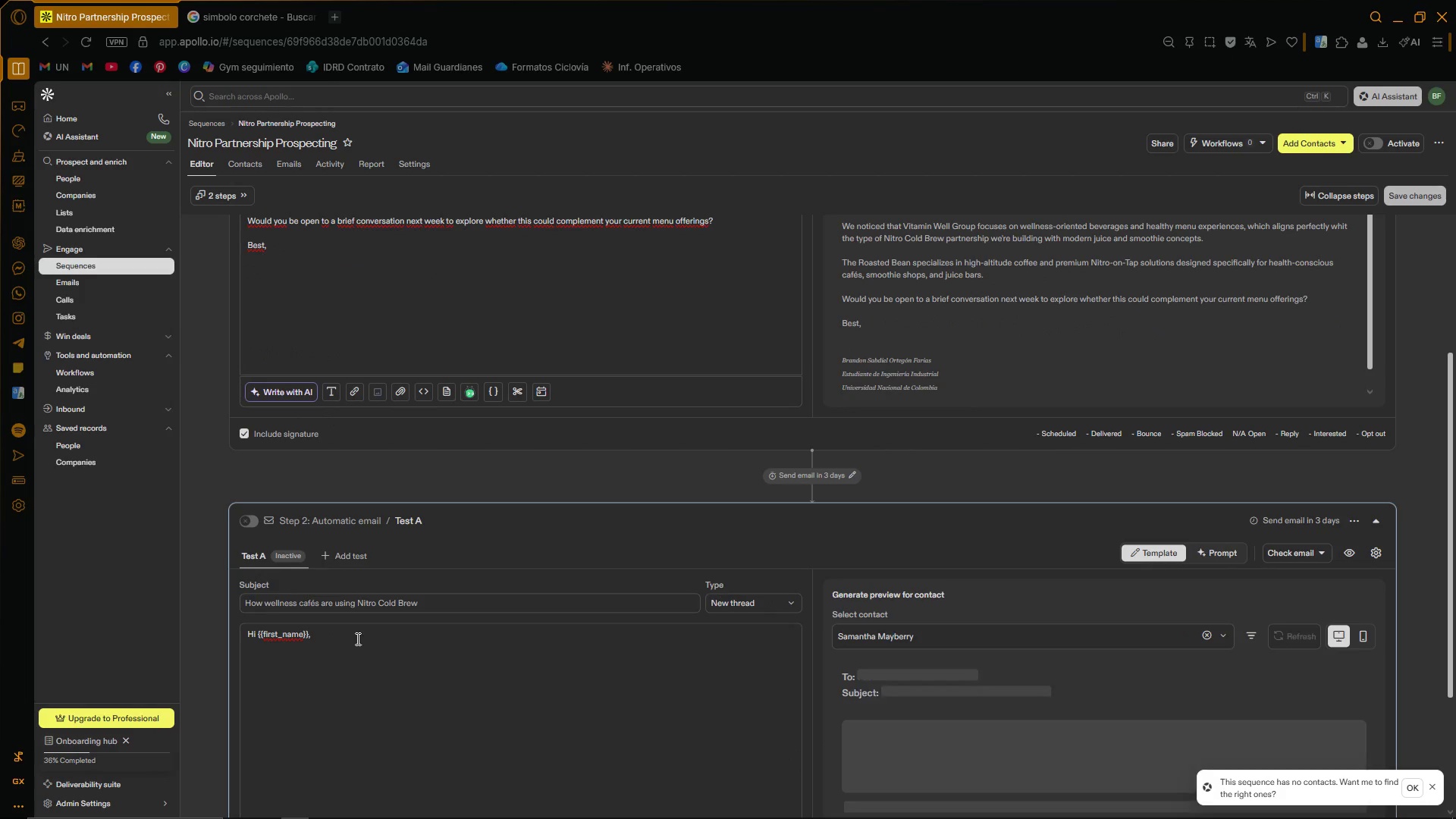 
type(I wanted to fl)
key(Backspace)
type(ollow up because we[ve r)
key(Backspace)
type(seen increasing demand for functional v)
key(Backspace)
type(beverages options among wellness )
key(Backspace)
type(-foo)
key(Backspace)
type(cused customers in `)
key(Backspace)
type('')
 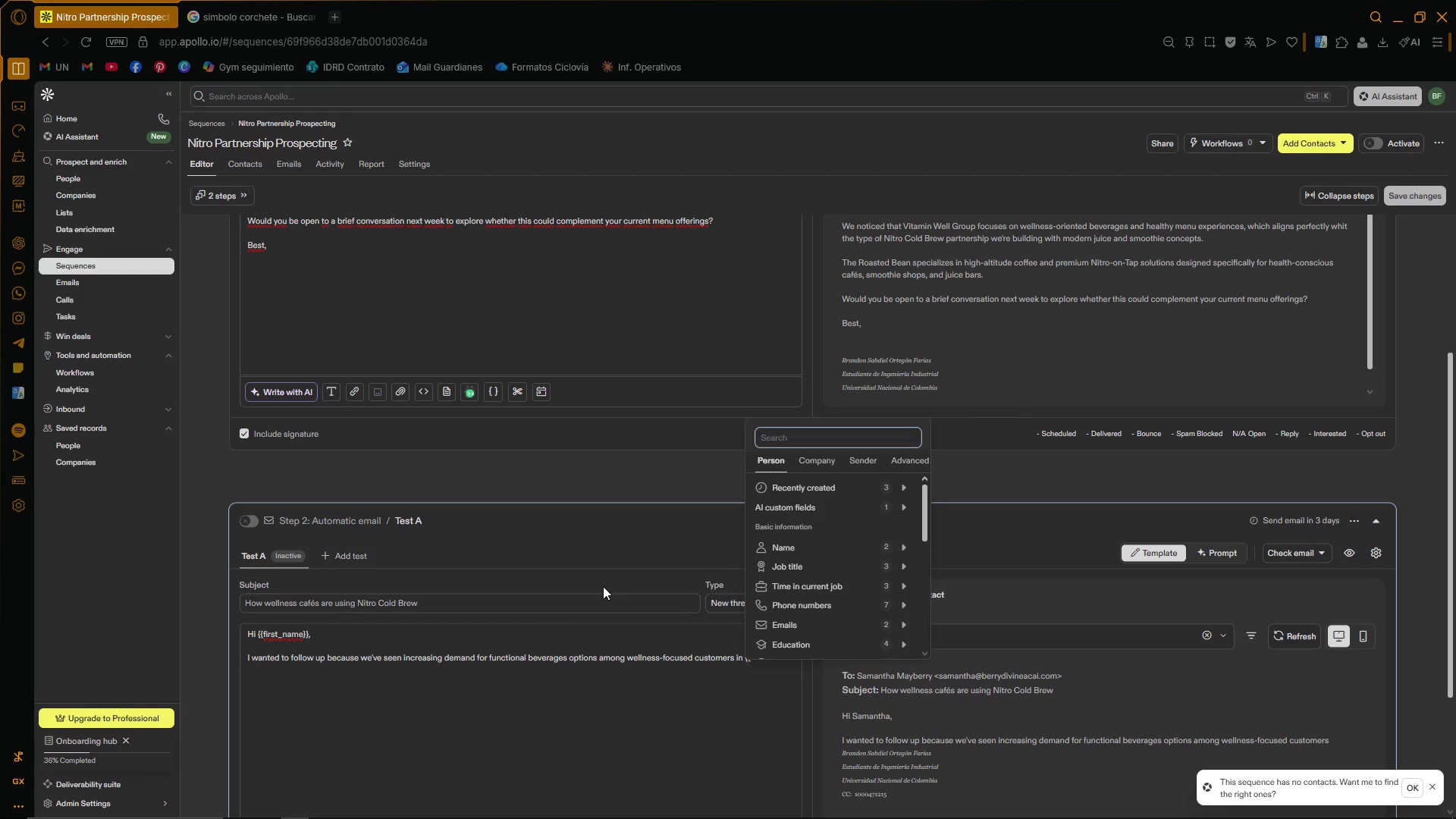 
type(loca)
 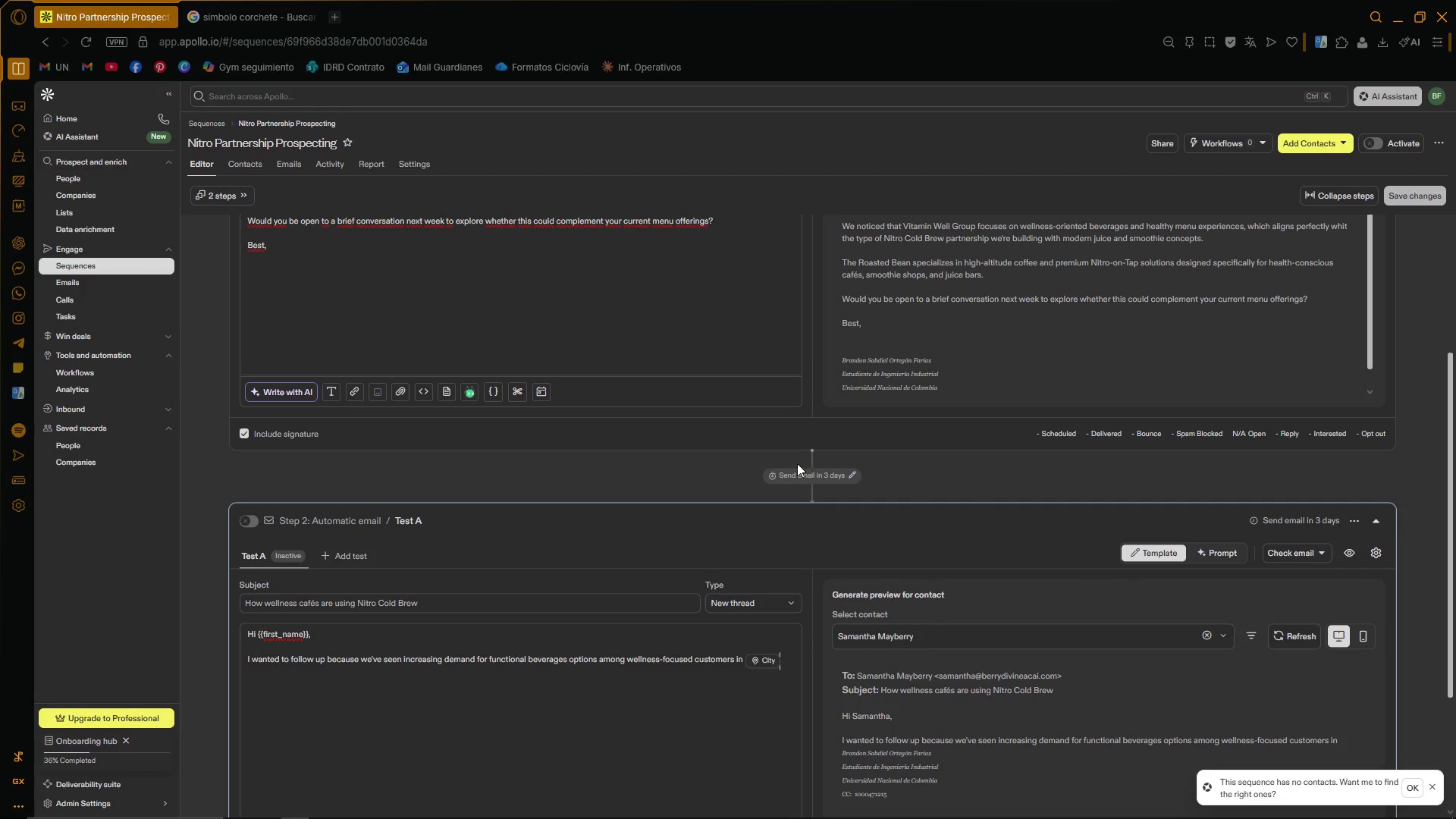 
wait(7.53)
 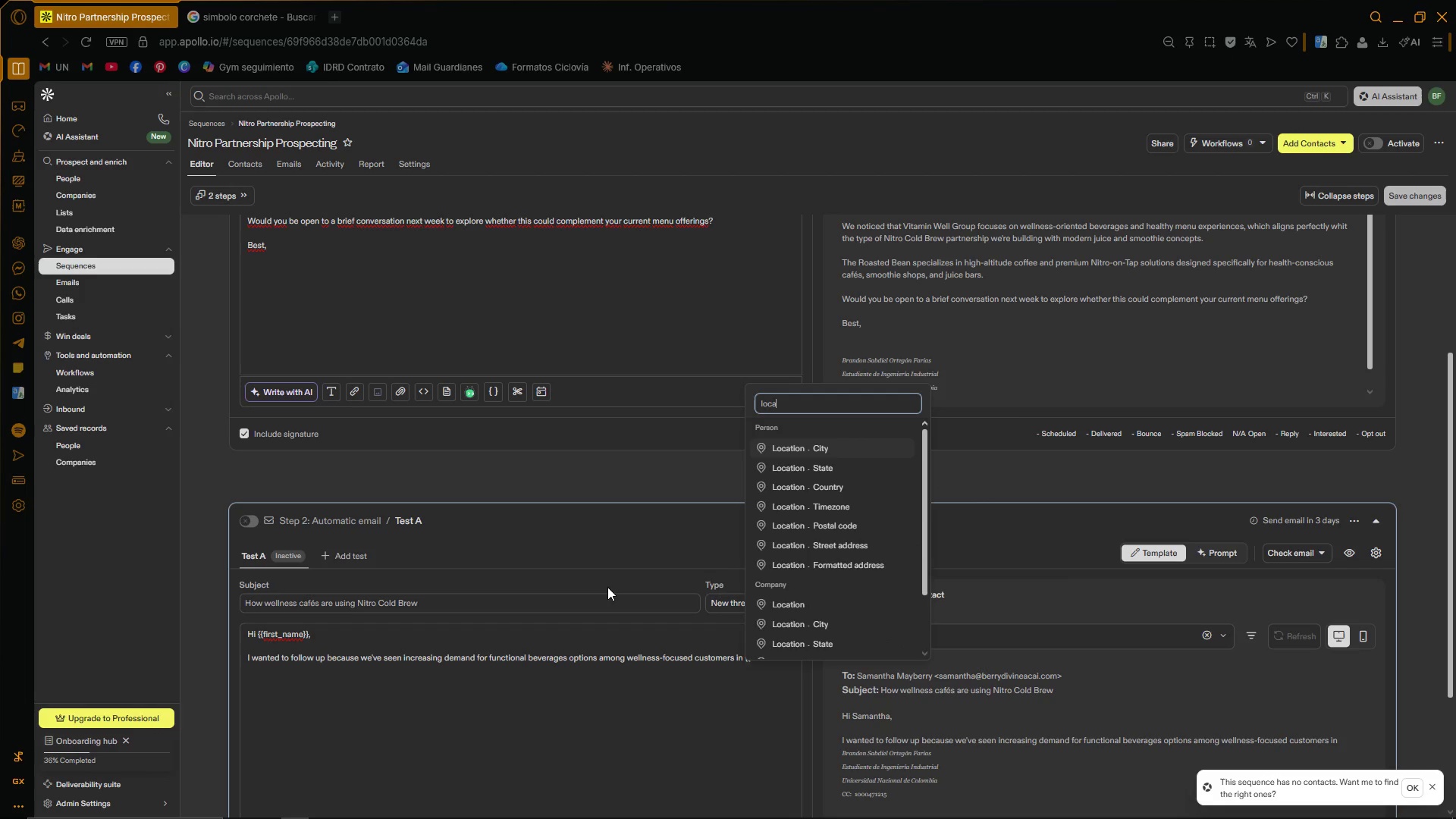 
scroll: coordinate [865, 570], scroll_direction: down, amount: 3.0
 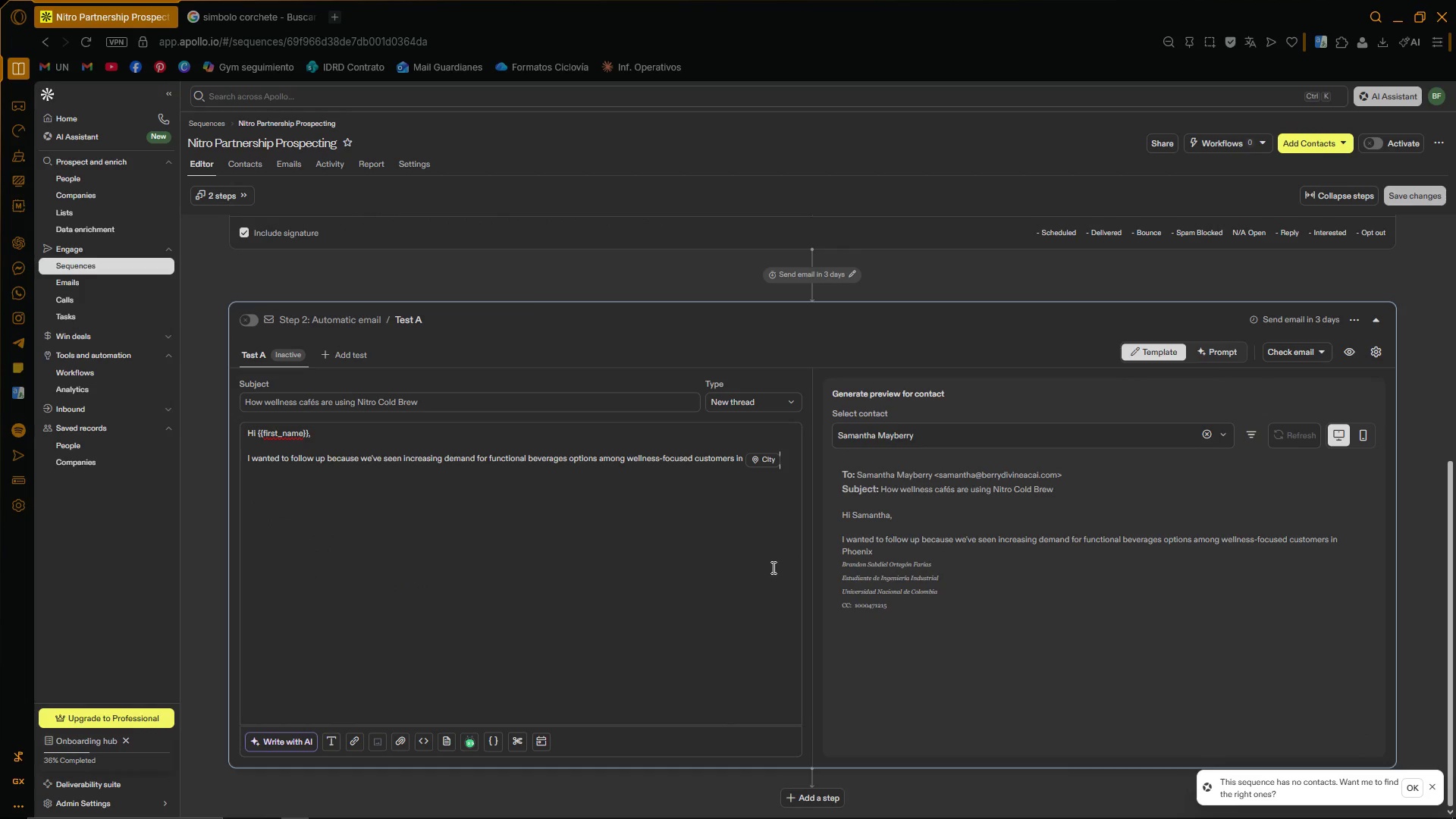 
left_click([789, 469])
 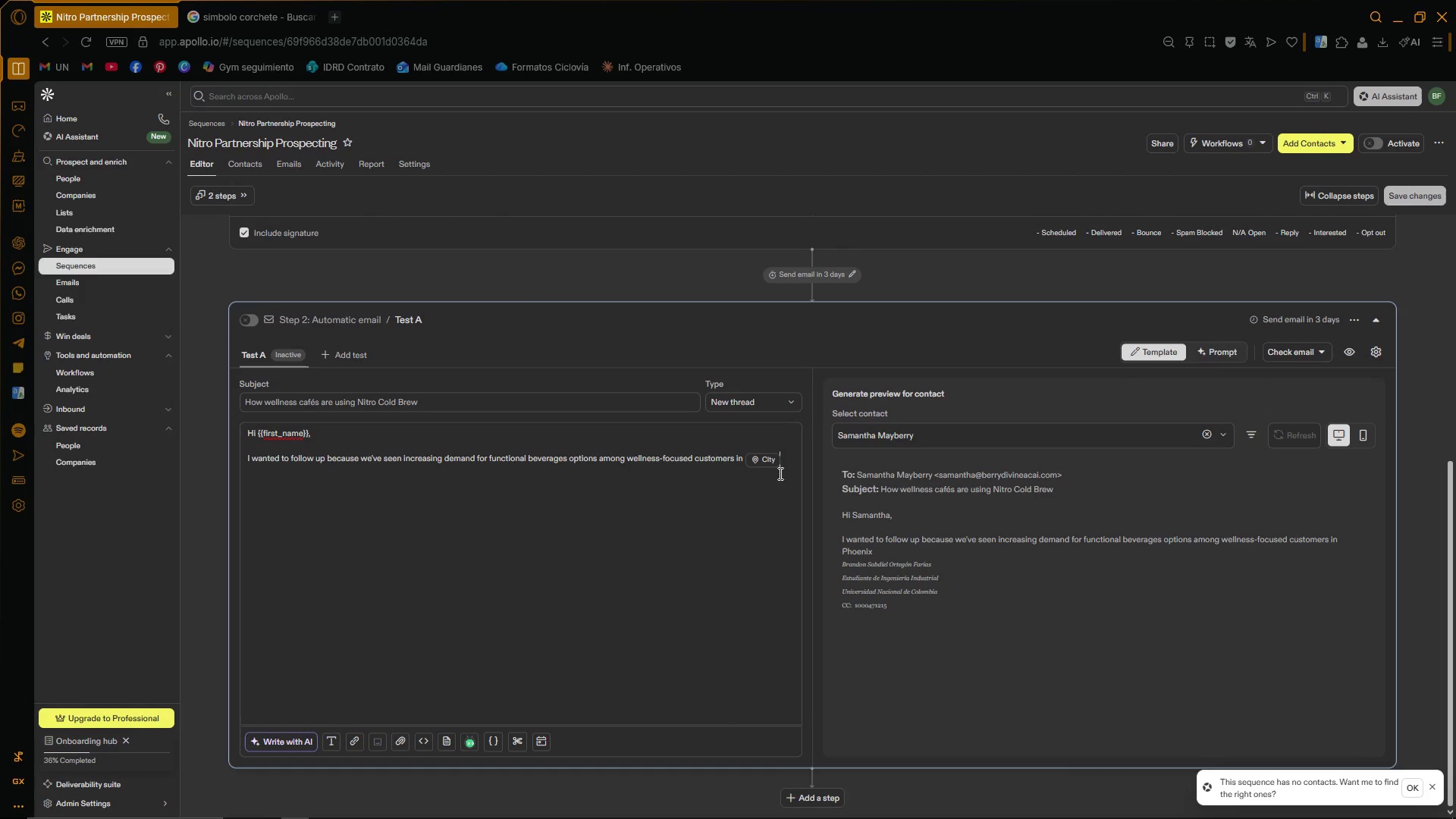 
key(Backspace)
 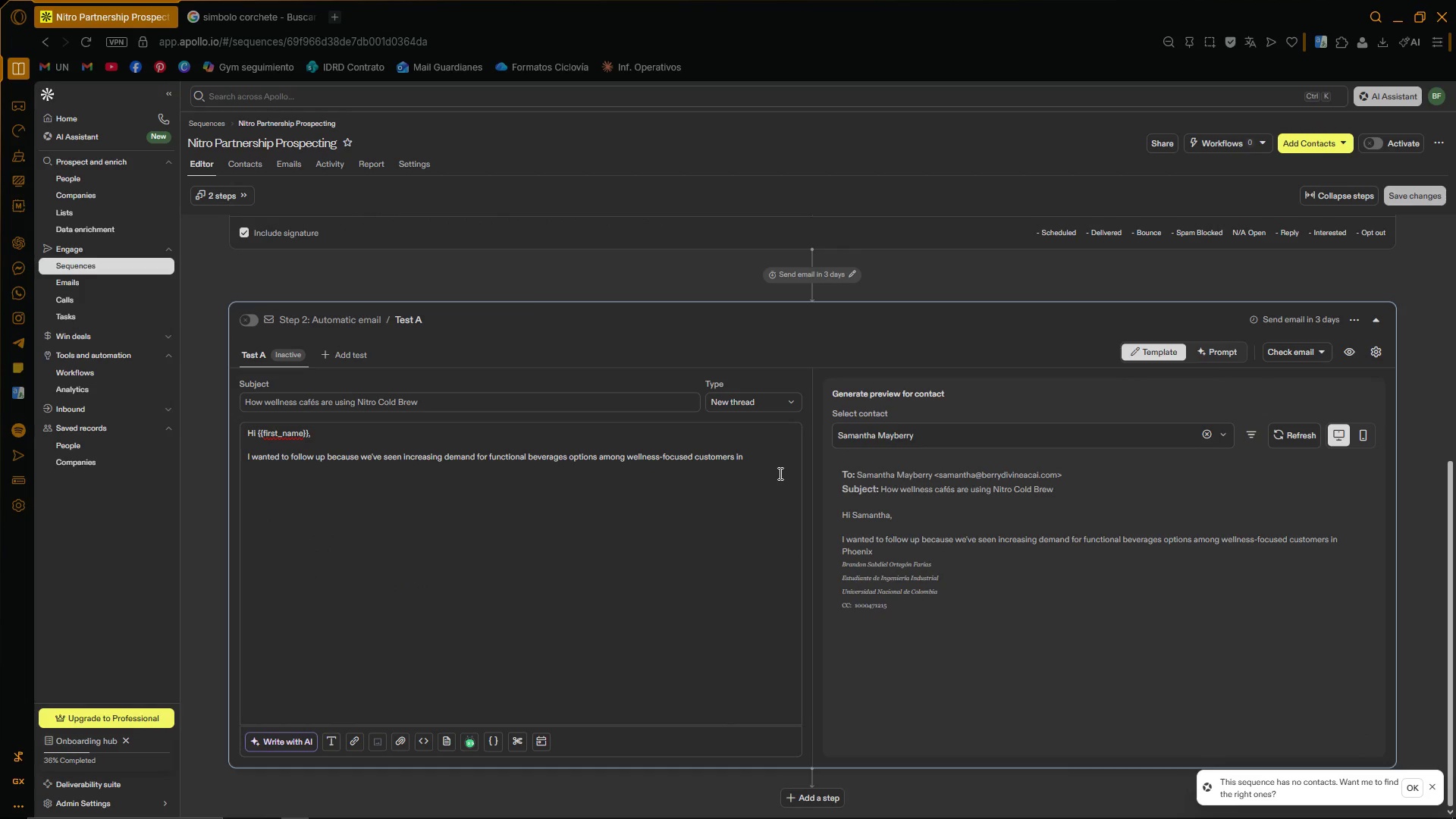 
key(Quote)
 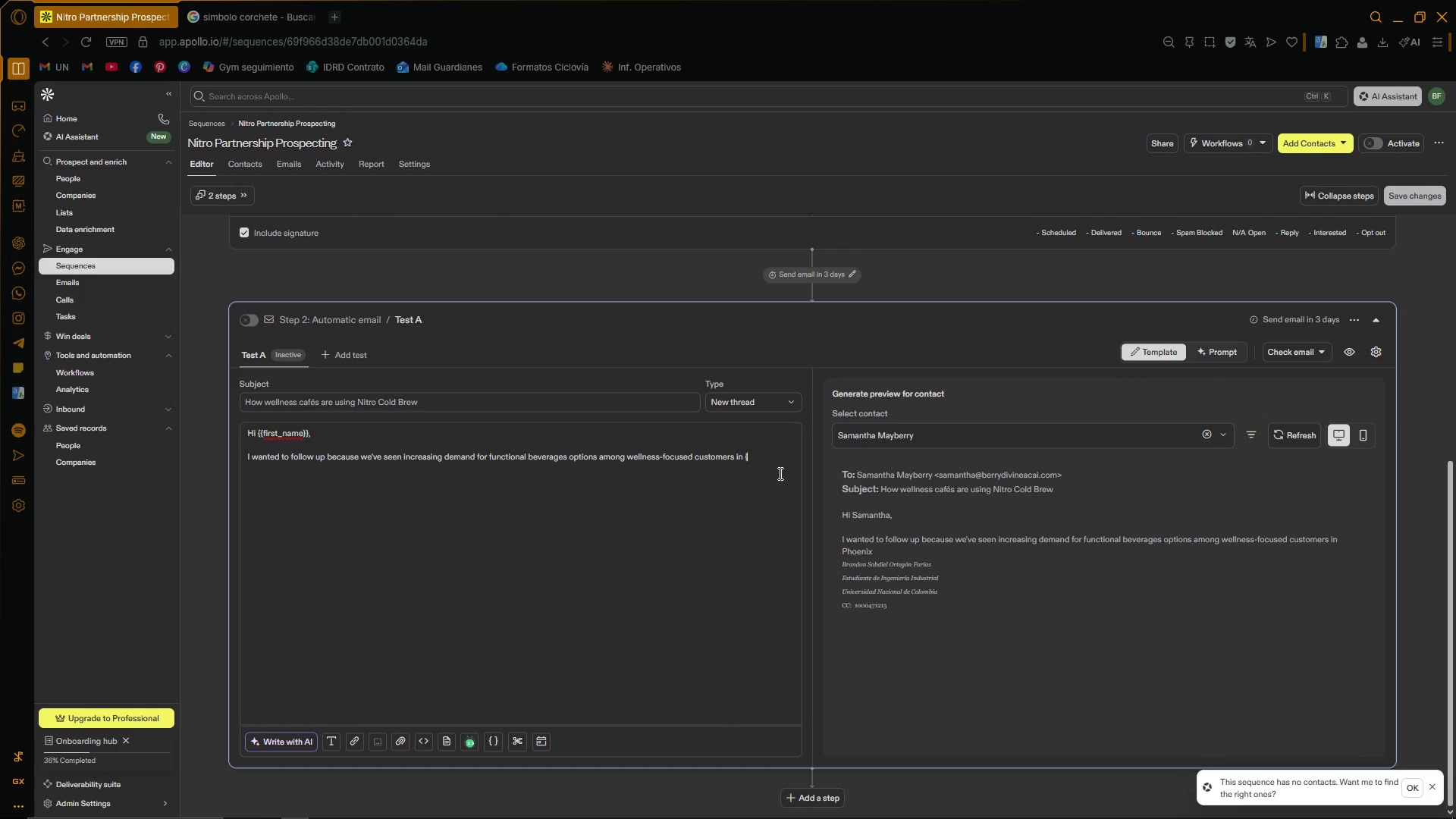 
key(Quote)
 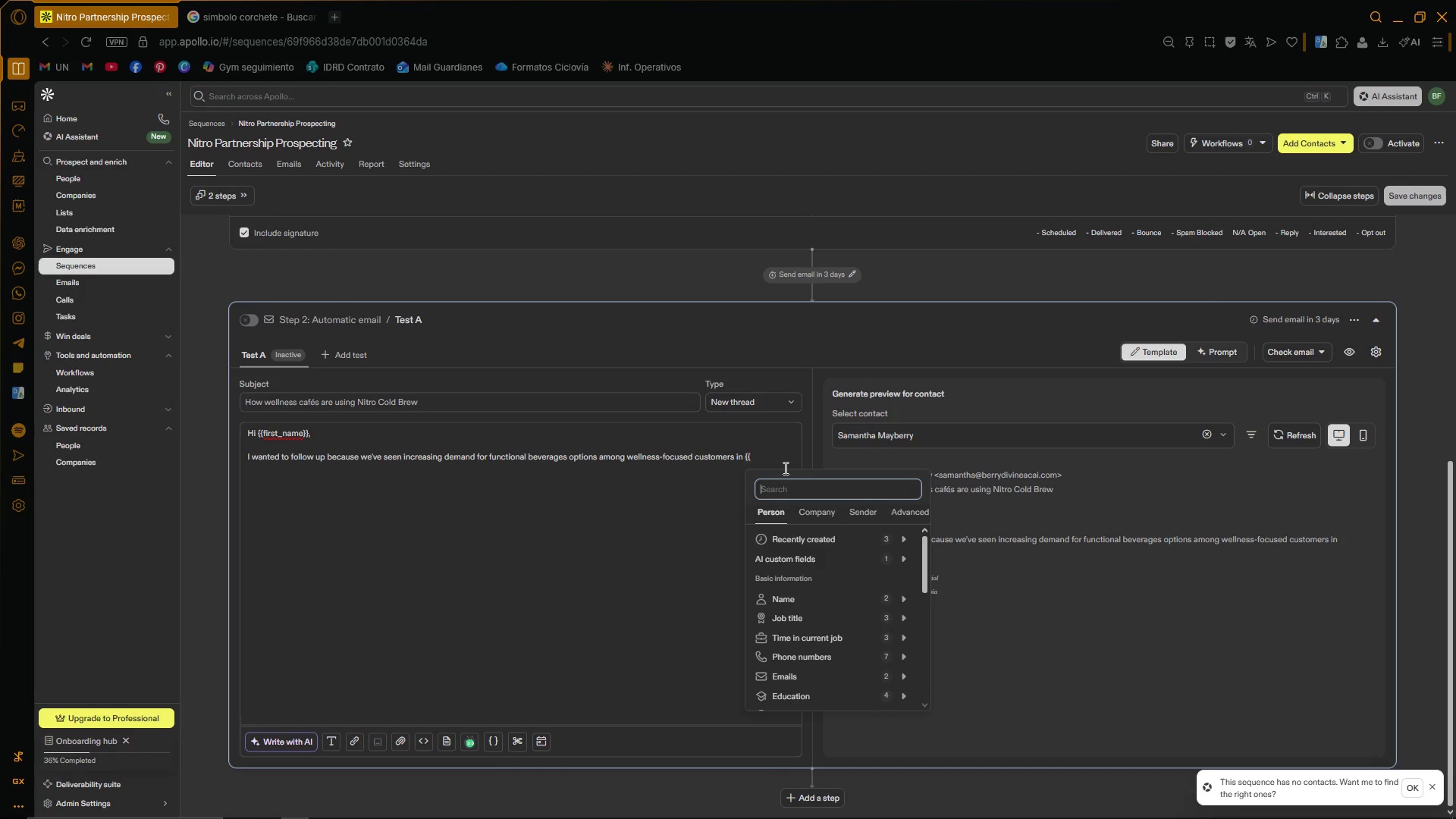 
left_click([776, 460])
 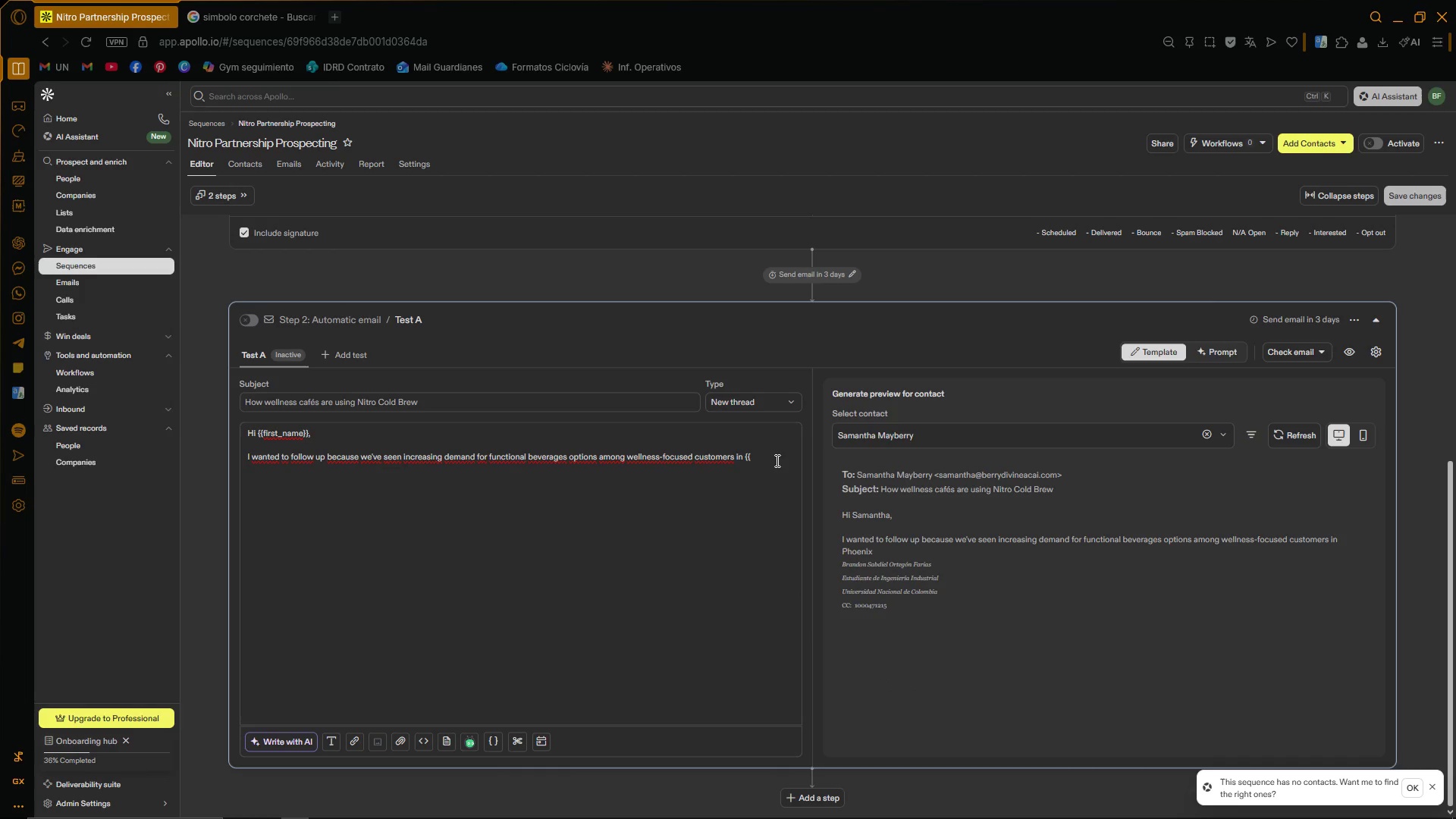 
type(location)
 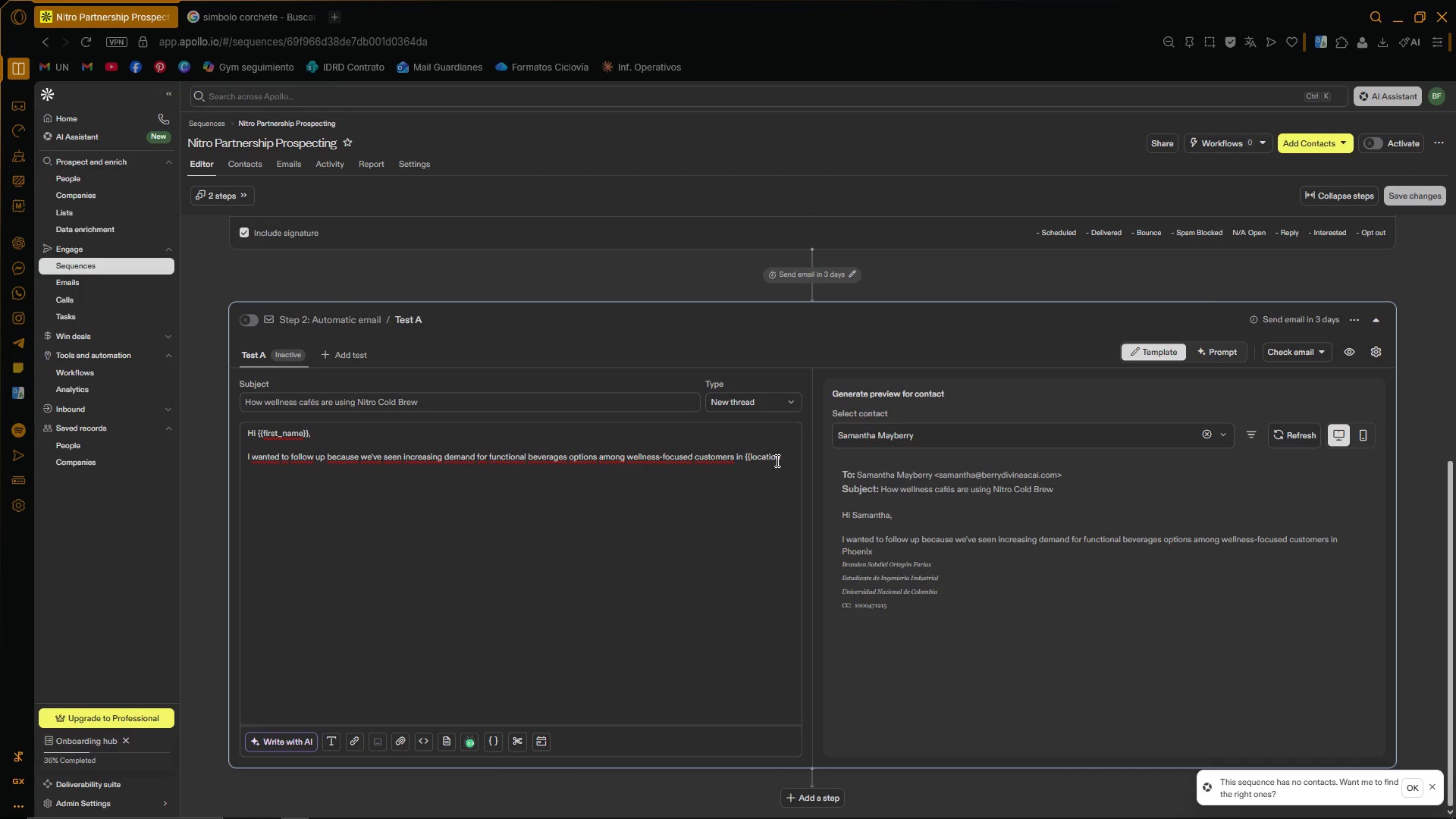 
hold_key(key=ShiftLeft, duration=0.38)
 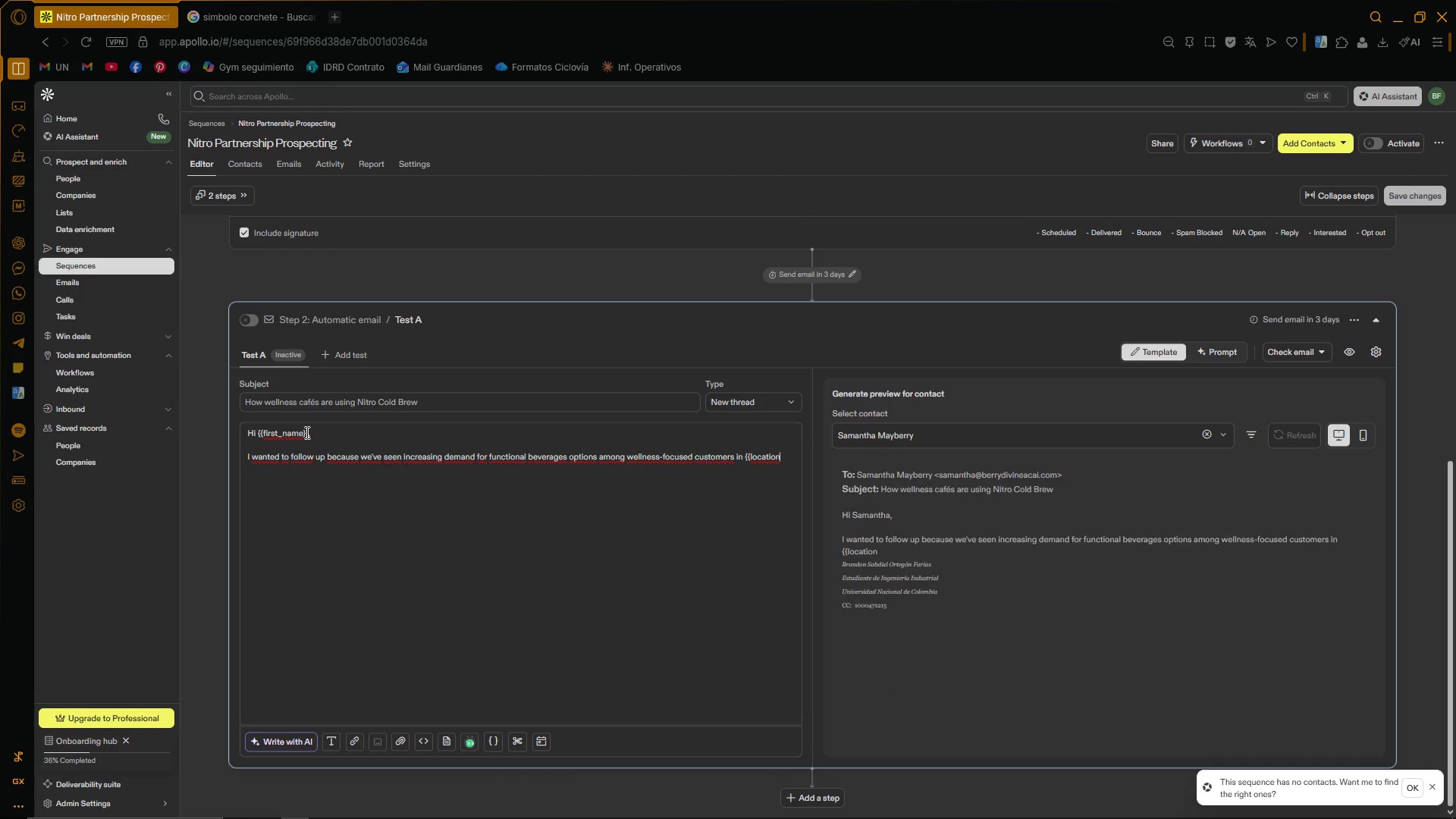 
left_click_drag(start_coordinate=[303, 432], to_coordinate=[308, 431])
 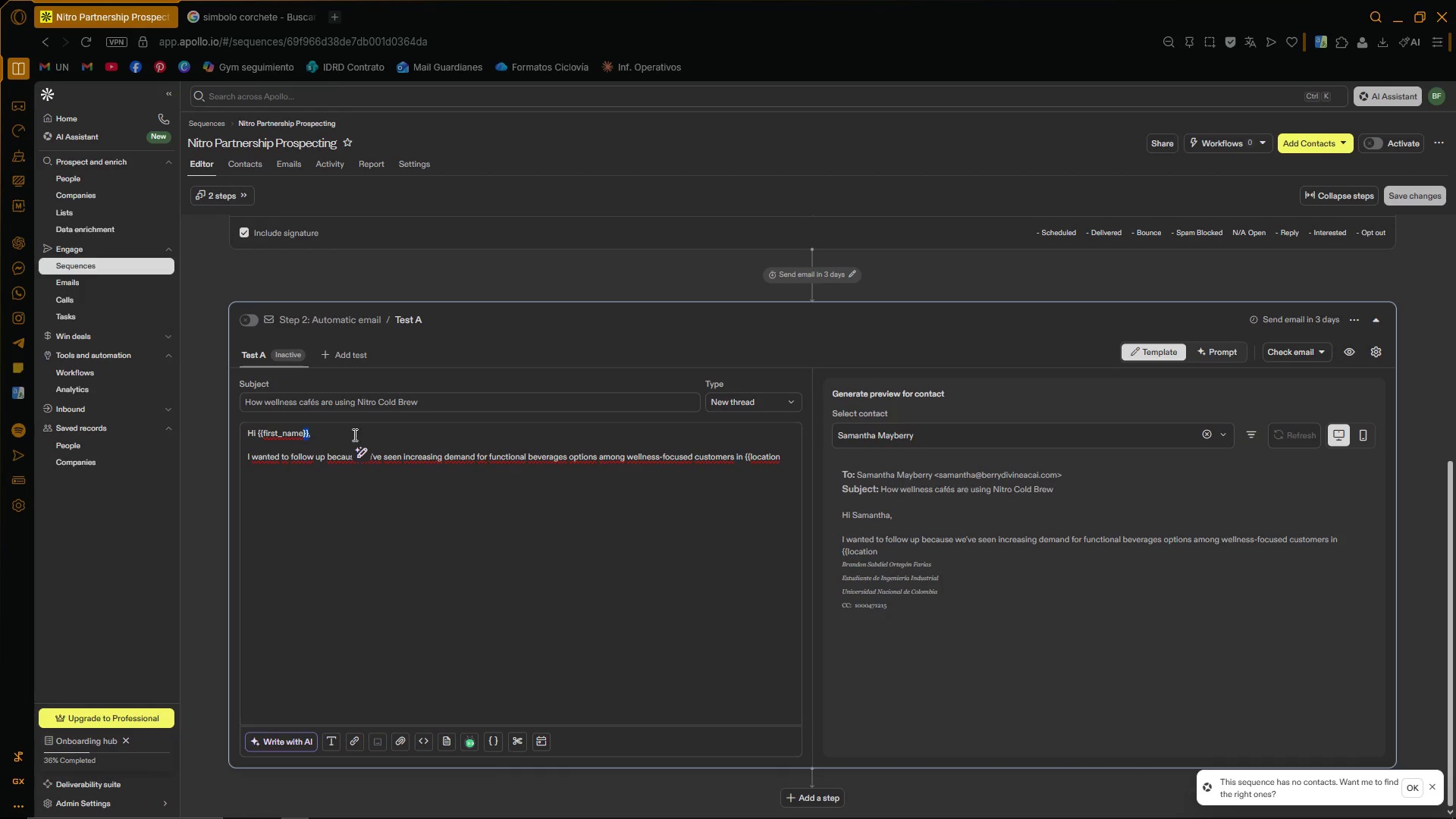 
key(Control+C)
 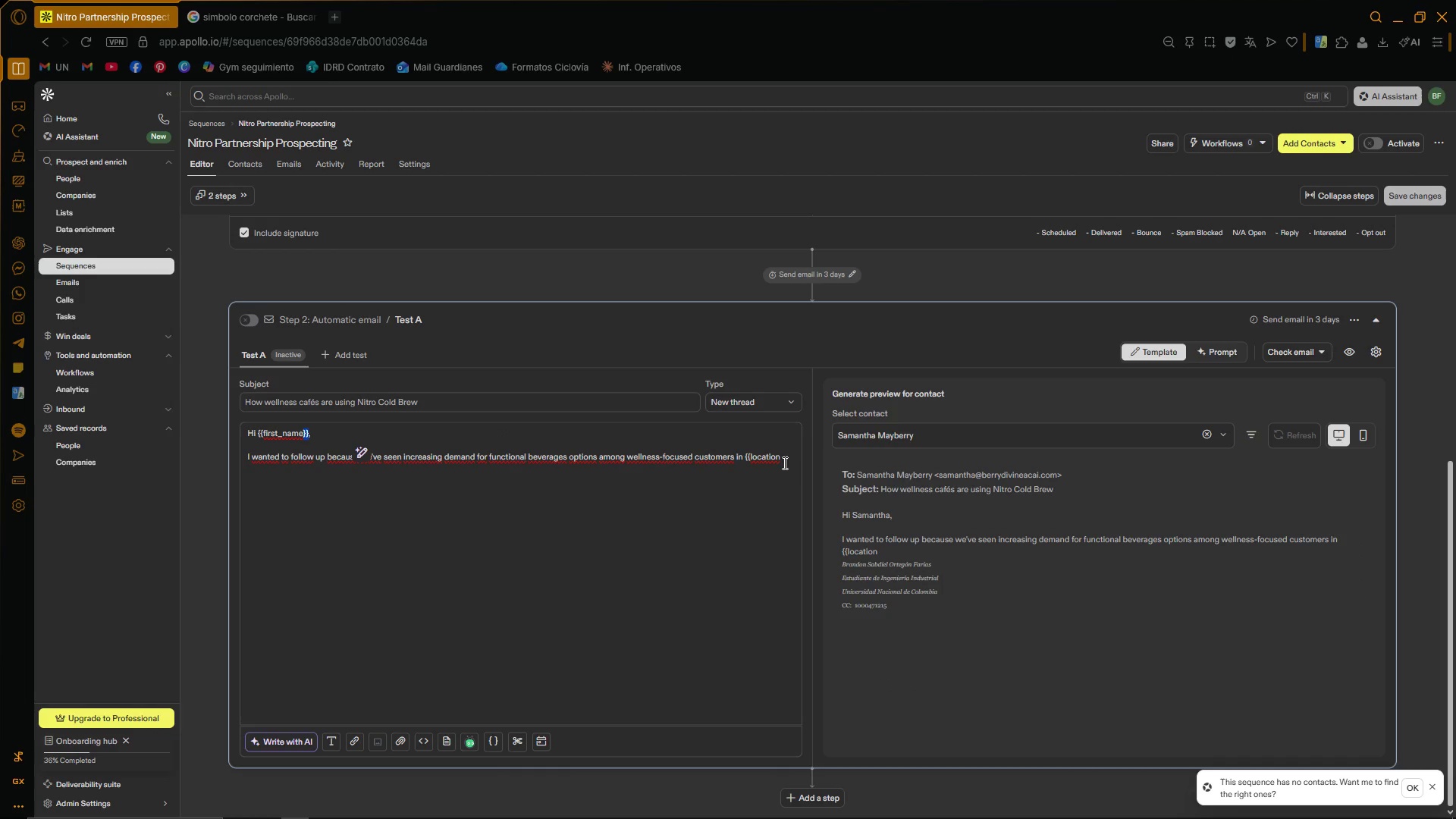 
left_click([787, 462])
 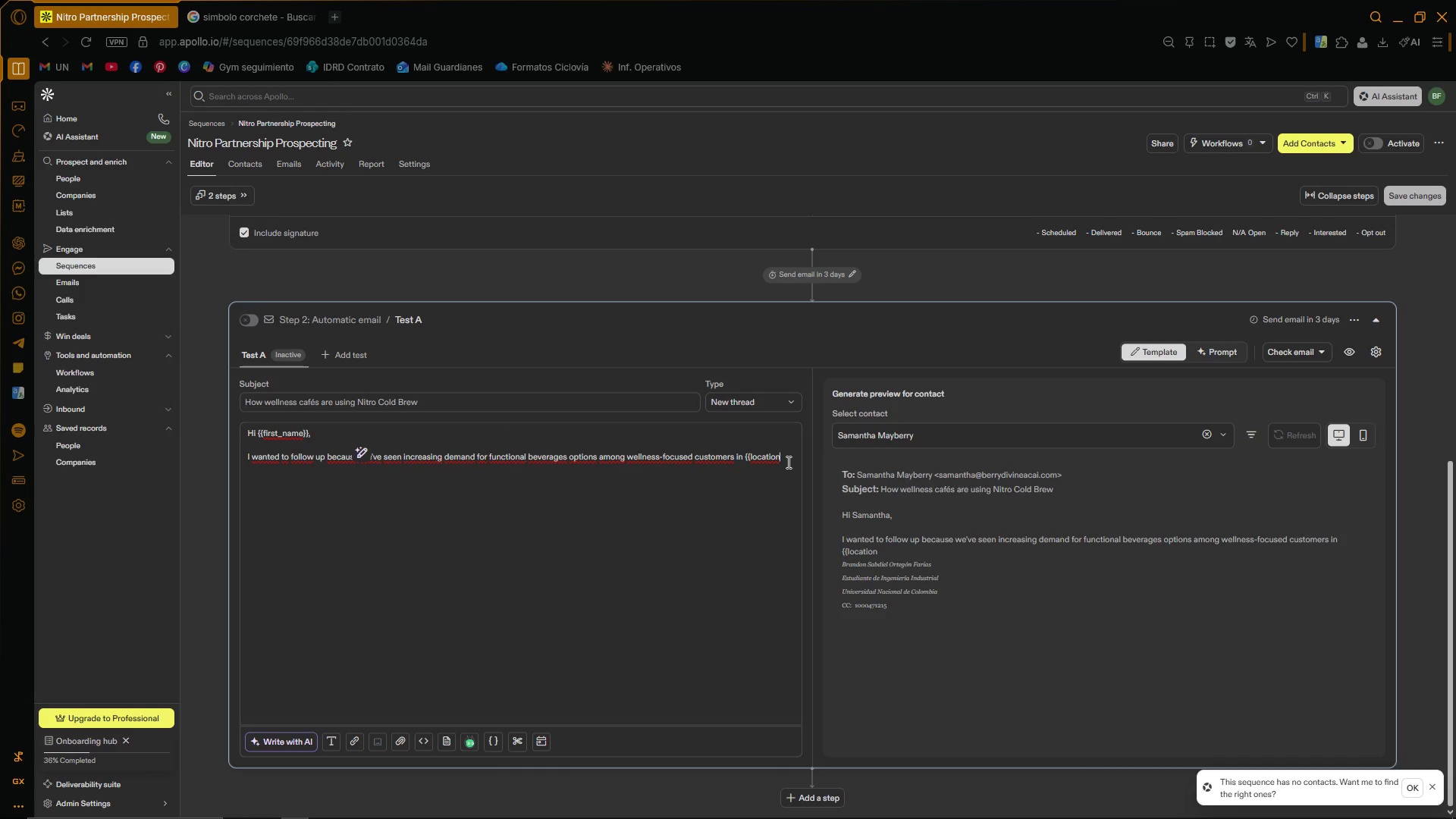 
key(Control+ControlLeft)
 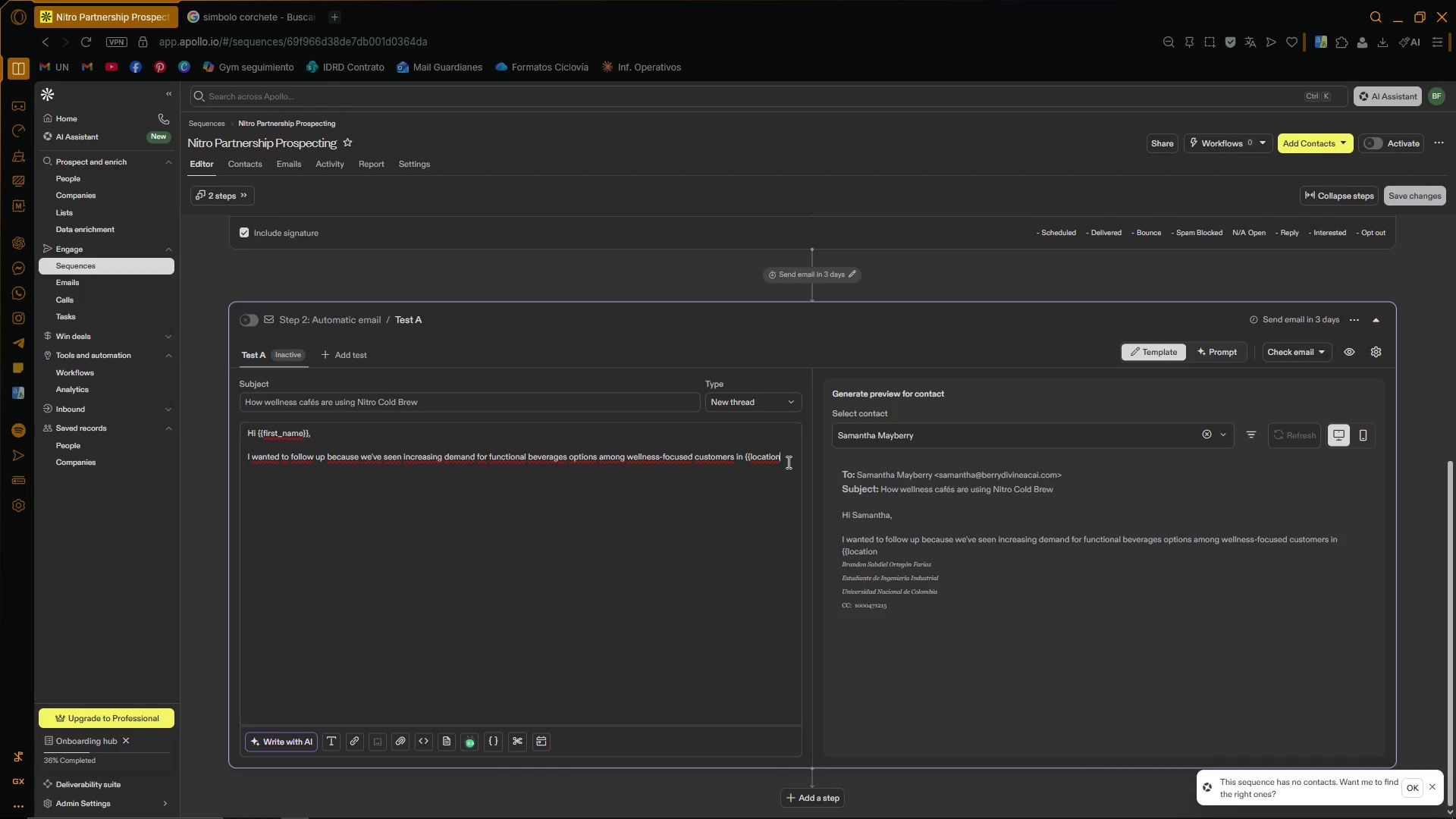 
key(Control+V)
 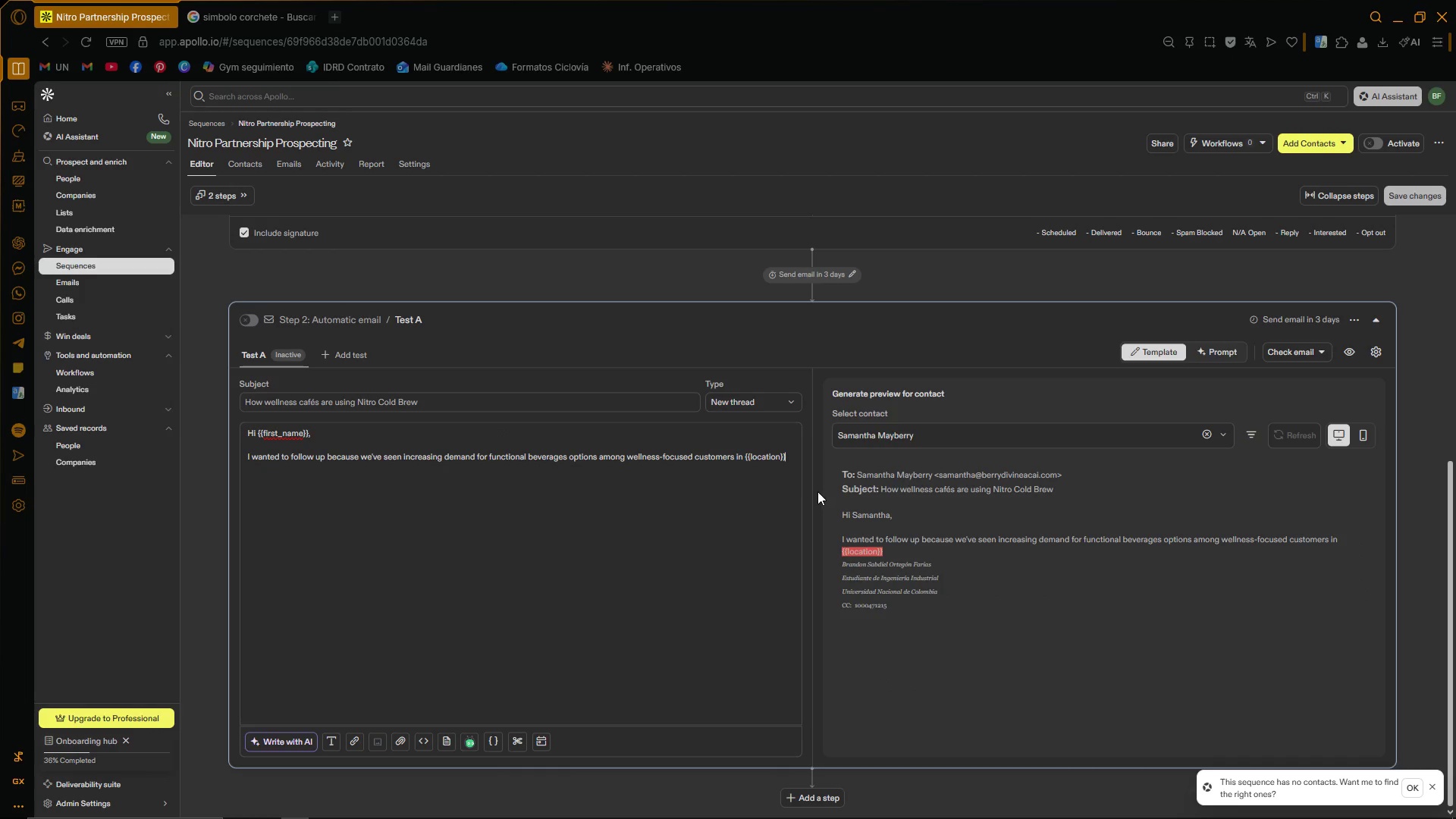 
left_click([781, 457])
 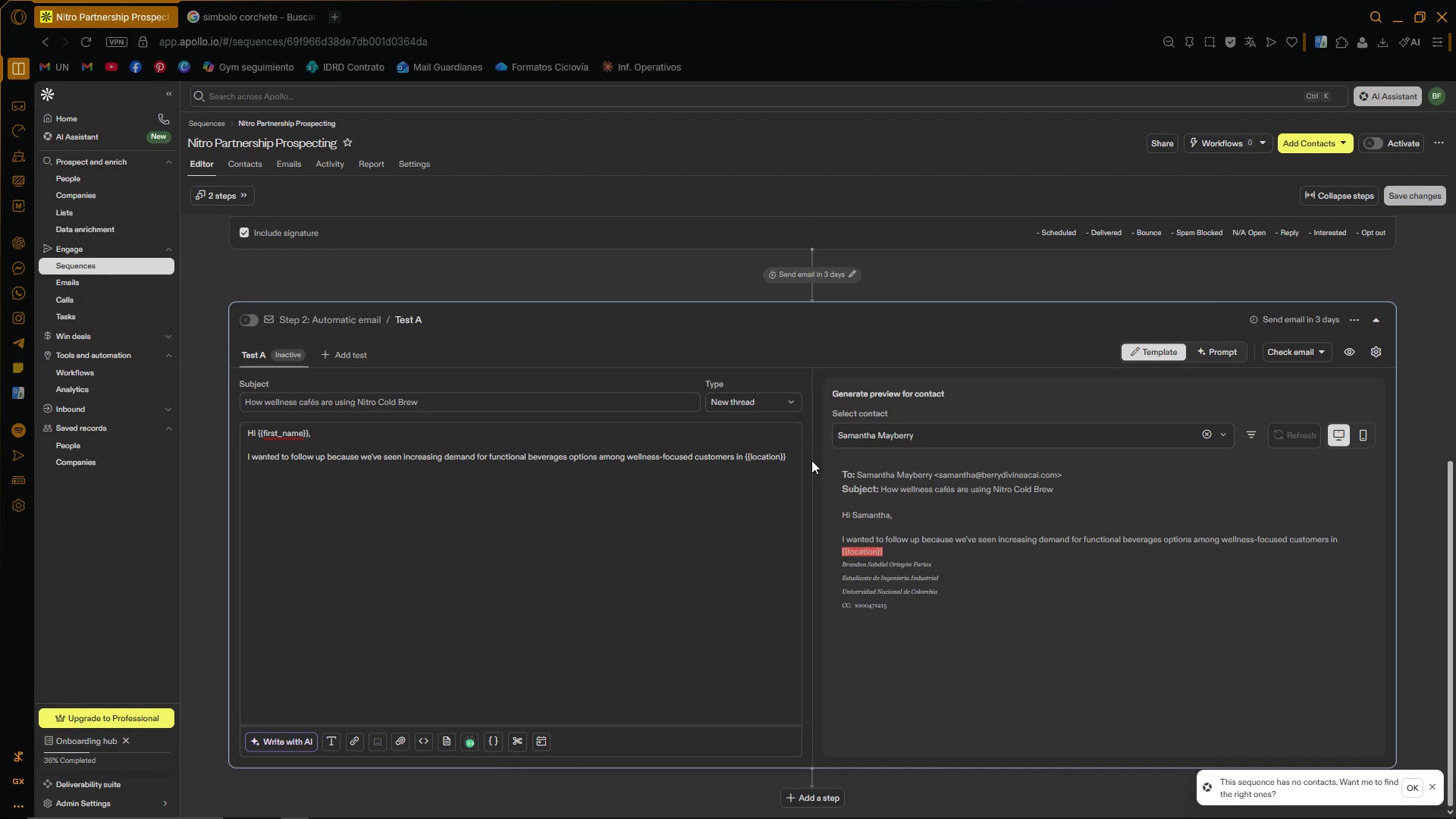 
type(_city)
 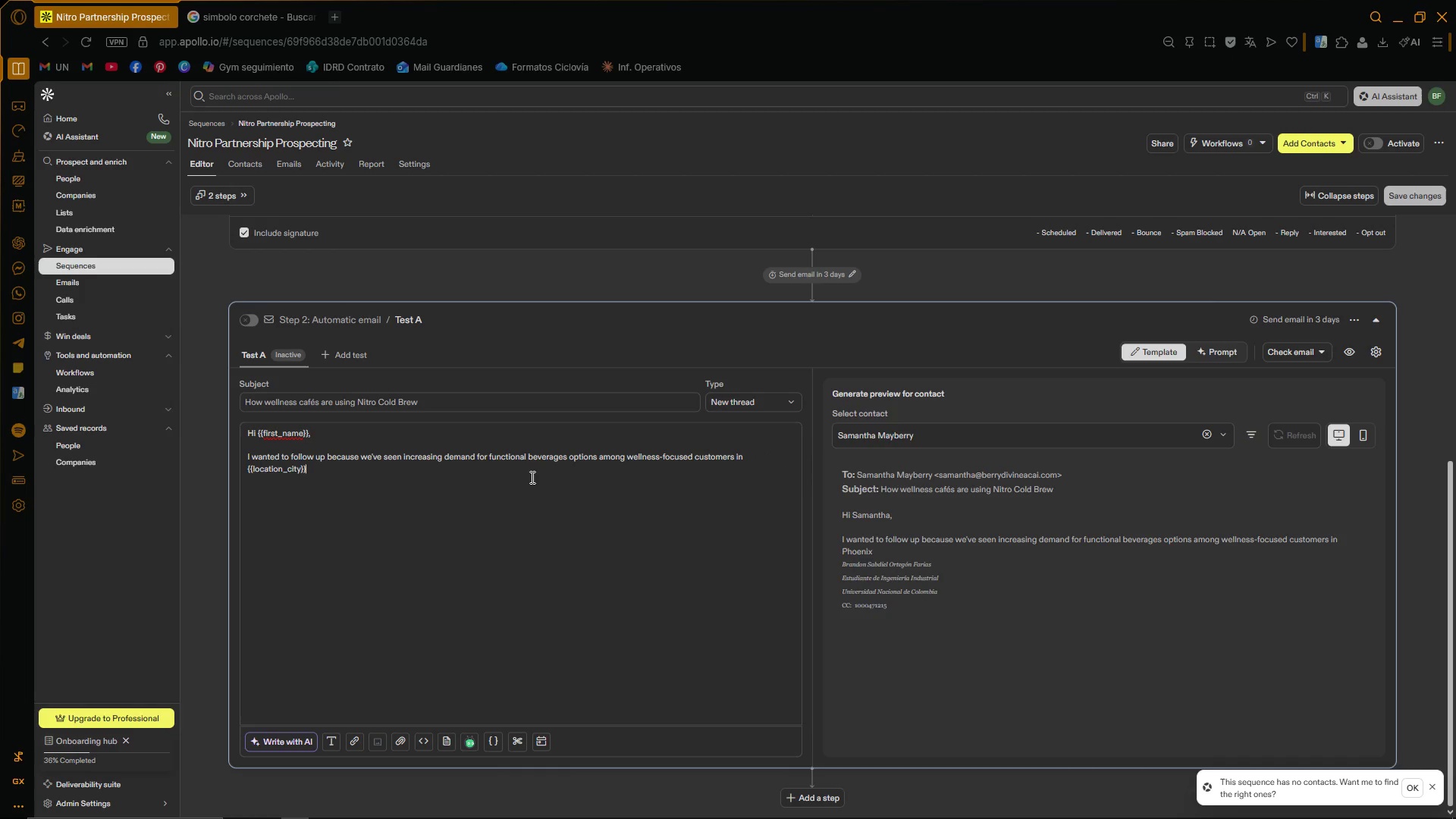 
scroll: coordinate [381, 491], scroll_direction: up, amount: 1.0
 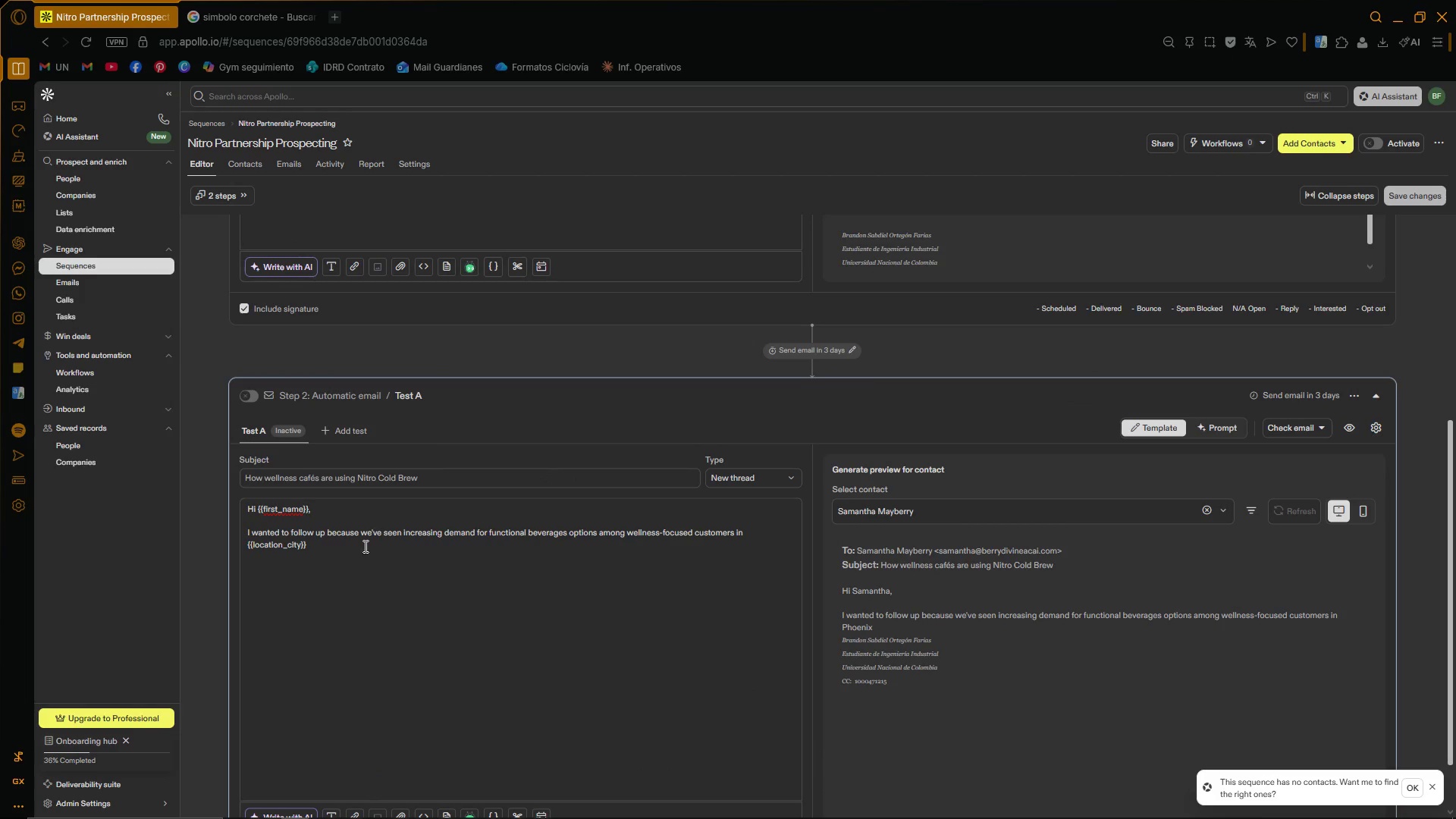 
scroll: coordinate [633, 438], scroll_direction: none, amount: 0.0
 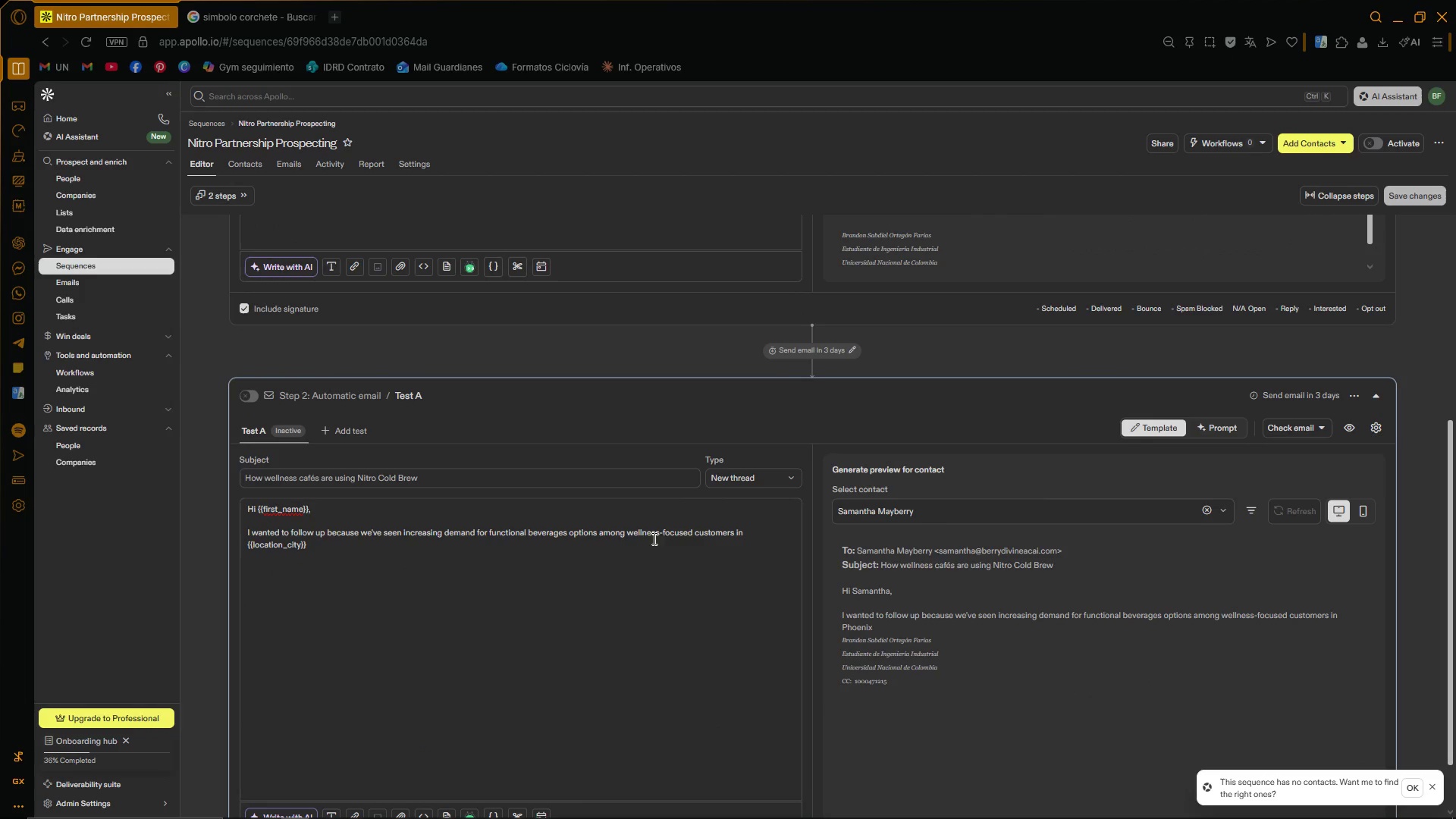 
scroll: coordinate [607, 522], scroll_direction: up, amount: 5.0
 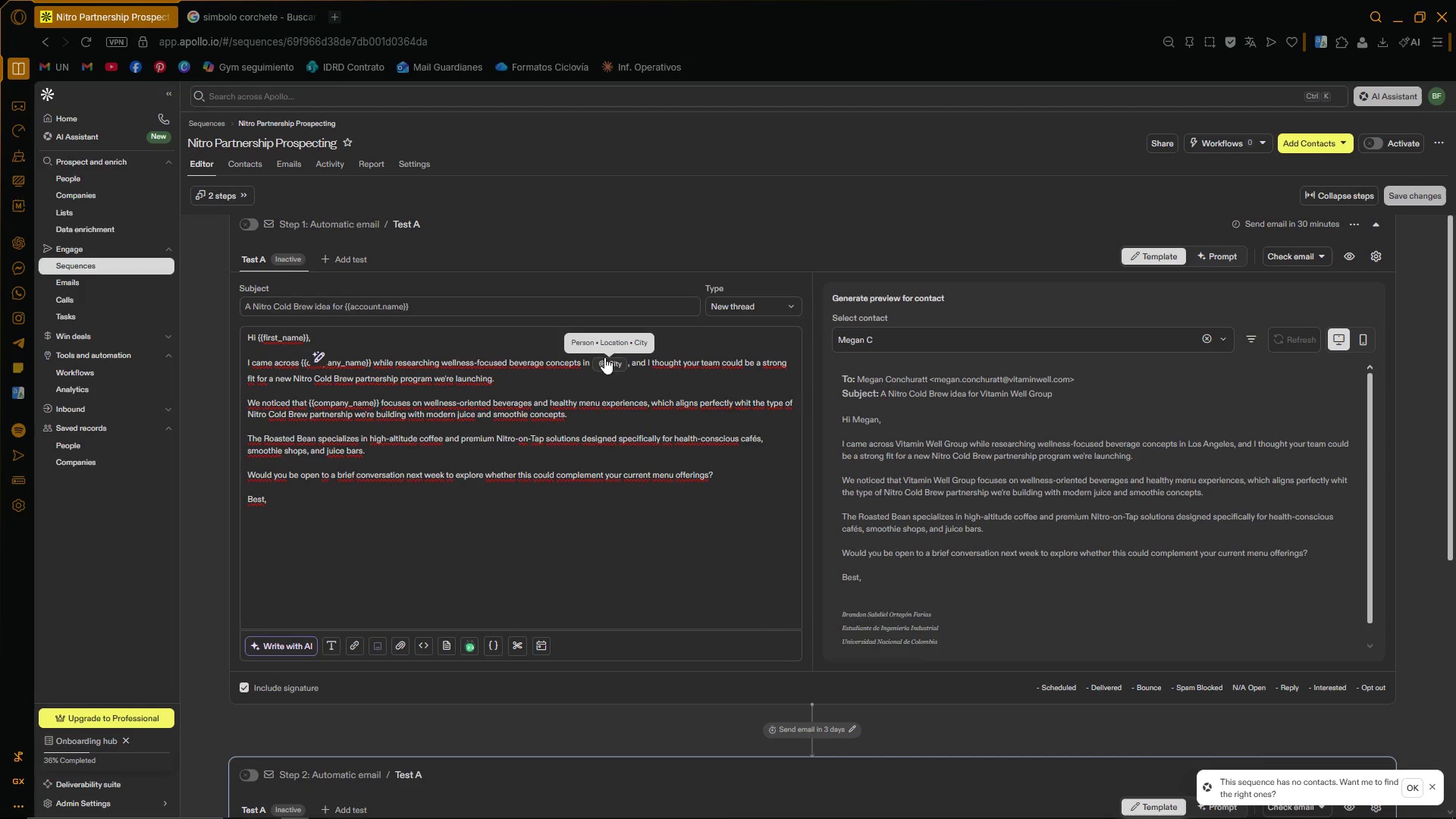 
mouse_move([629, 364])
 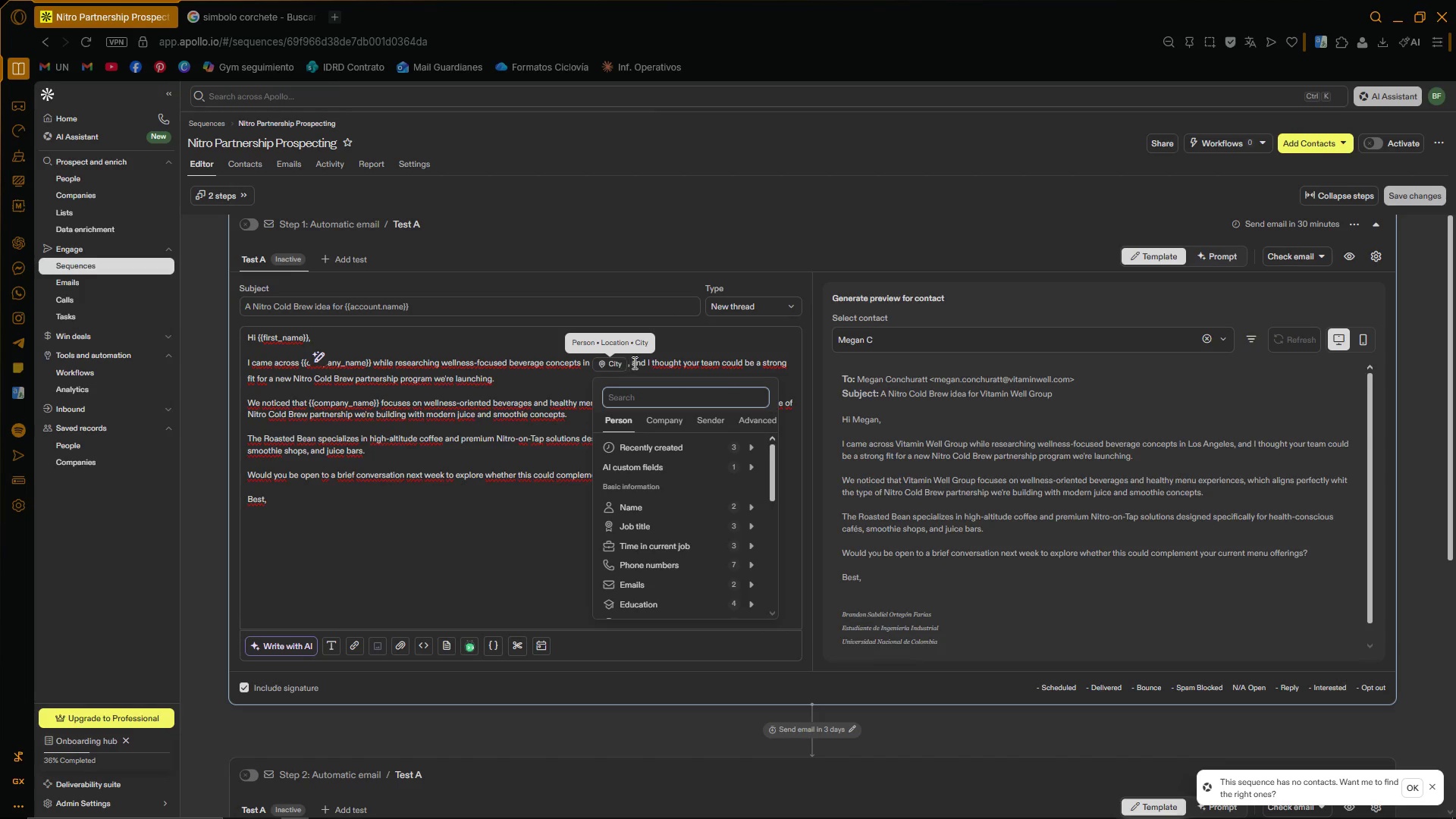 
left_click([634, 362])
 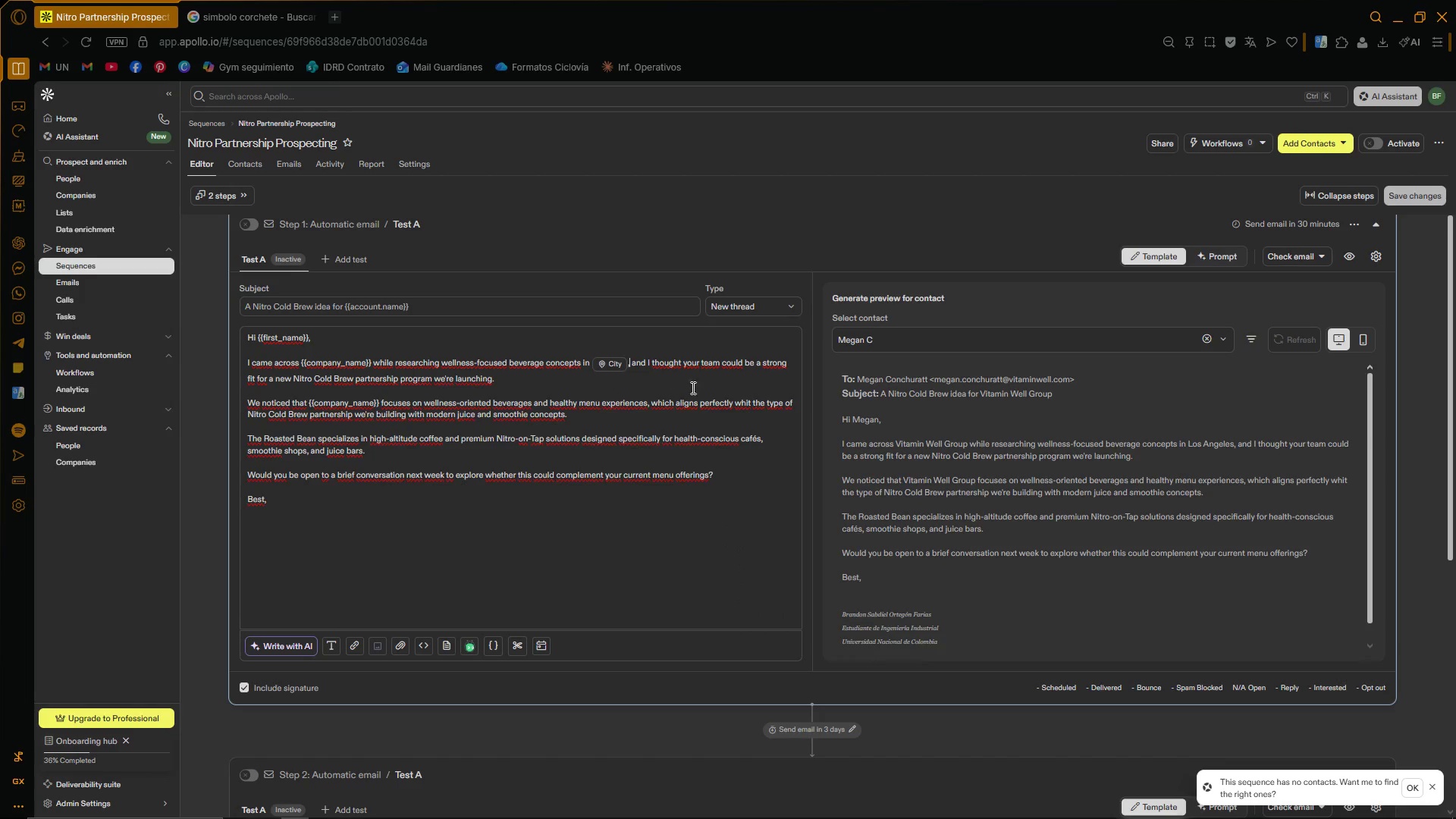 
hold_key(key=ShiftRight, duration=0.52)
 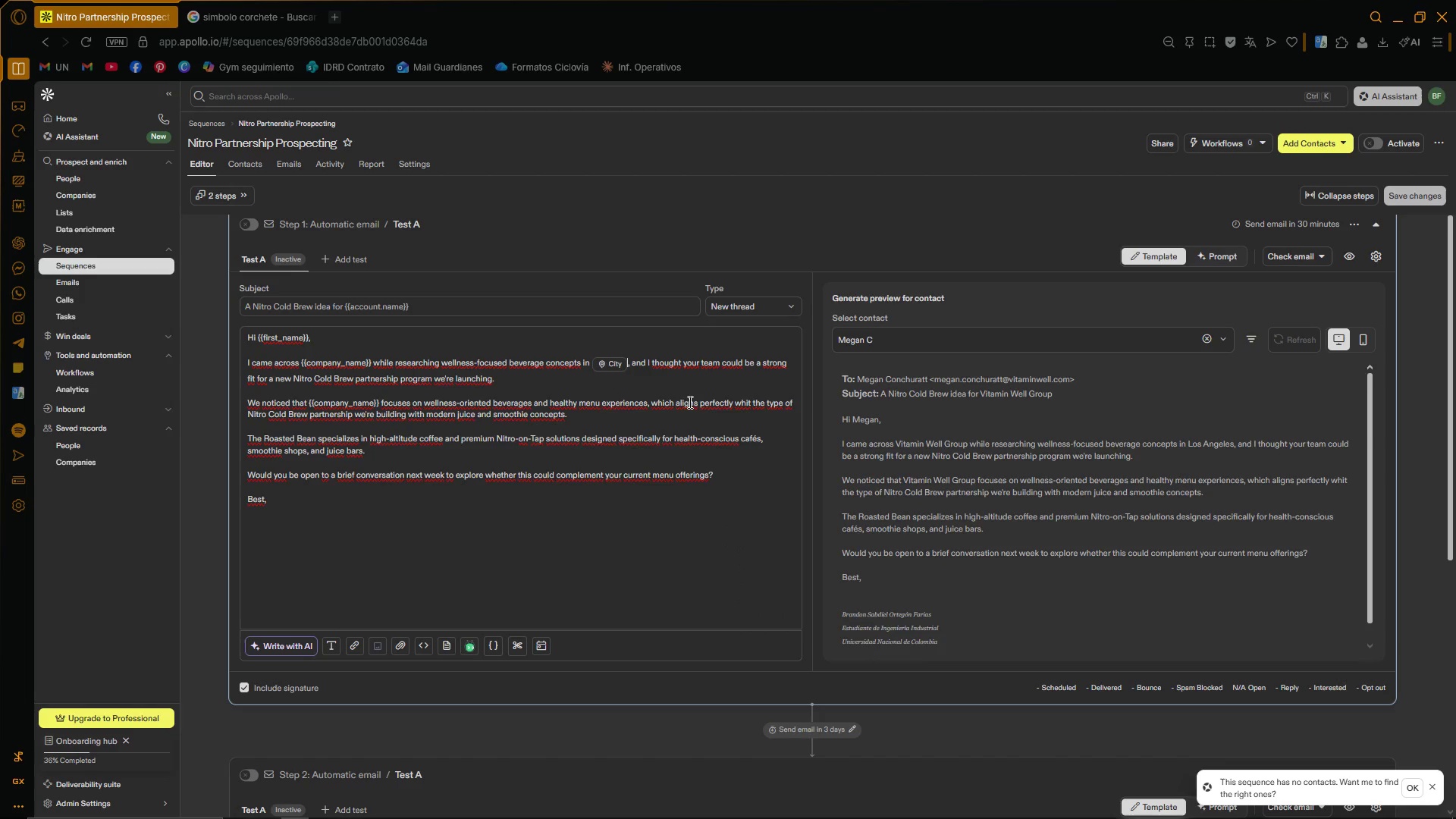 
key(Control+Shift+ControlLeft)
 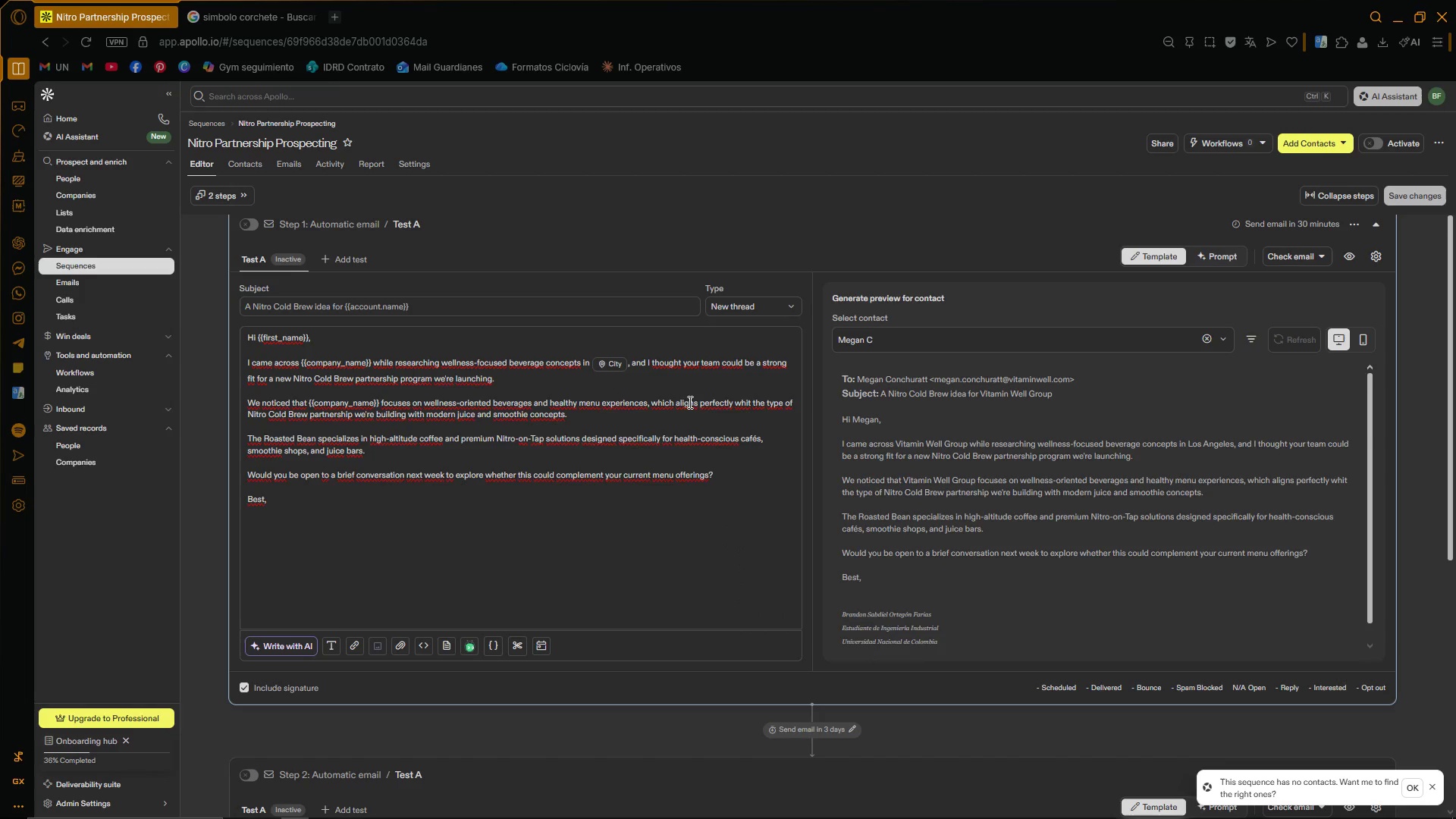 
key(Alt+Control+Shift+AltRight)
 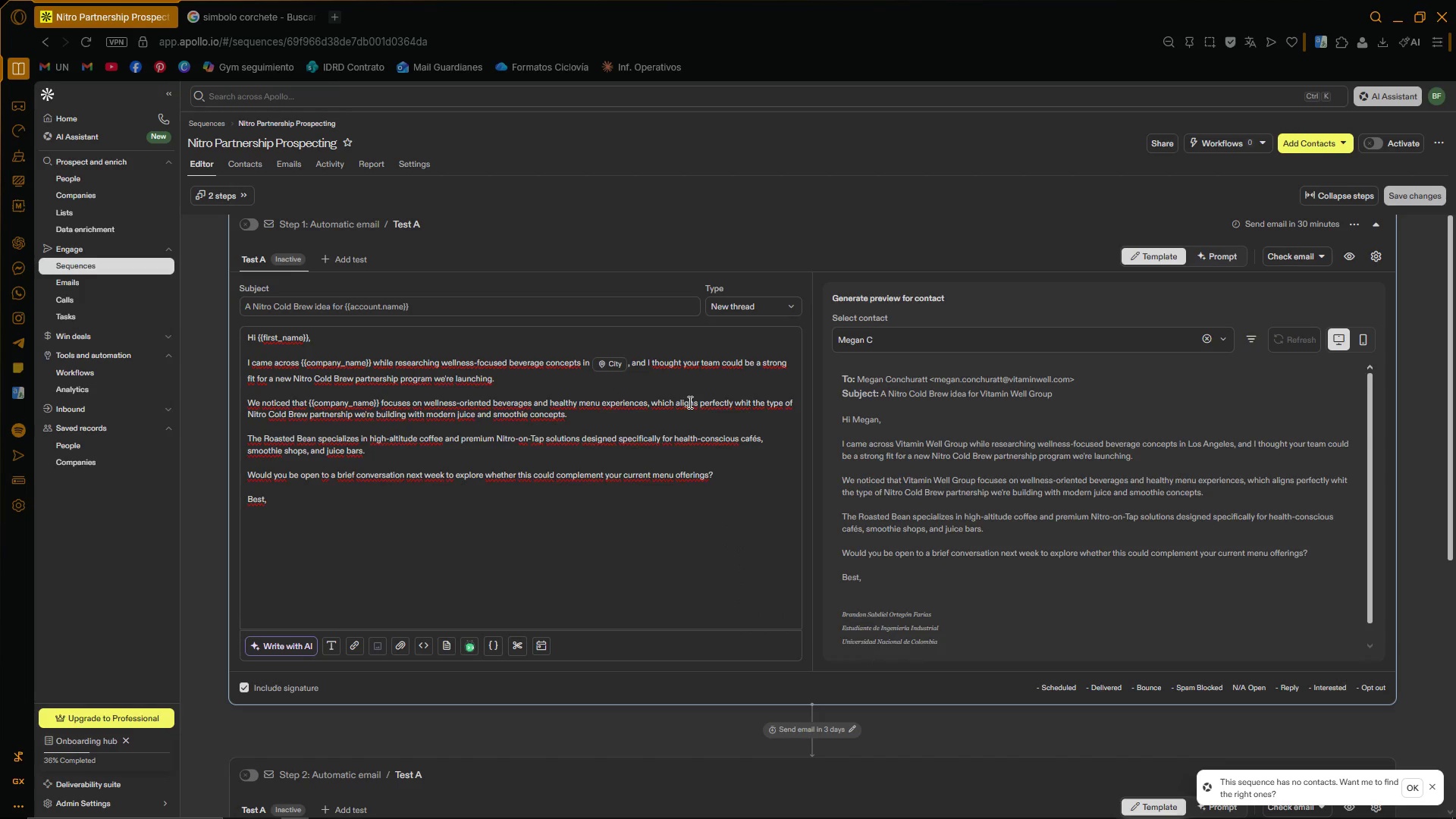 
key(ArrowLeft)
 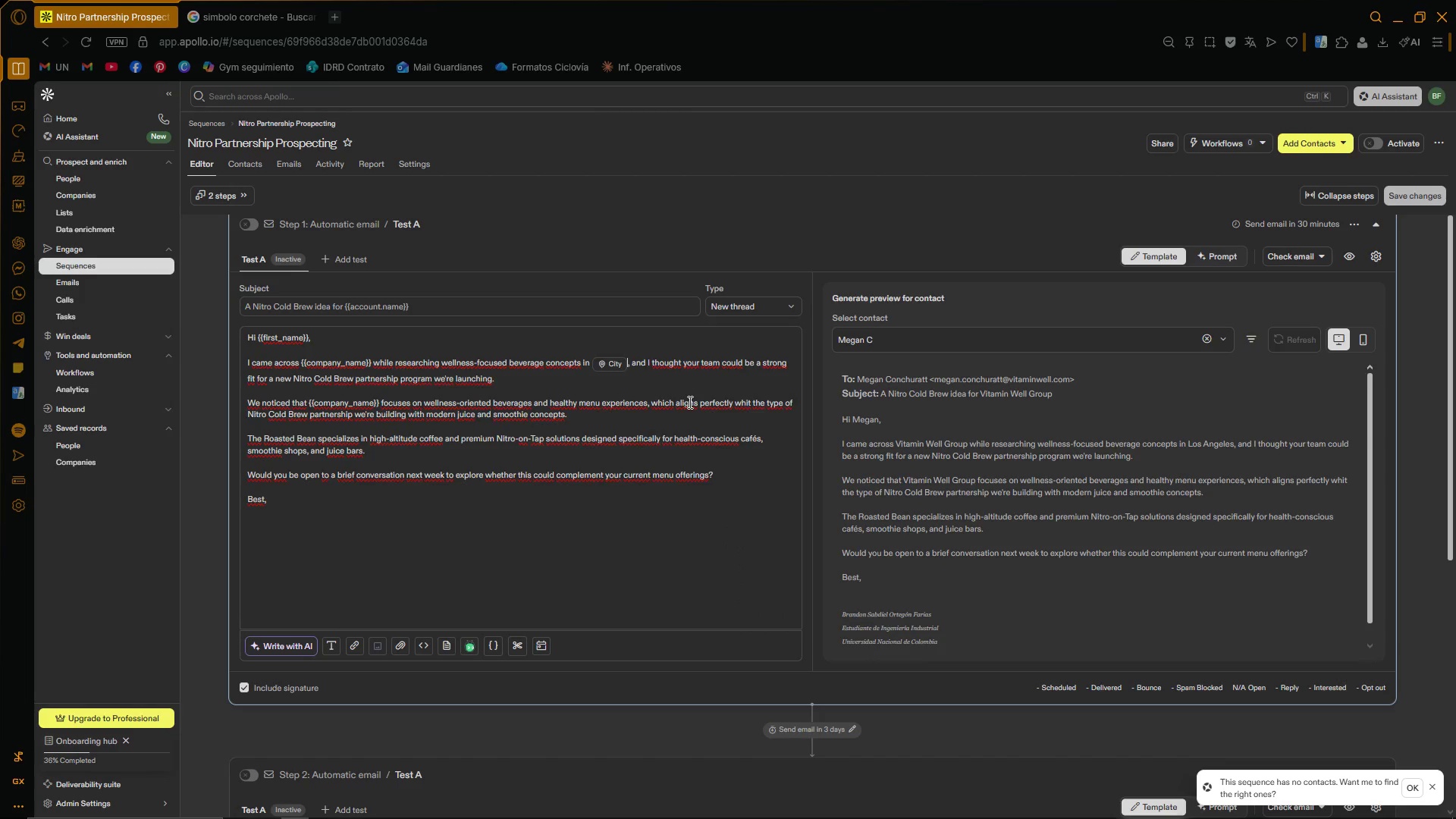 
key(Backspace)
type( ''location_city)
 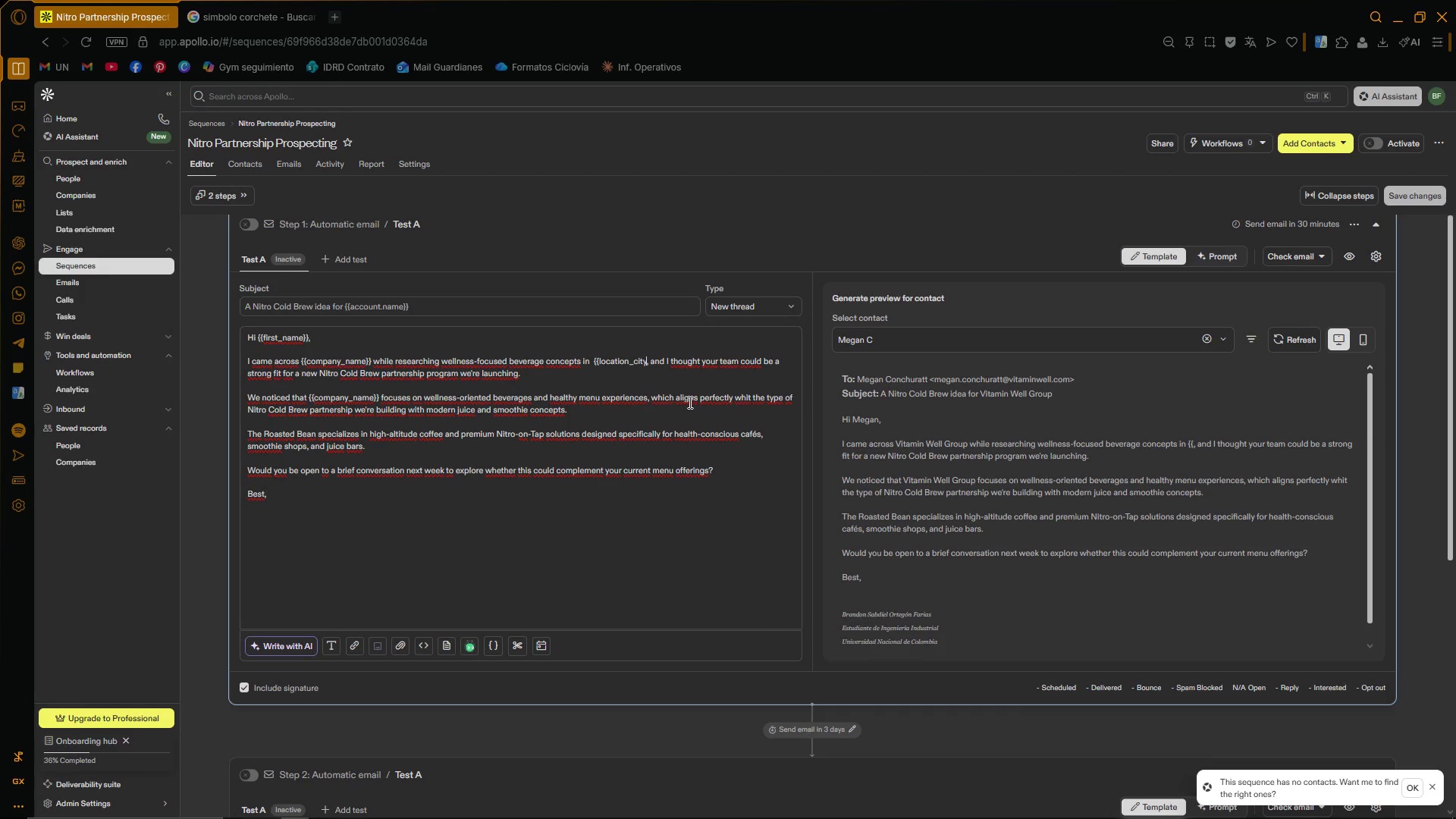 
key(Control+ControlLeft)
 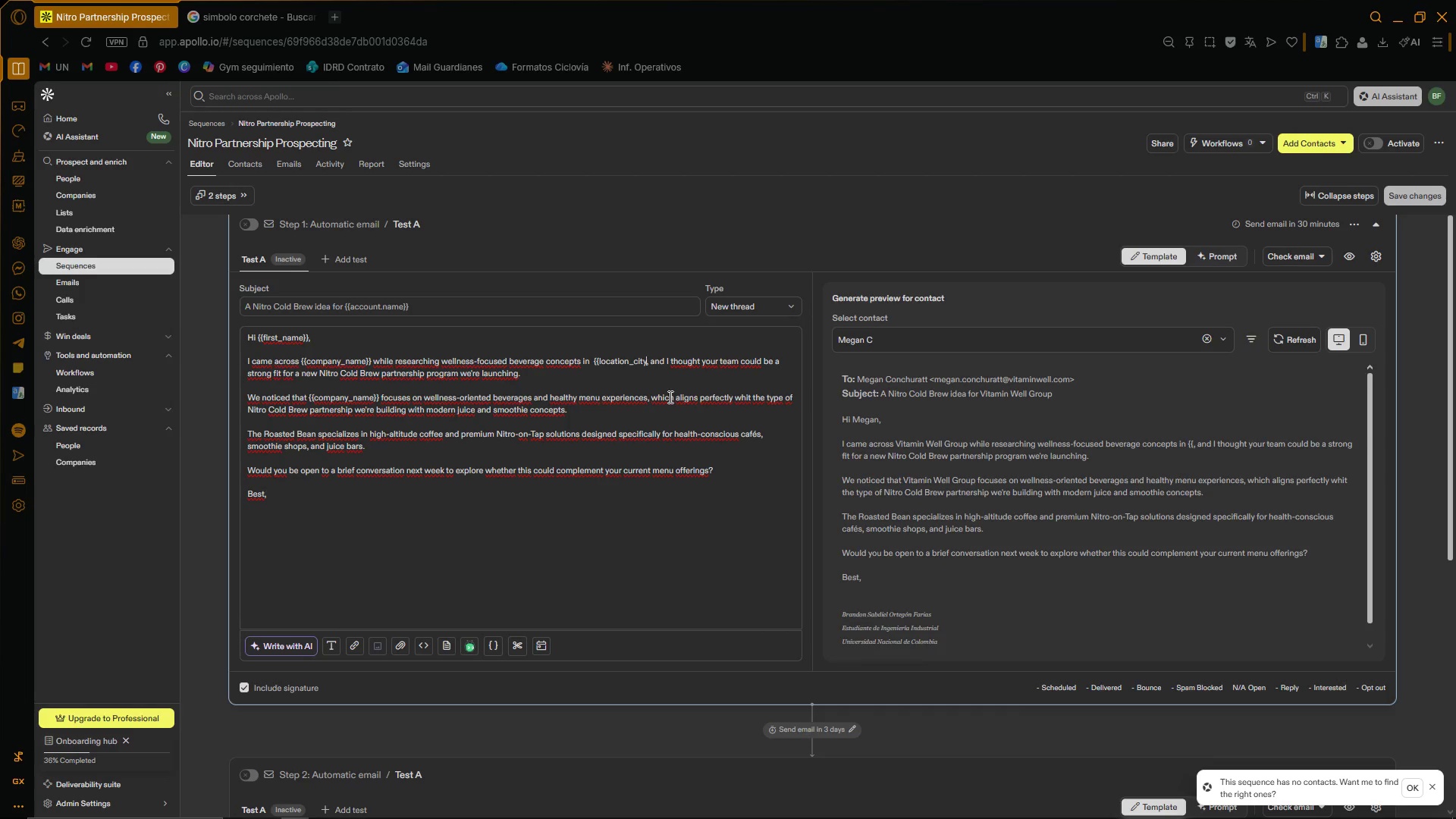 
key(Control+V)
 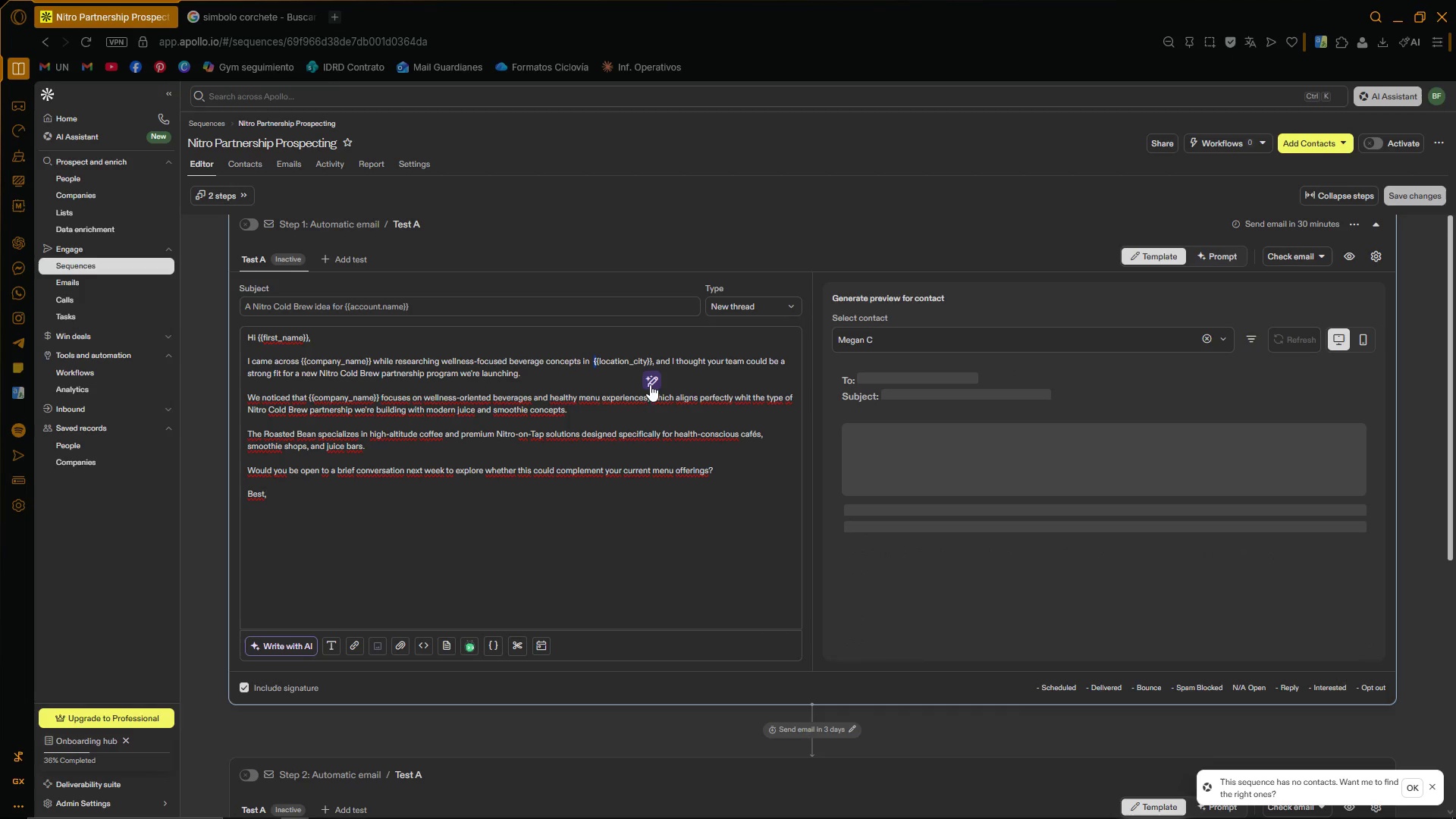 
left_click([592, 362])
 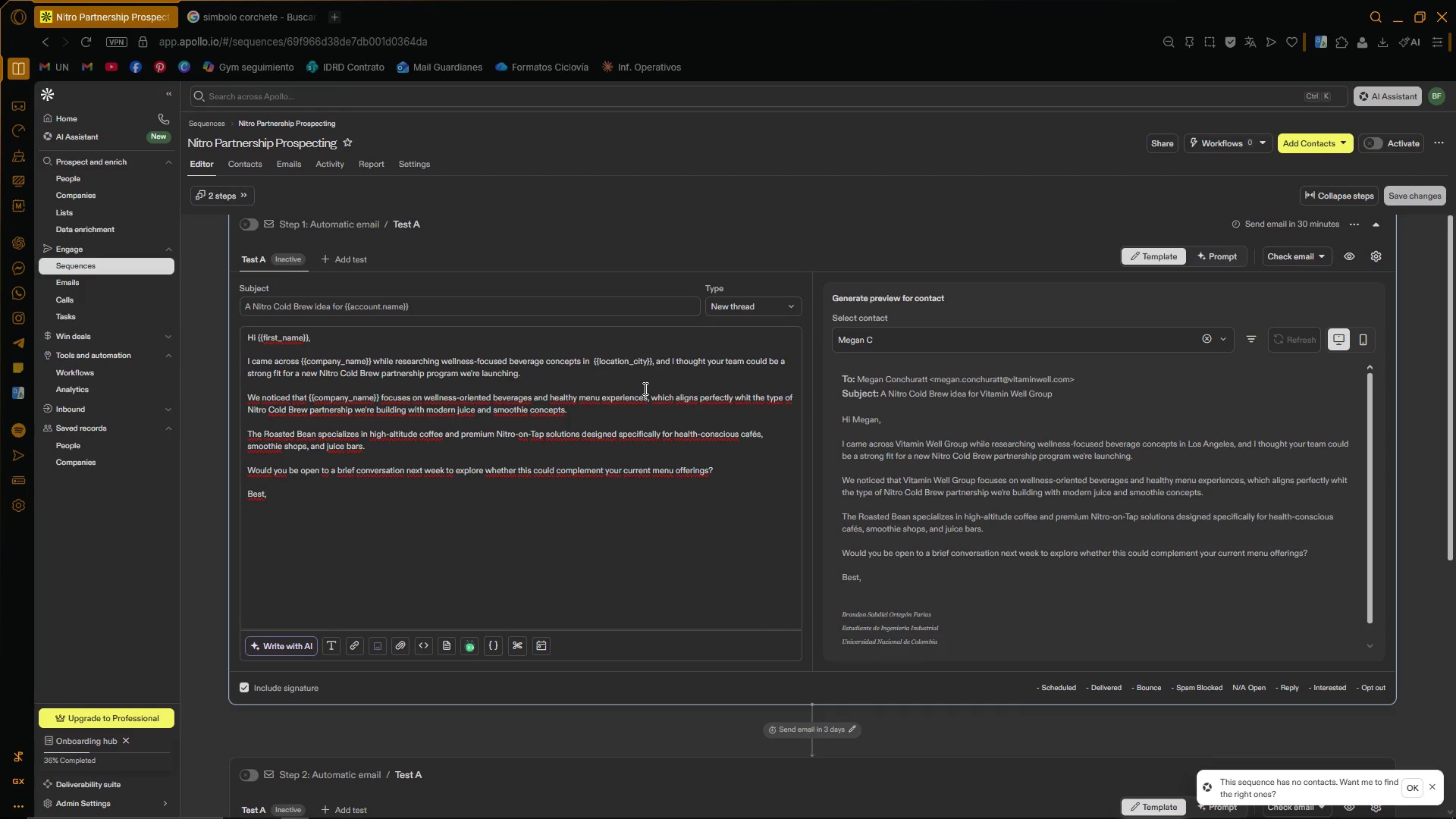 
key(ArrowRight)
 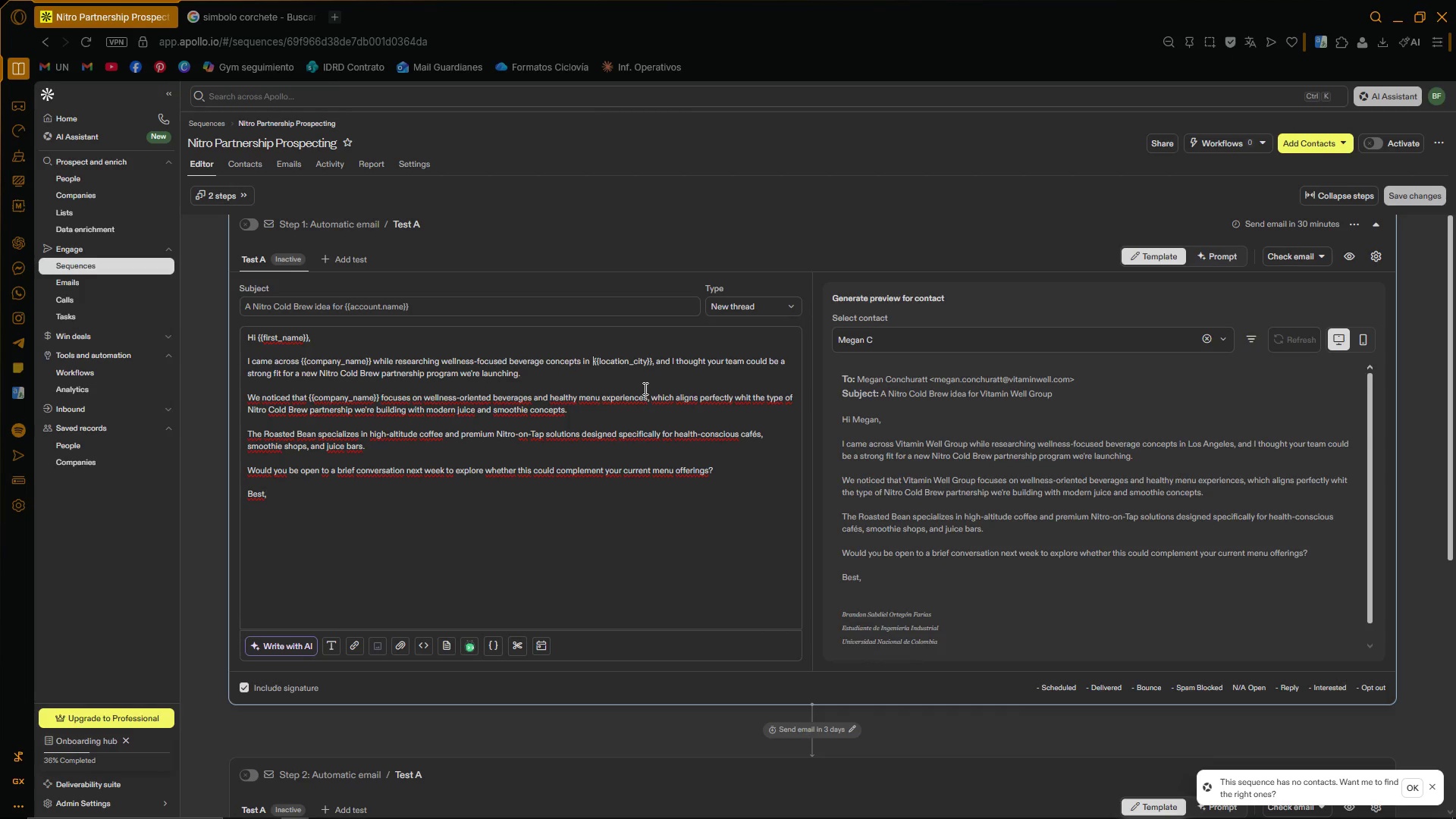 
key(Backspace)
 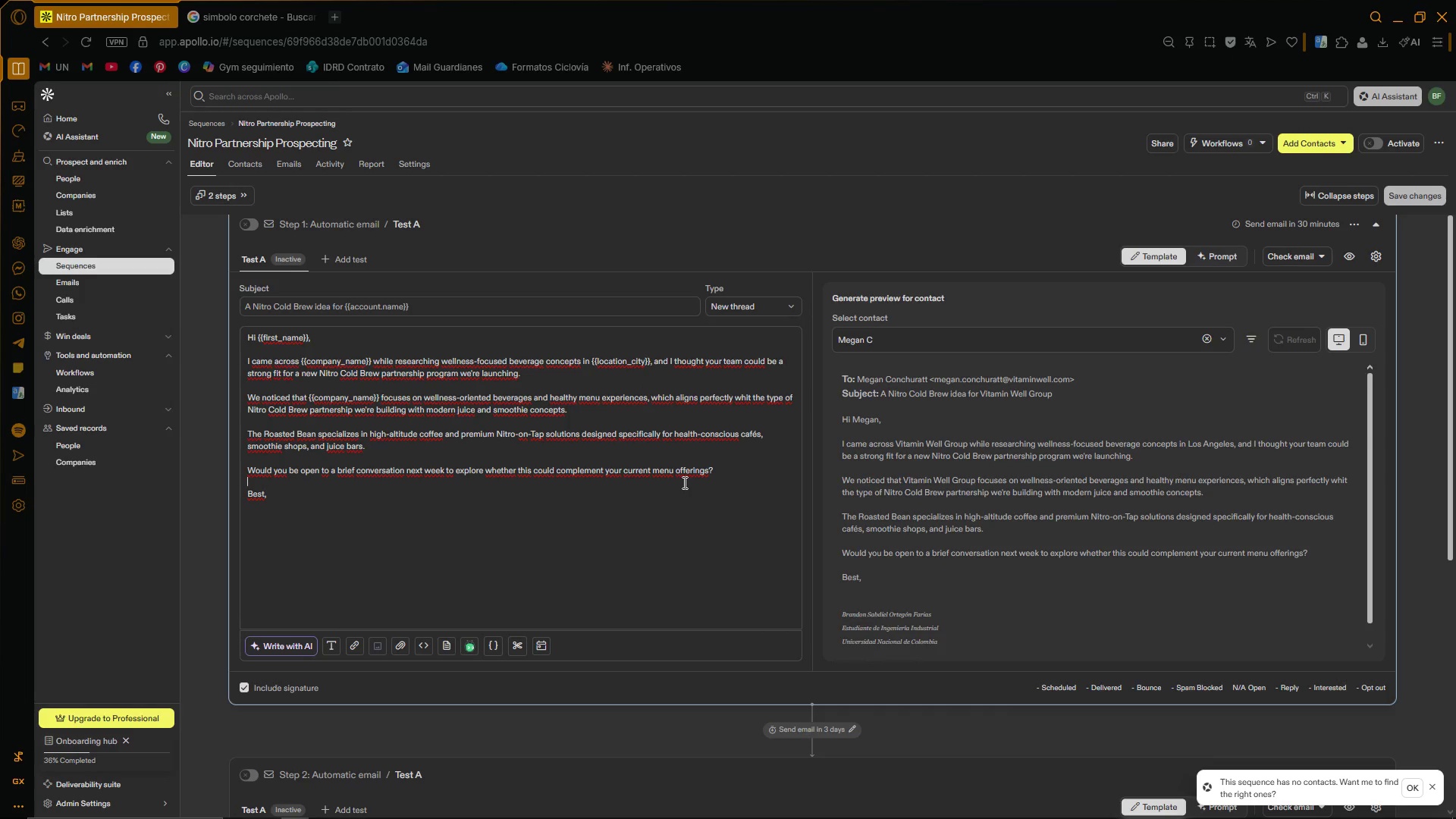 
scroll: coordinate [441, 570], scroll_direction: down, amount: 7.0
 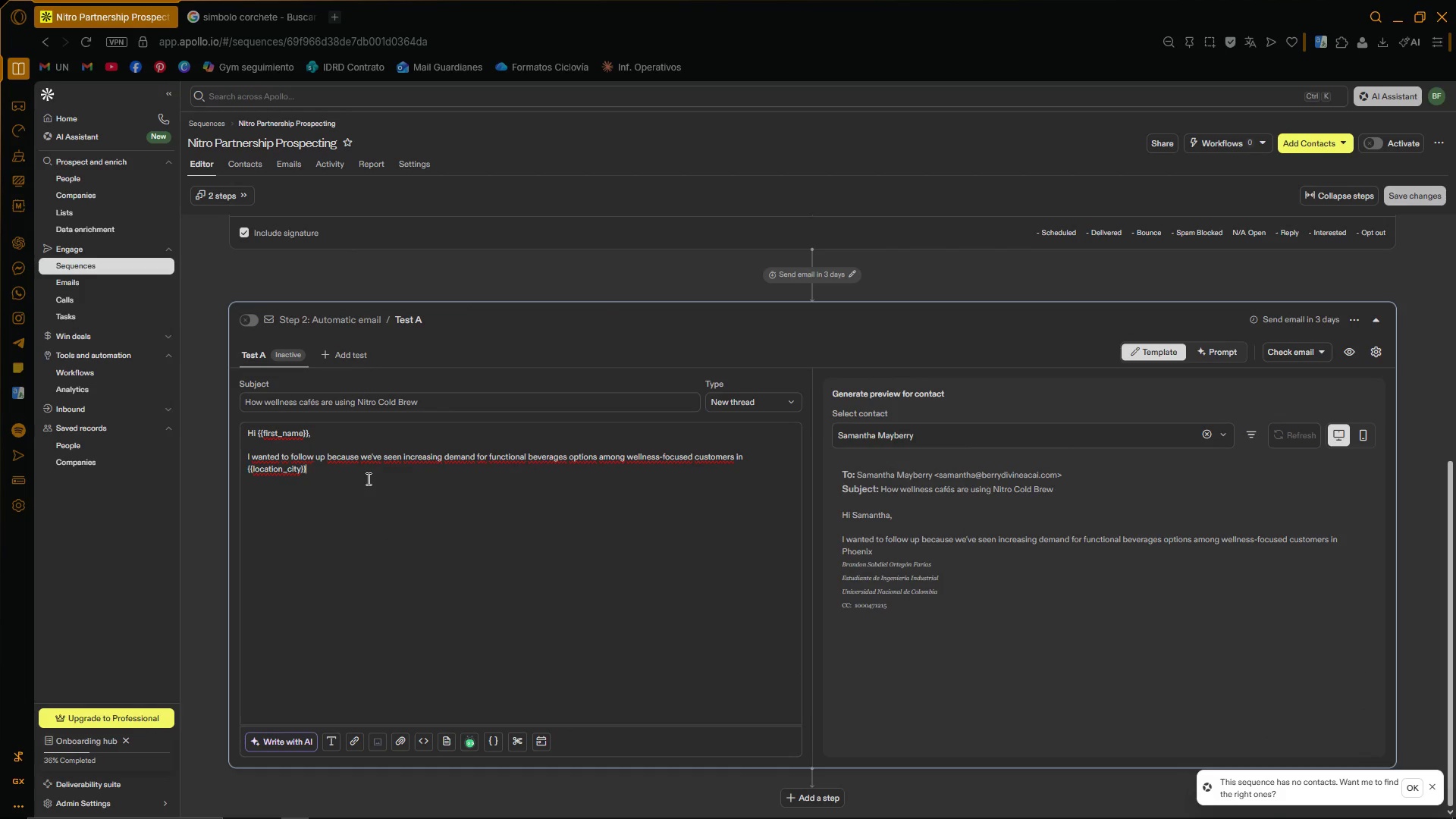 
key(Period)
 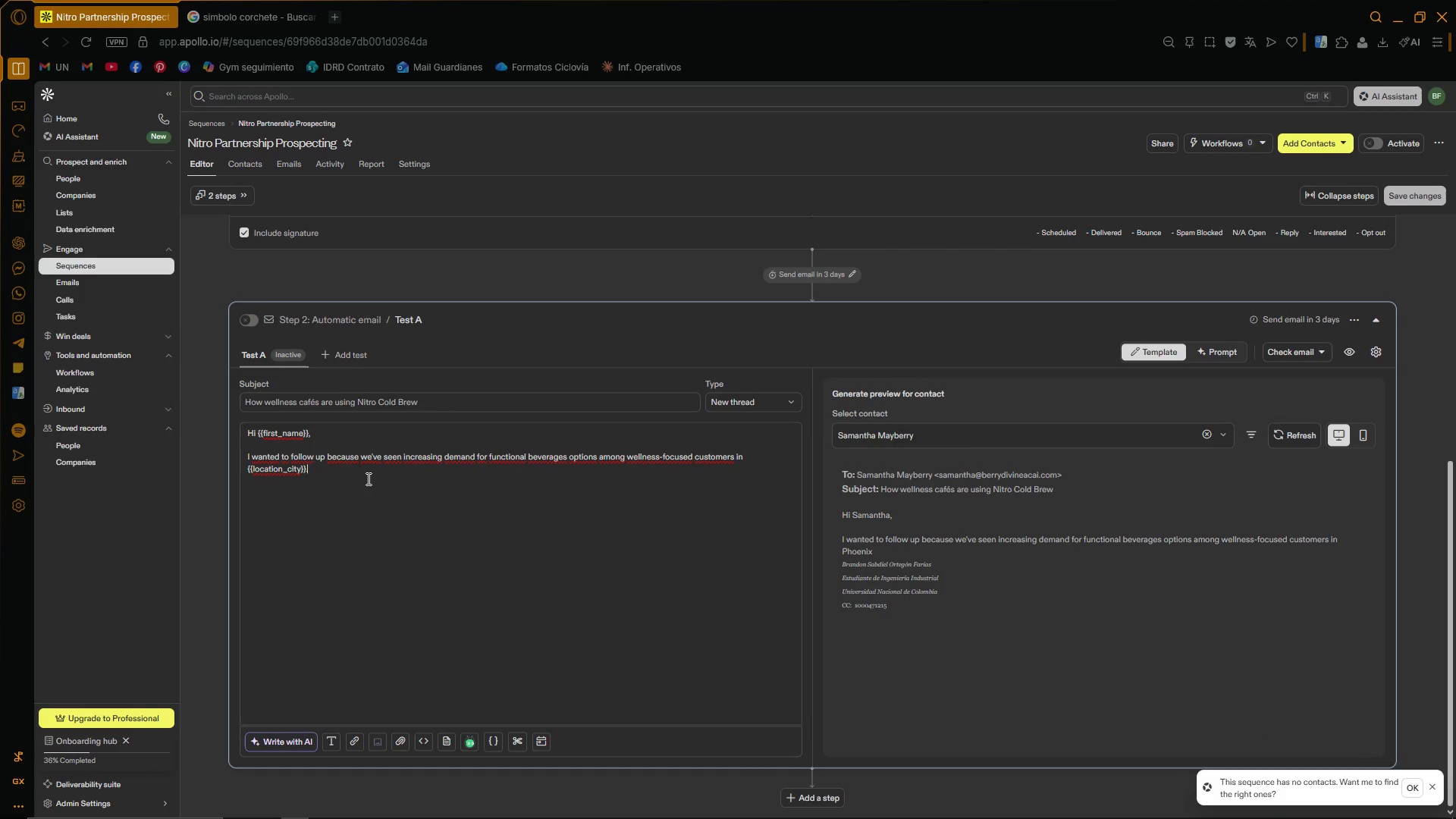 
key(Enter)
 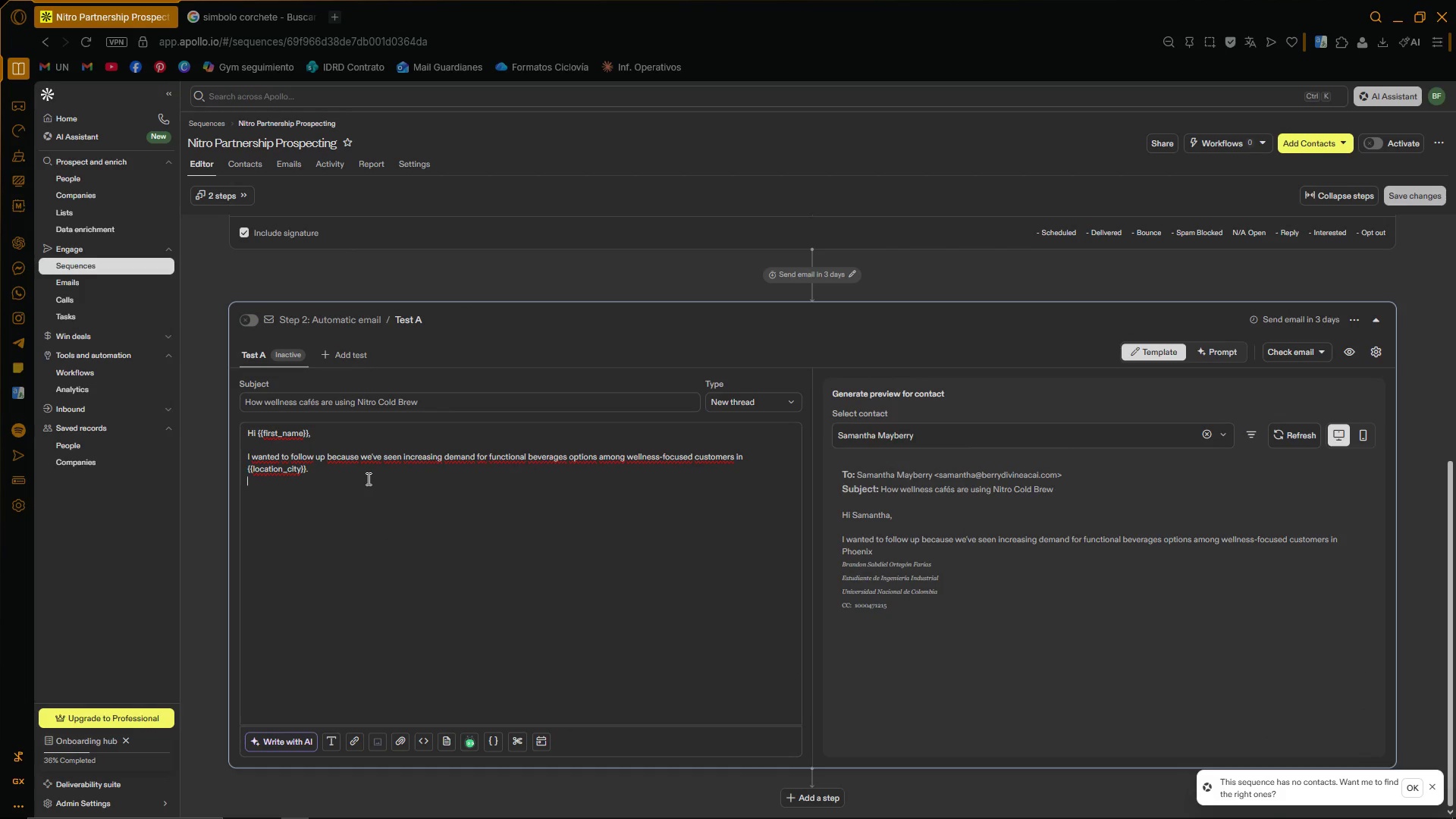 
key(Enter)
 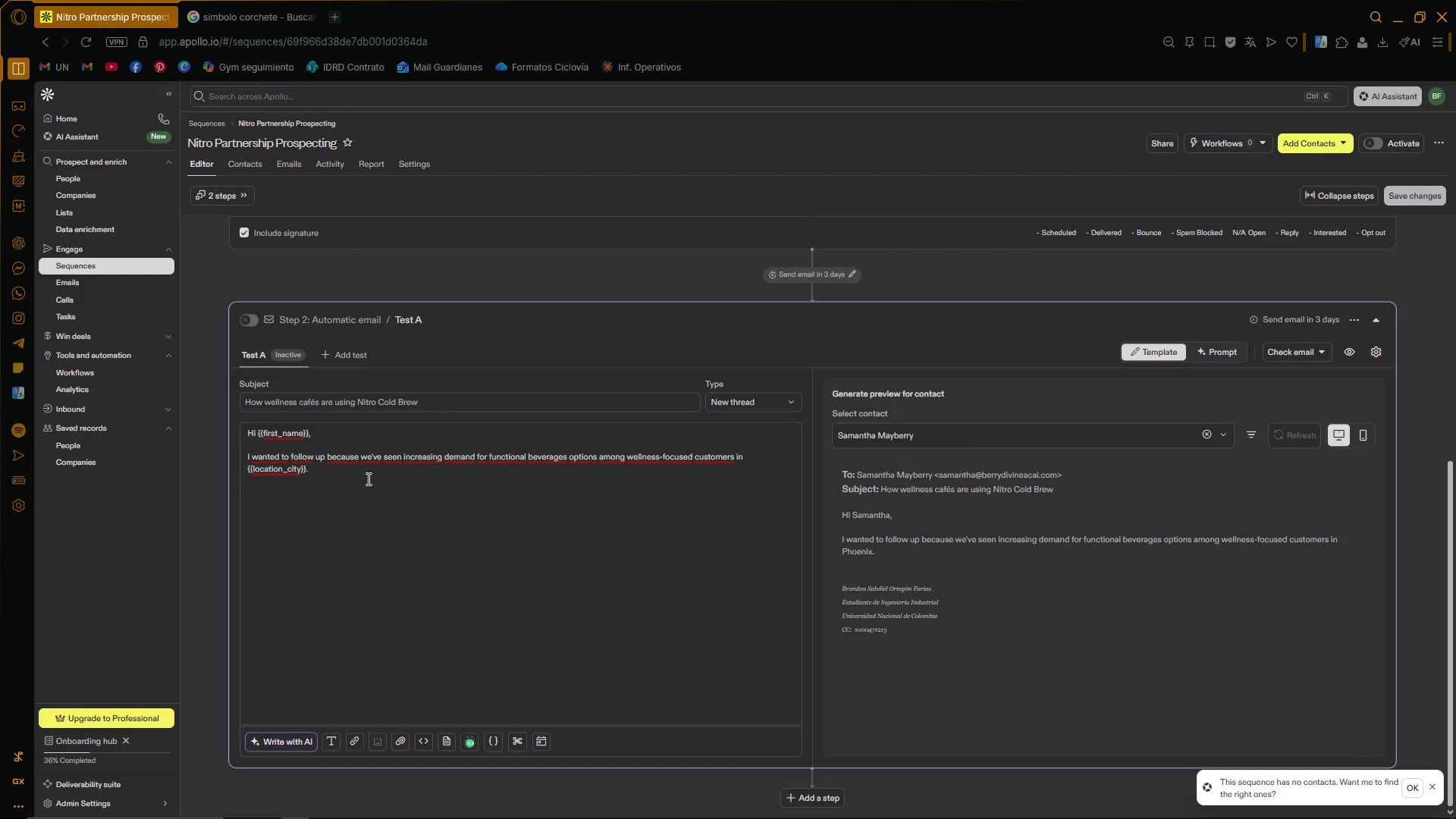 
wait(6.42)
 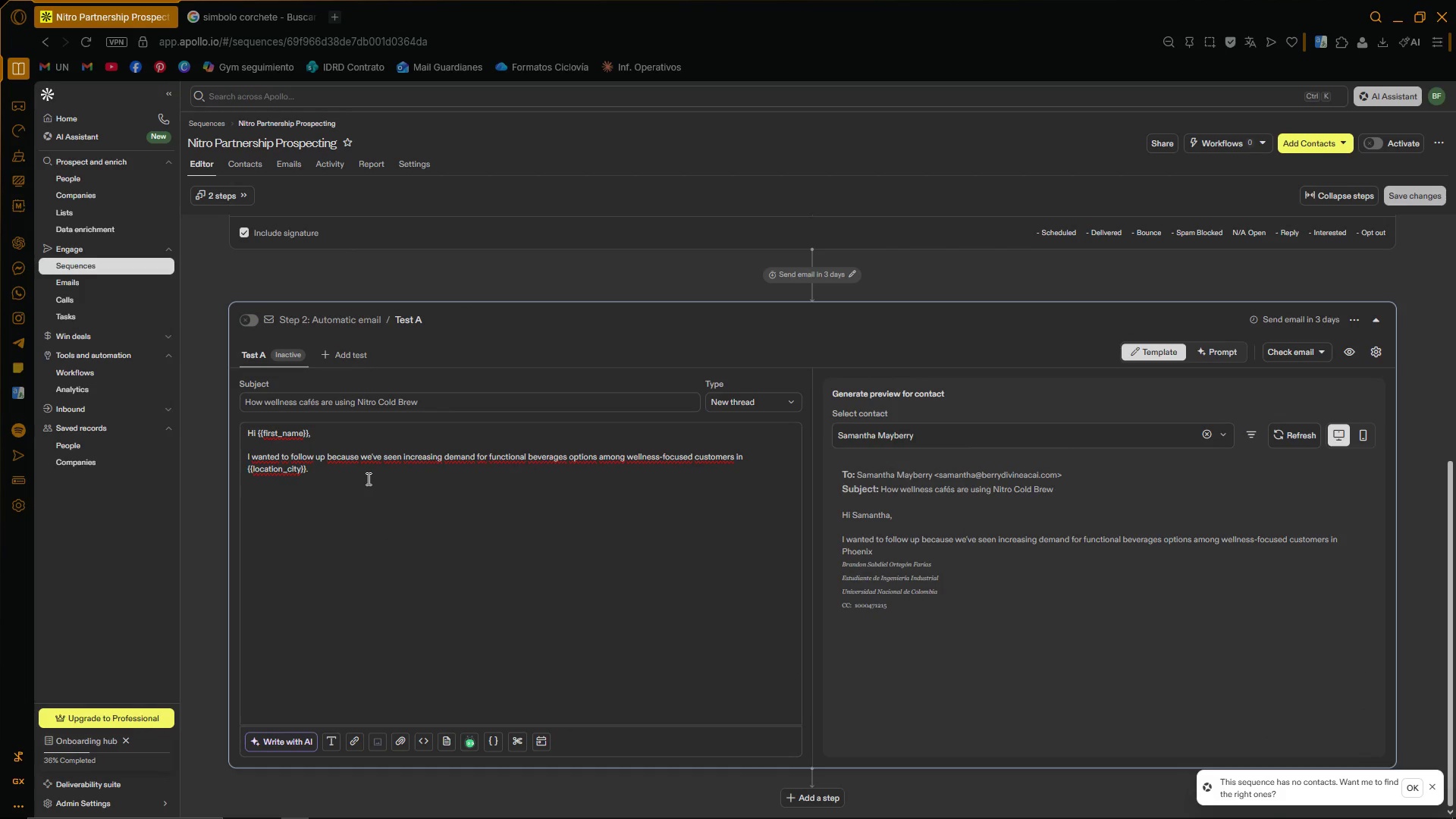 
left_click([518, 747])
 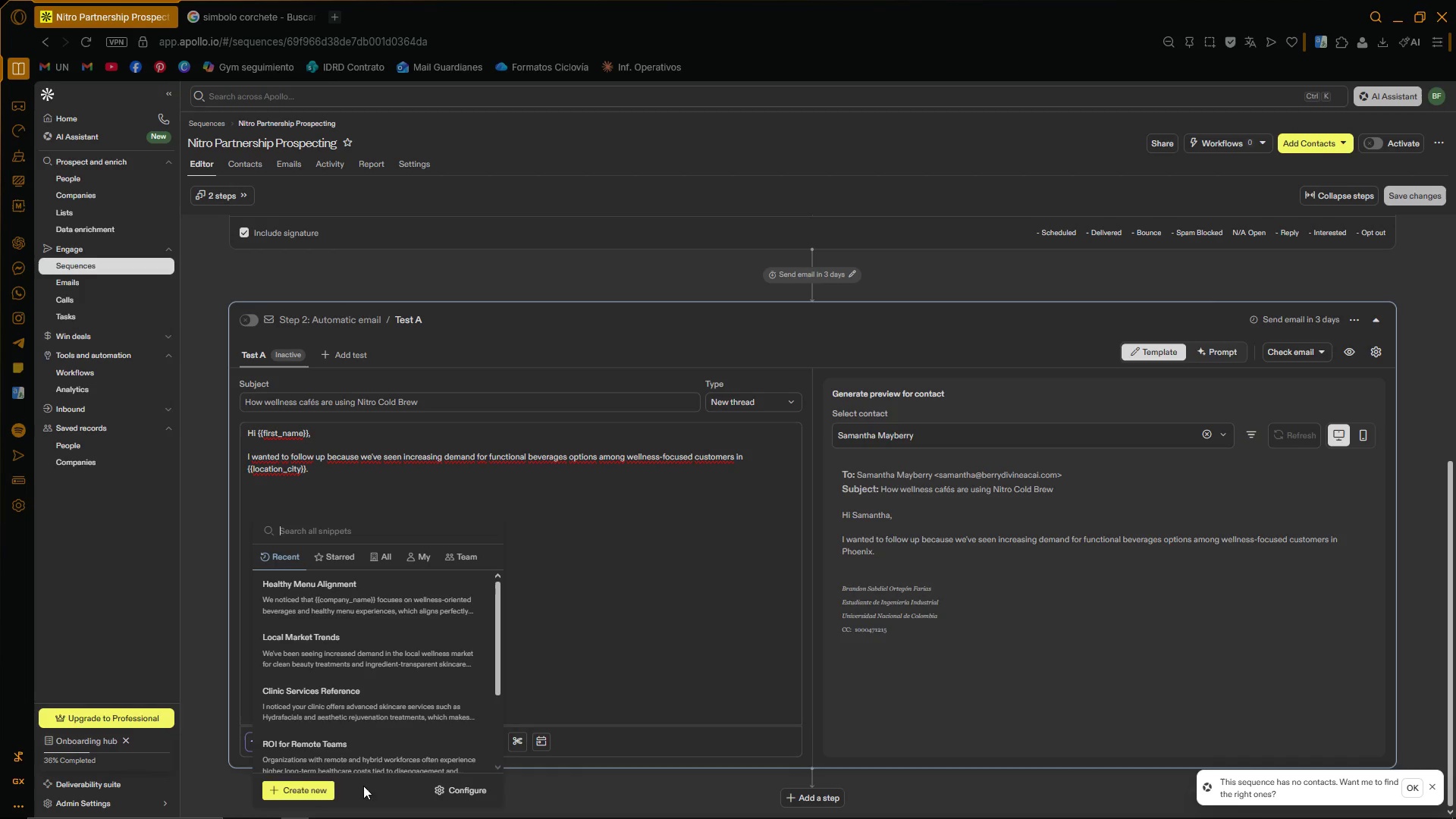 
left_click([306, 785])
 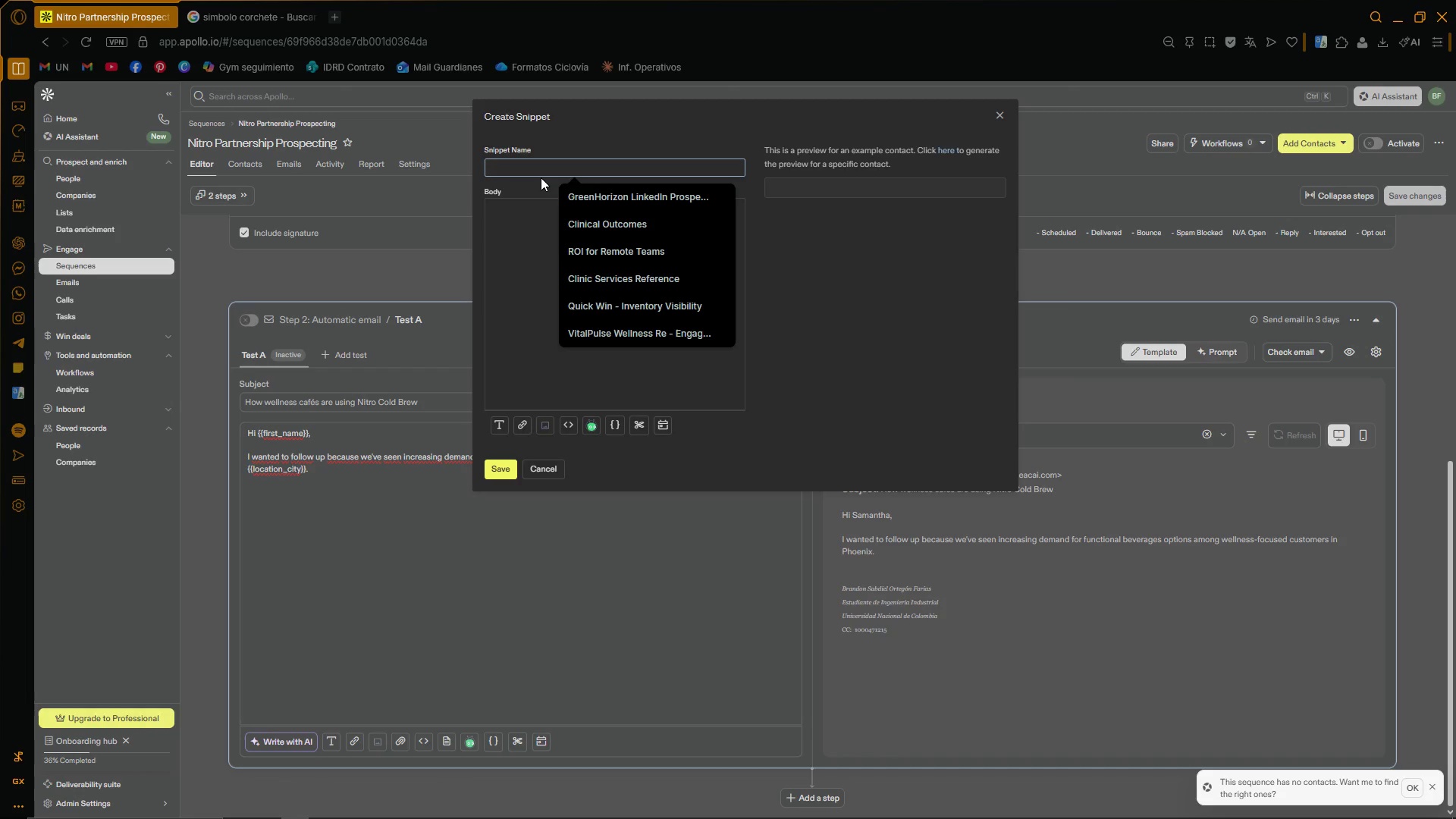 
wait(9.0)
 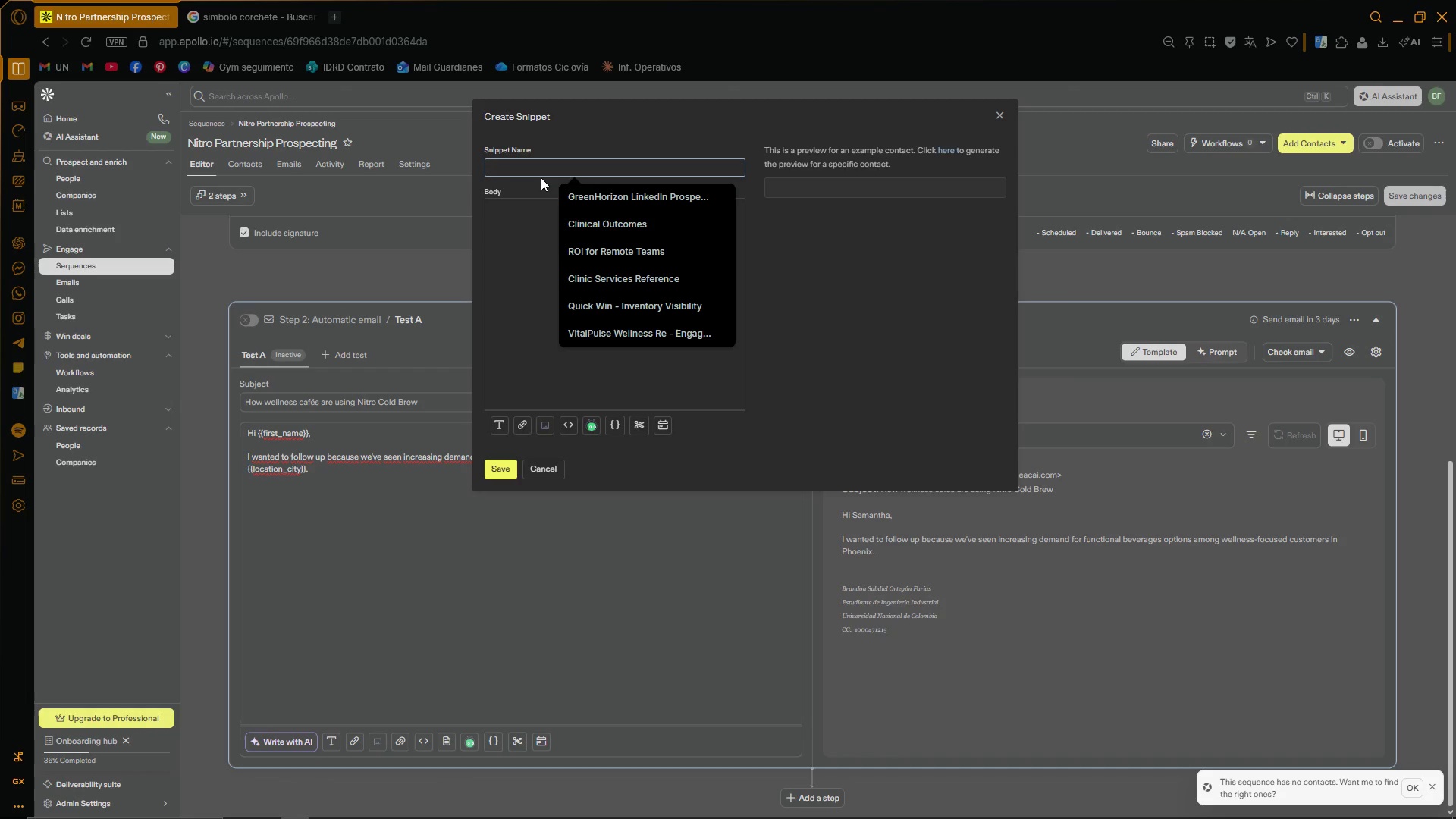 
type(Cafe Partnership Succ)
key(Backspace)
type(cess)
 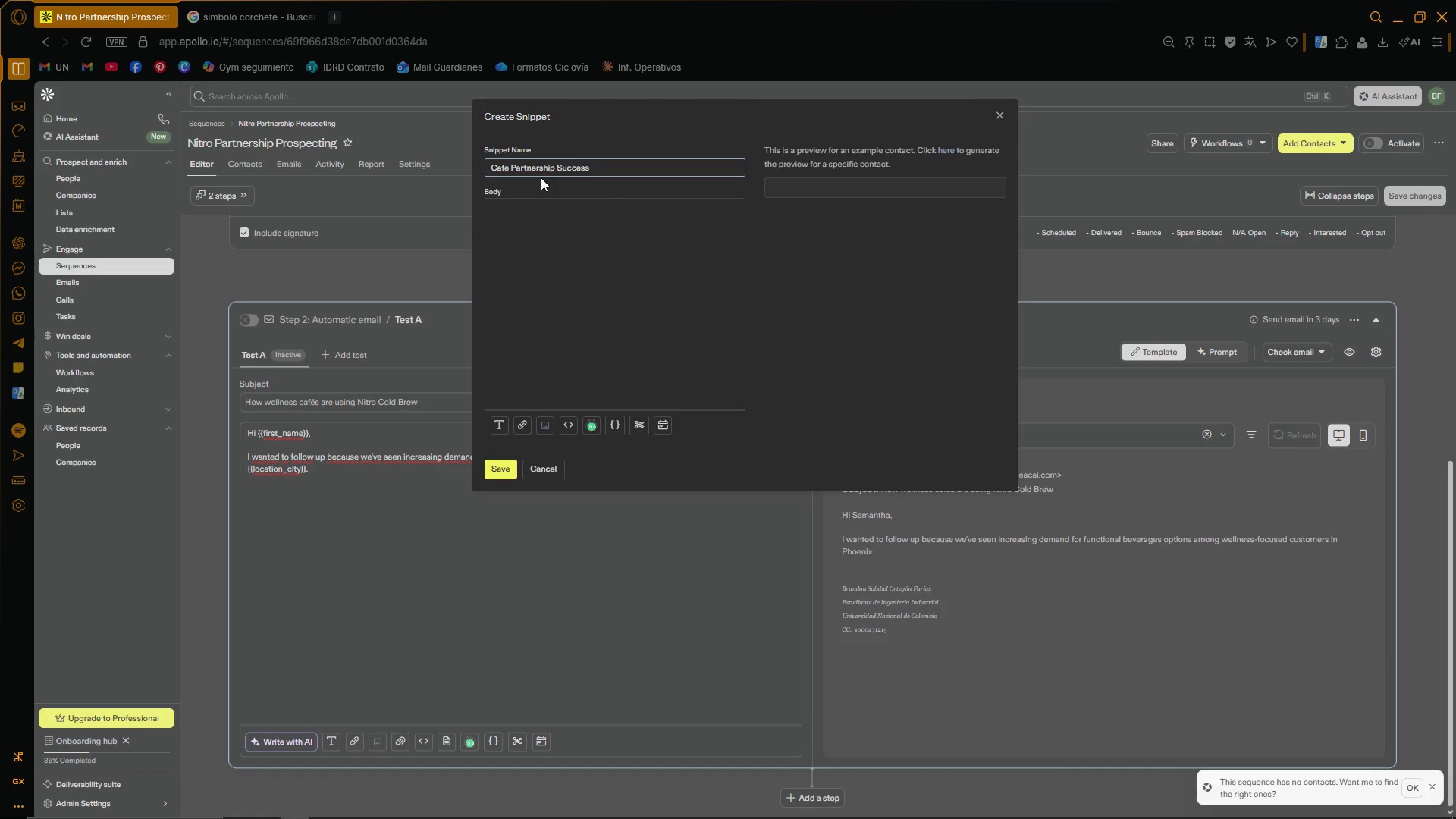 
left_click([535, 209])
 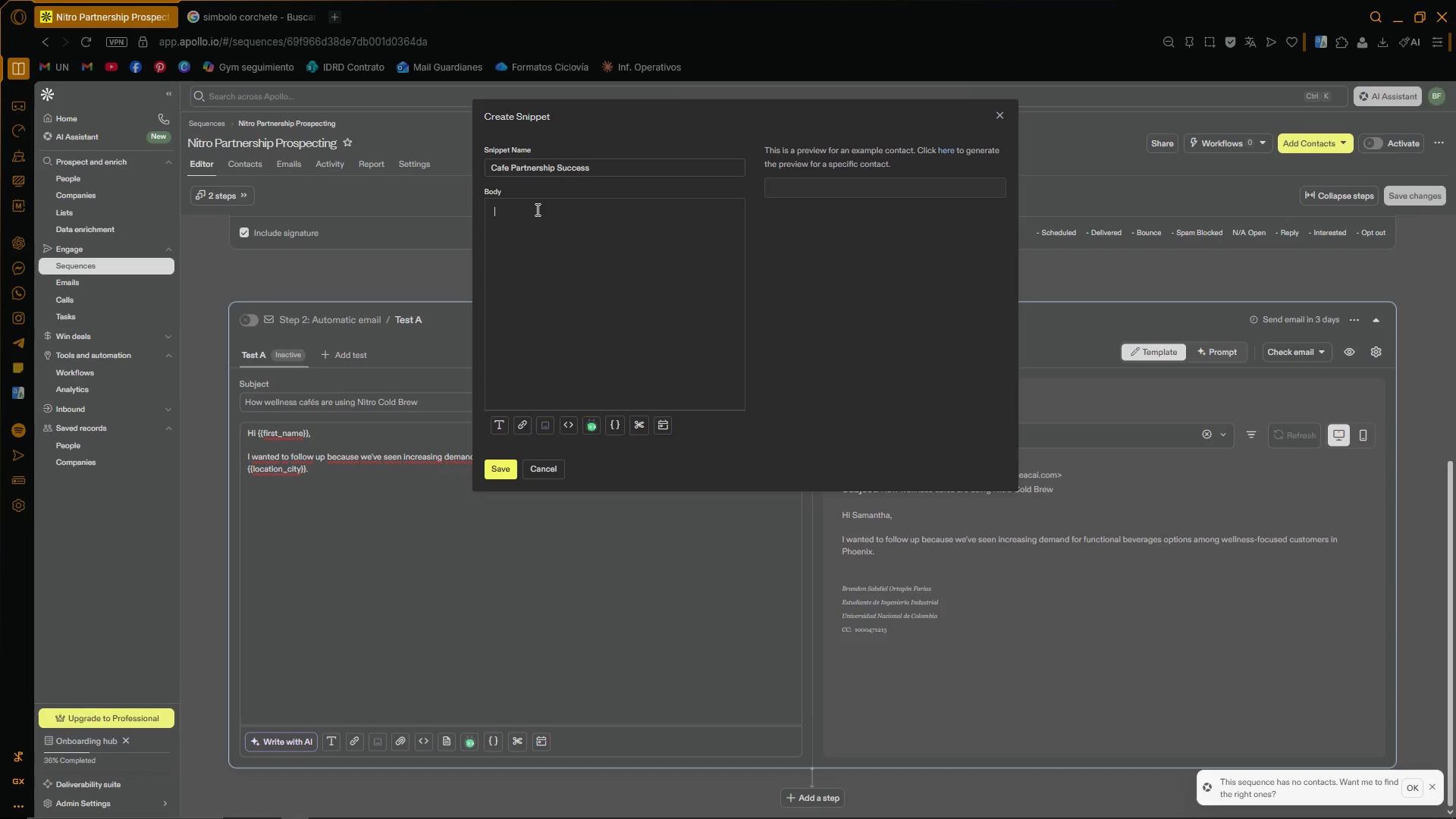 
type(Several ewllness)
 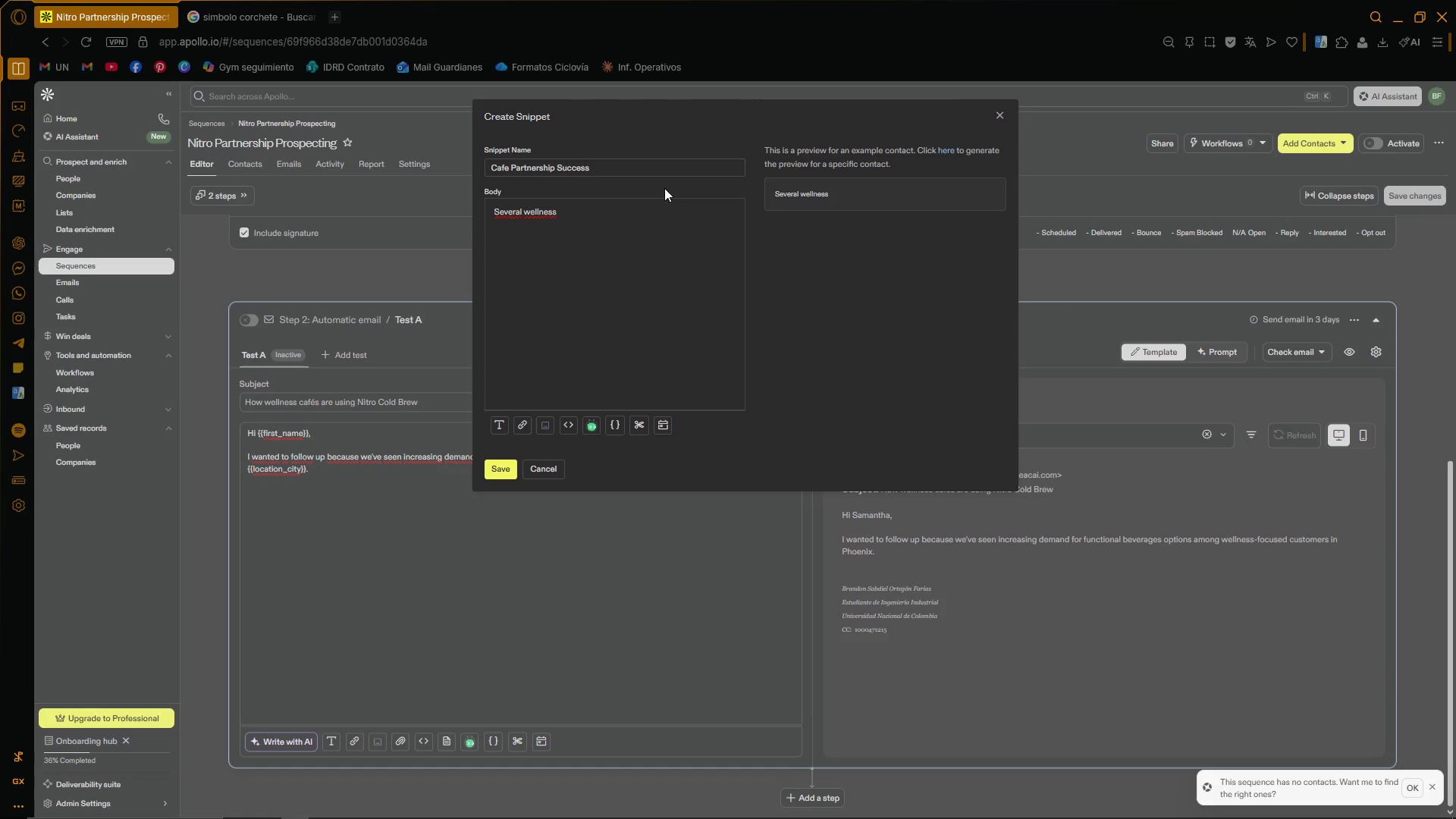 
type( )
key(Backspace)
type(-fpo)
key(Backspace)
type(cused caf;es and smoothies )
key(Backspace)
key(Backspace)
type( bars we partner whi)
key(Backspace)
key(Backspace)
type(ith have successfully introduced Nitro Cold Brer)
key(Backspace)
key(Backspace)
type(ew as a premium add-on for customers looking for a clean energy )
 